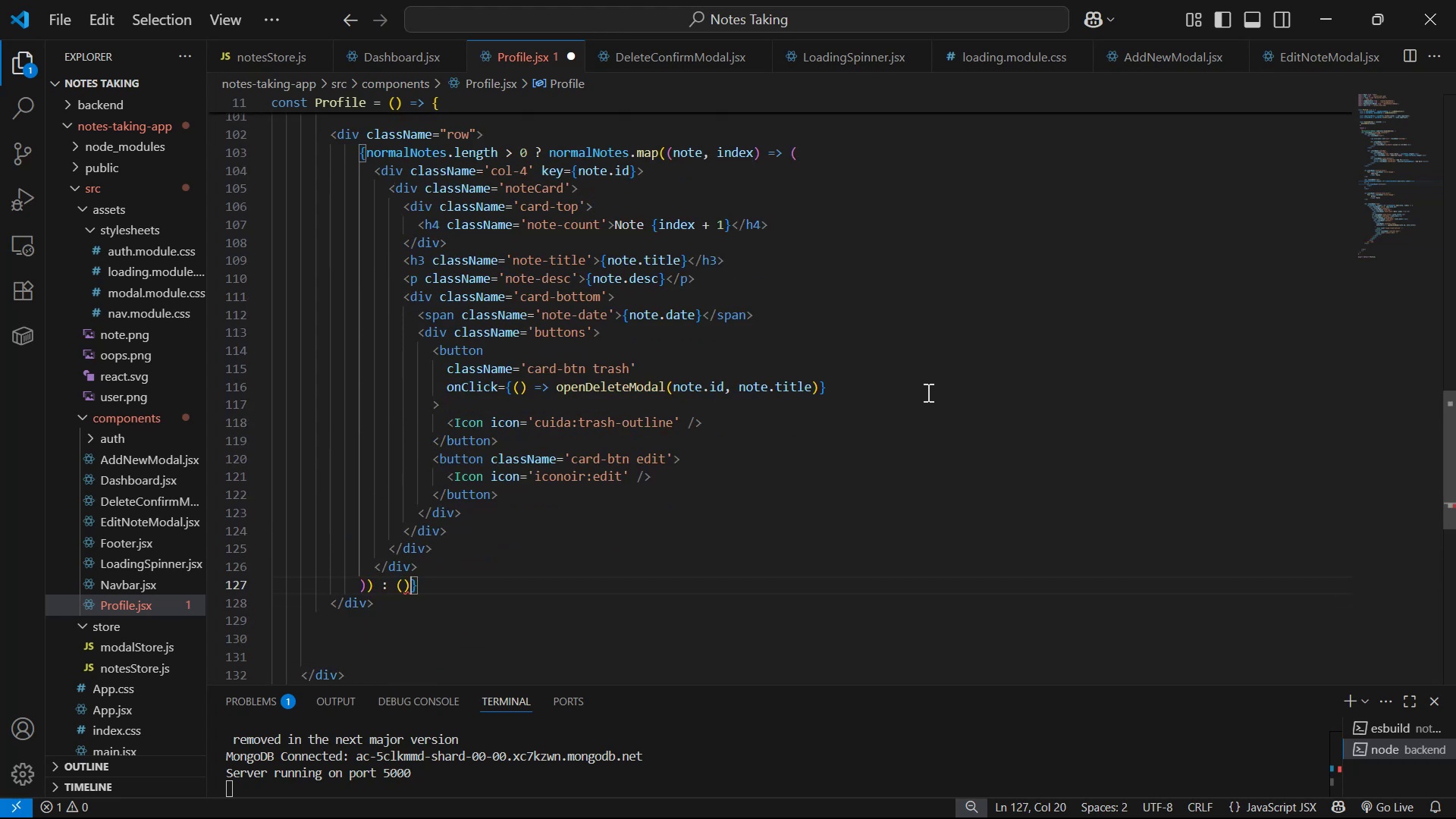 
key(ArrowLeft)
 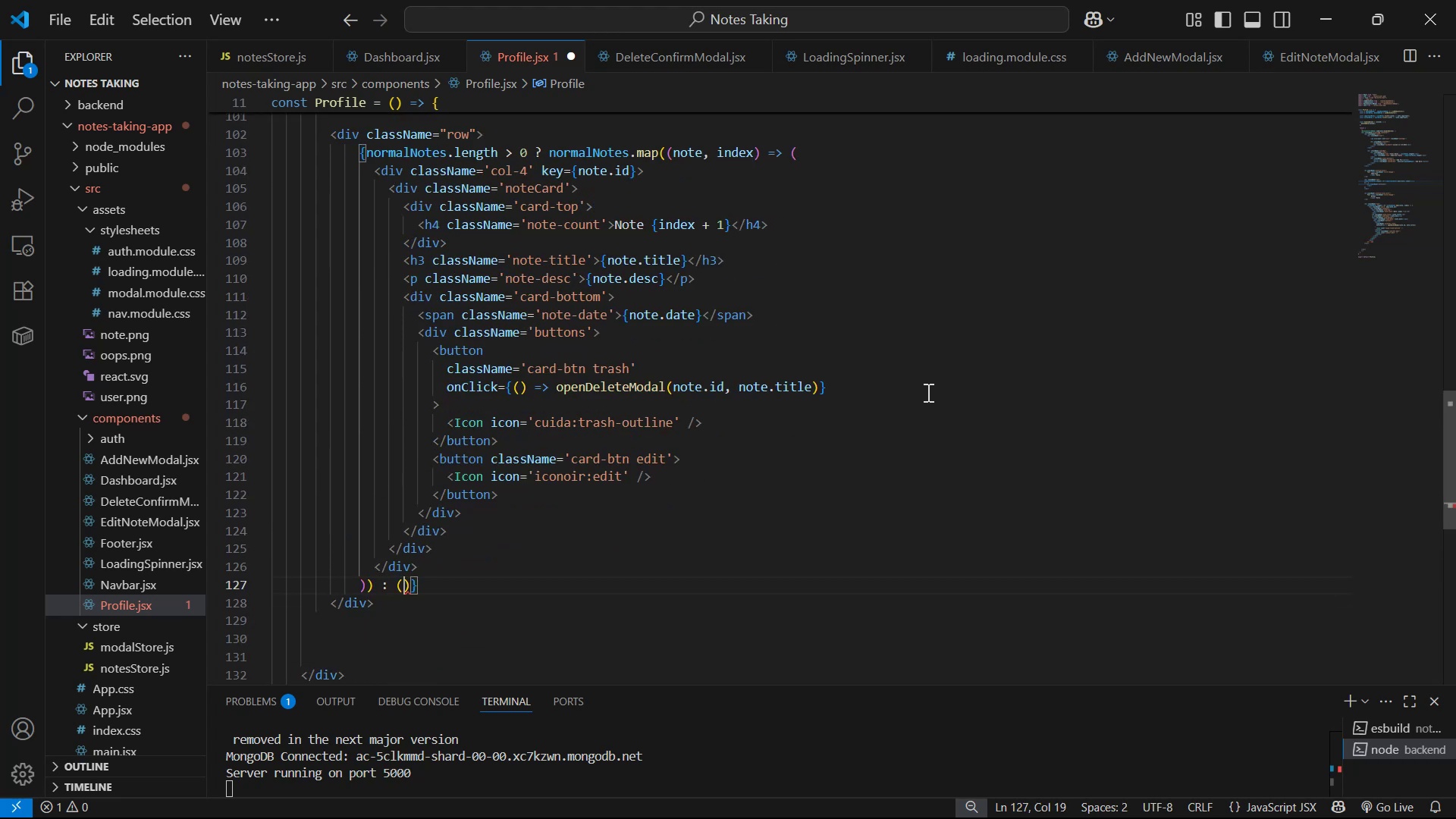 
key(Enter)
 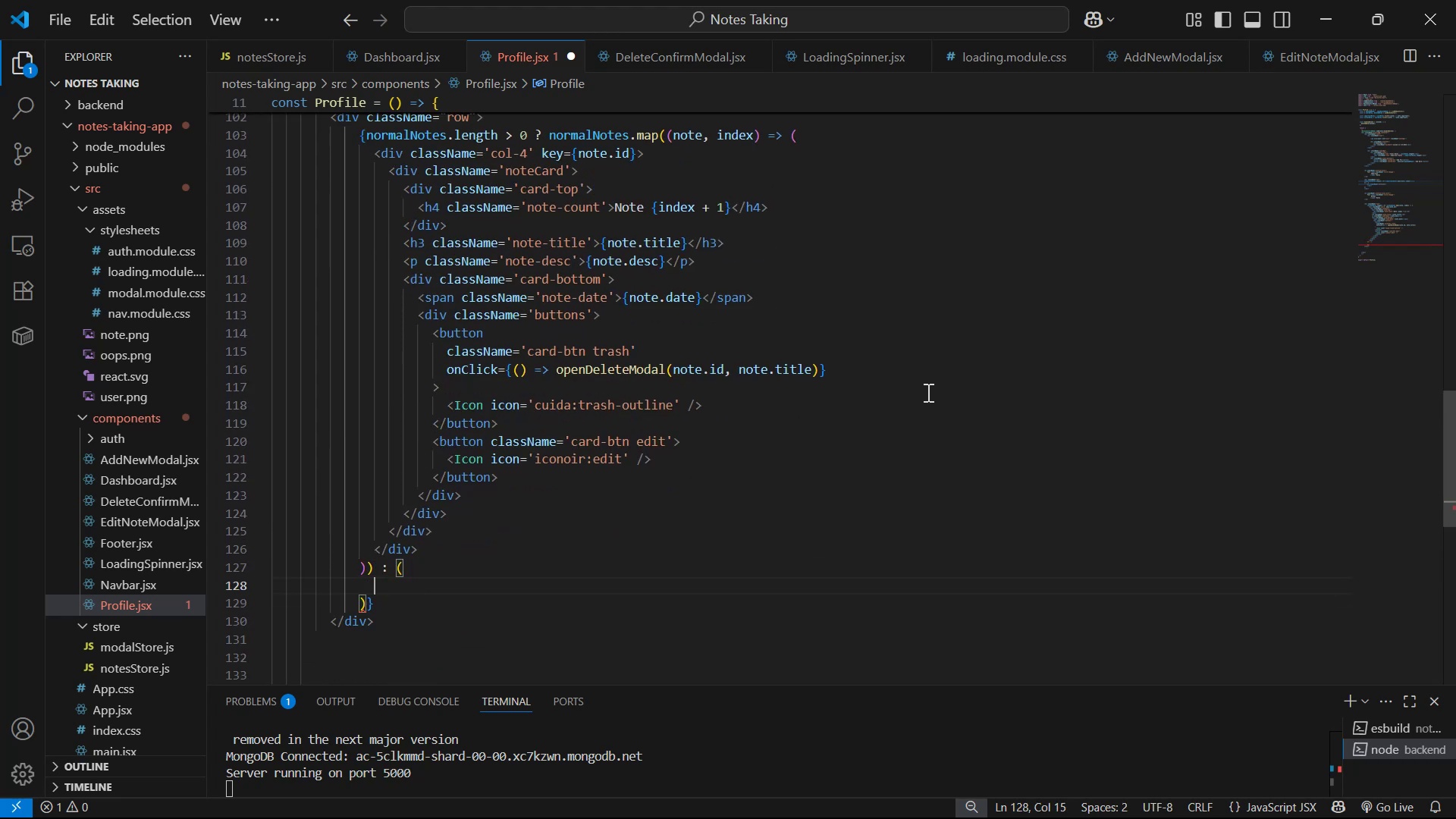 
key(Control+V)
 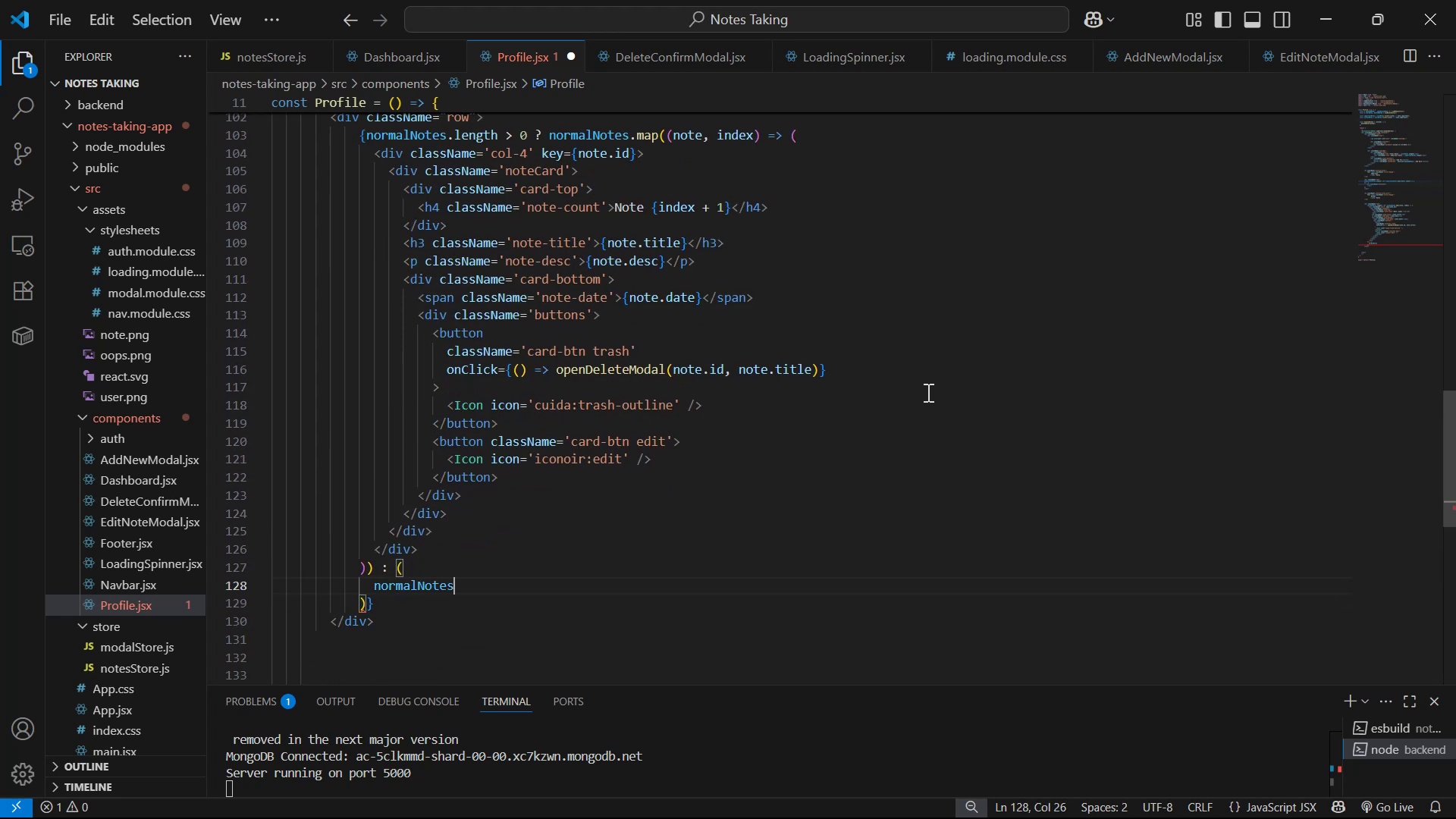 
key(Control+Z)
 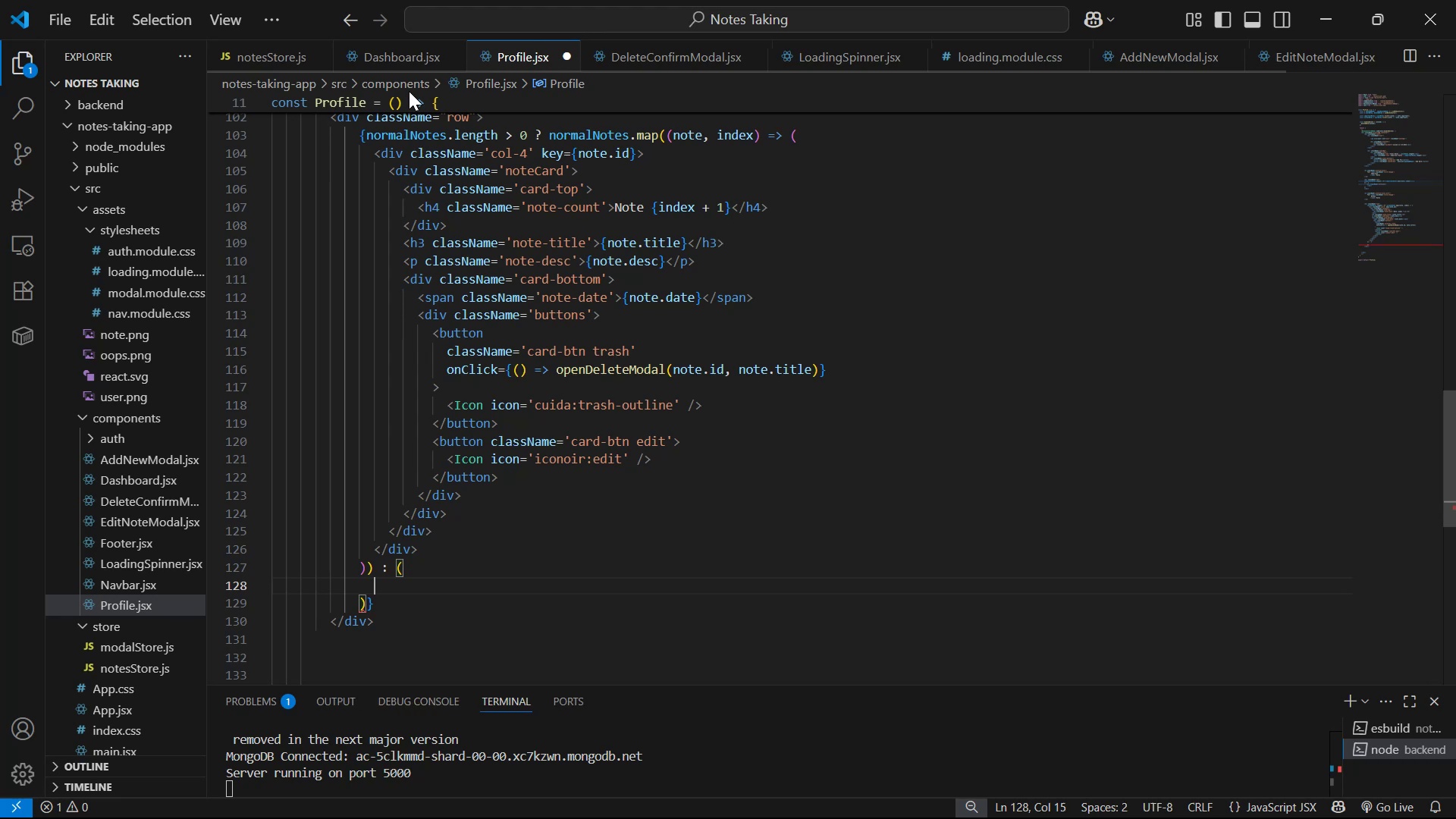 
left_click([415, 55])
 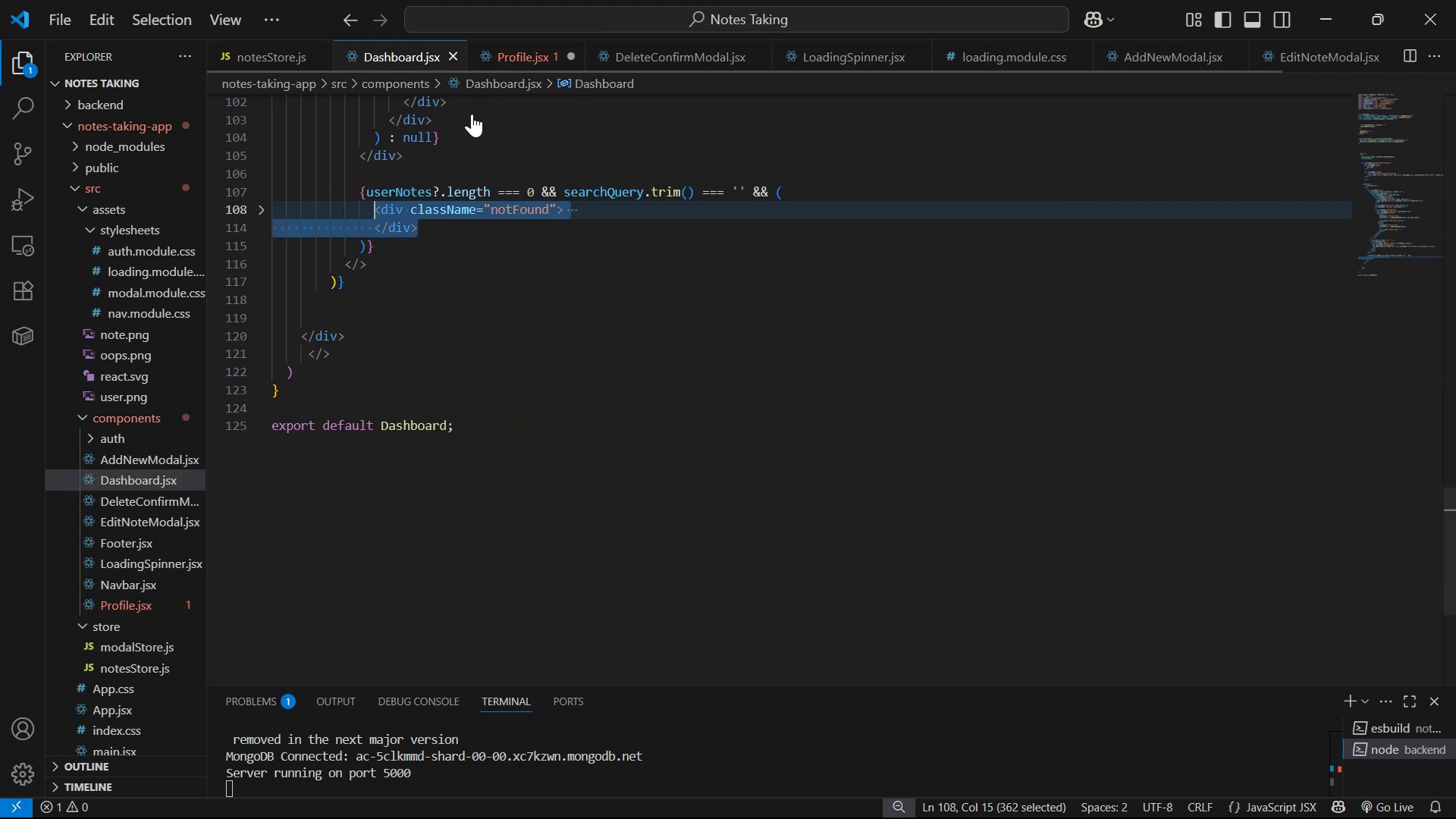 
key(Control+C)
 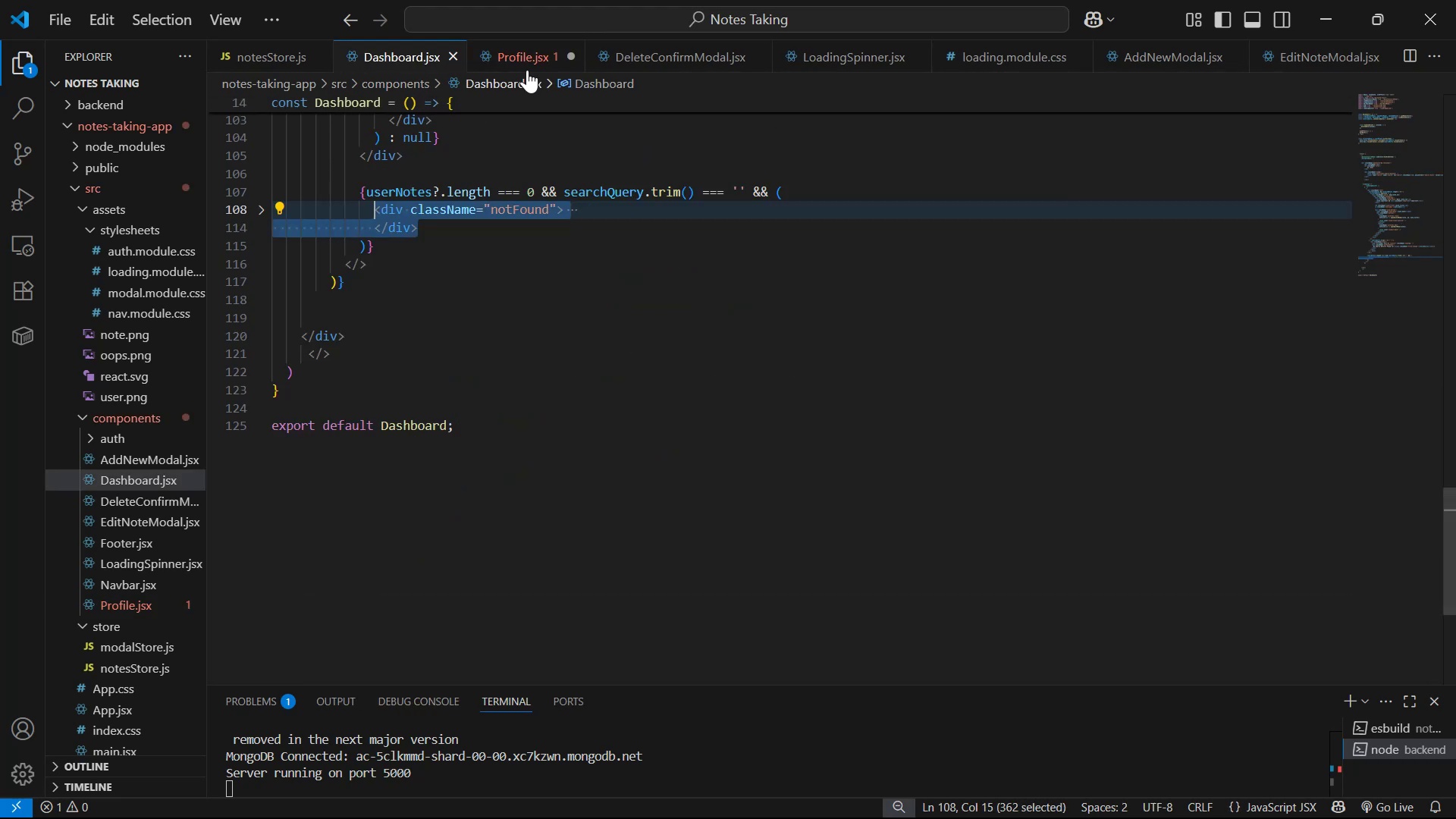 
left_click([519, 54])
 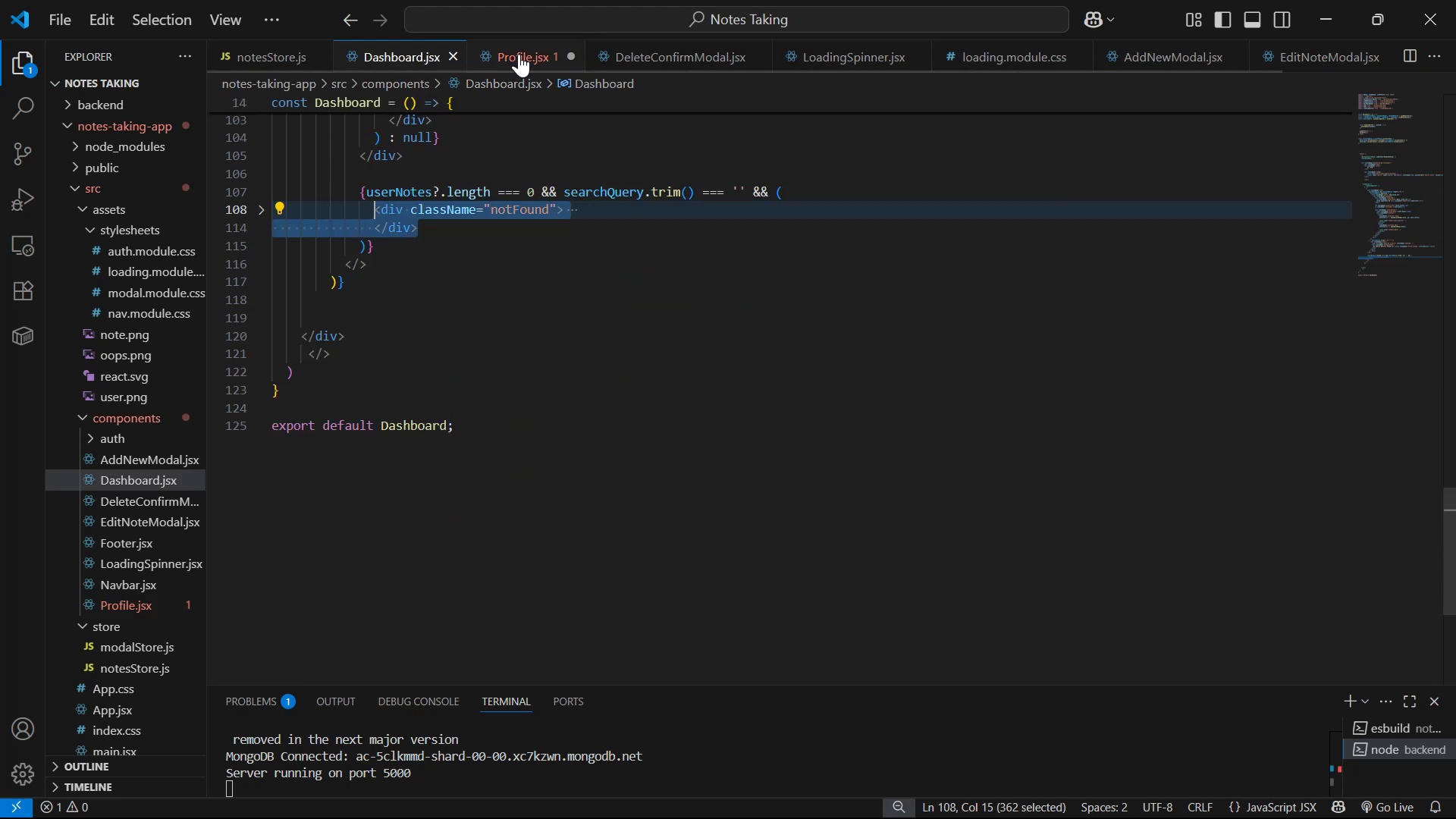 
key(Control+V)
 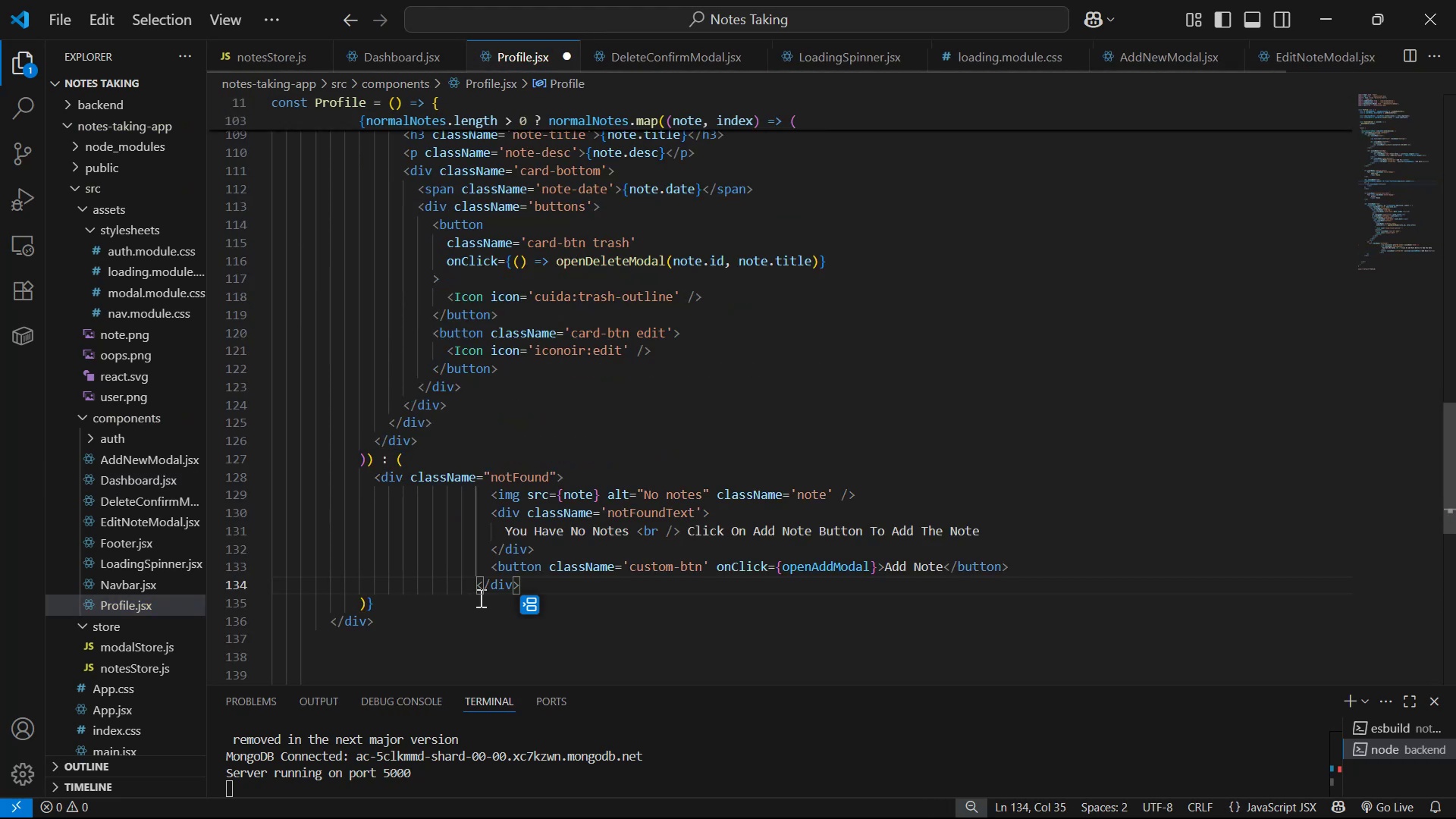 
left_click_drag(start_coordinate=[528, 585], to_coordinate=[485, 484])
 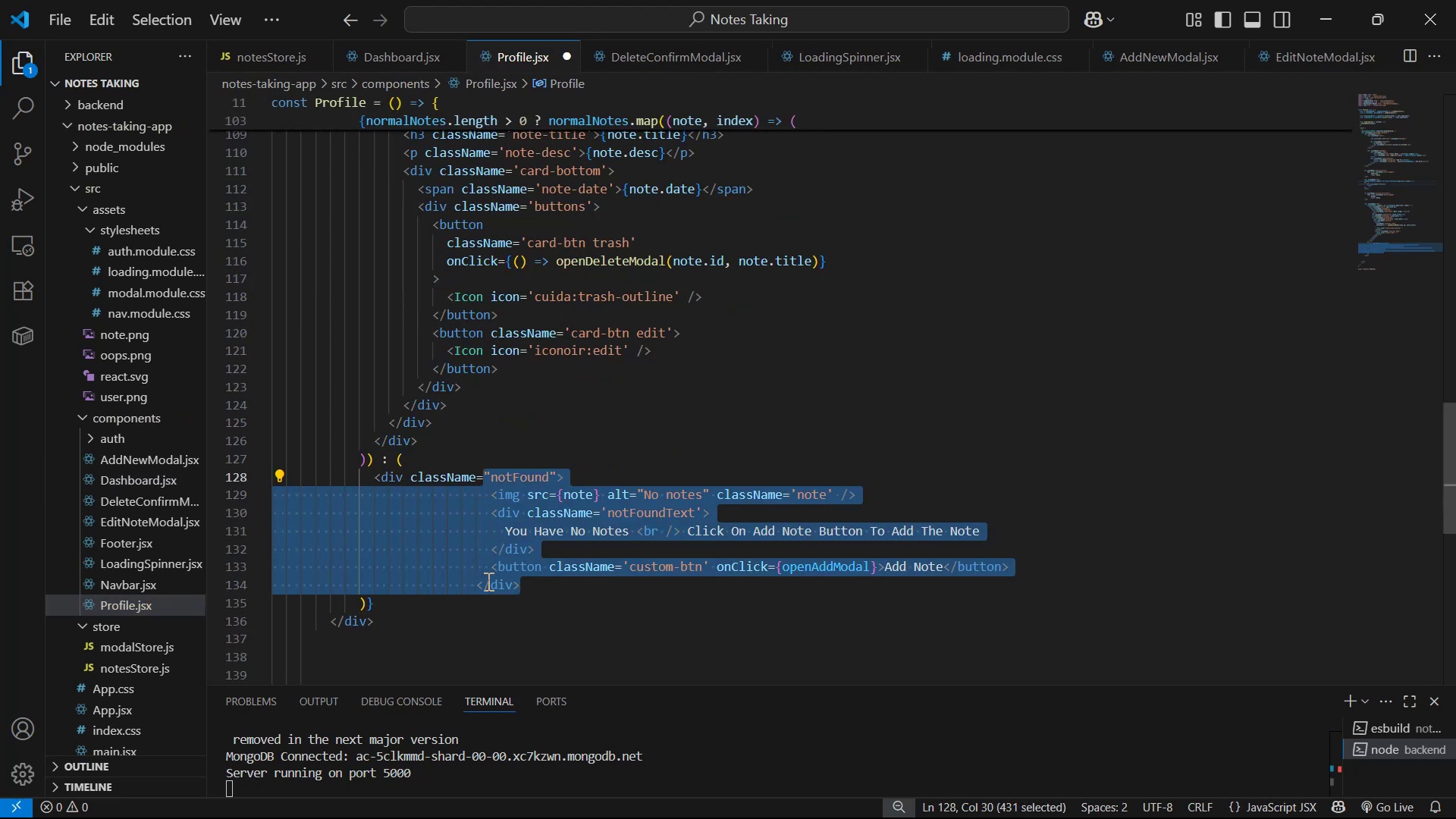 
left_click([473, 588])
 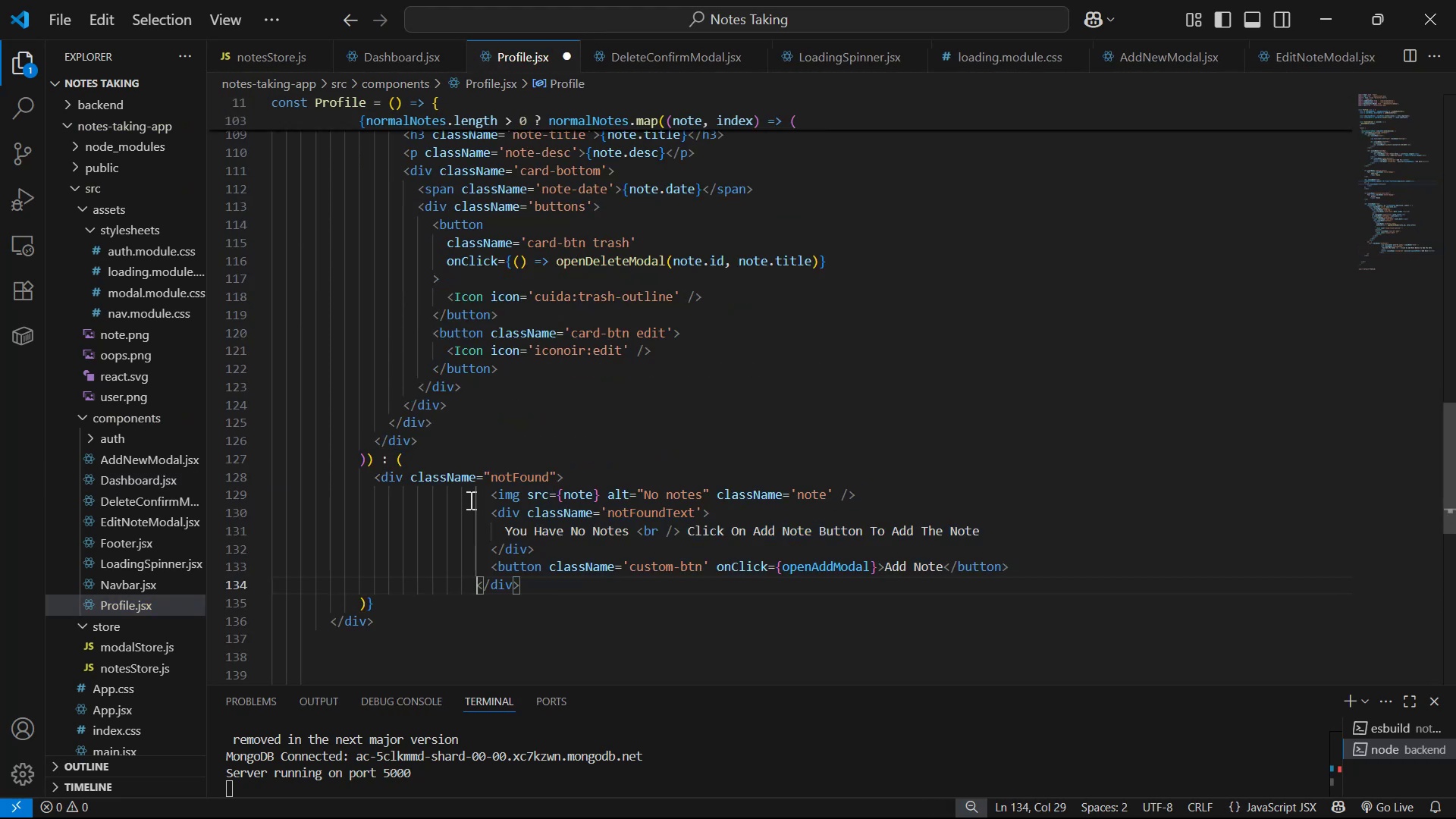 
hold_key(key=AltLeft, duration=1.0)
hold_key(key=ShiftLeft, duration=0.91)
left_click([472, 499])
 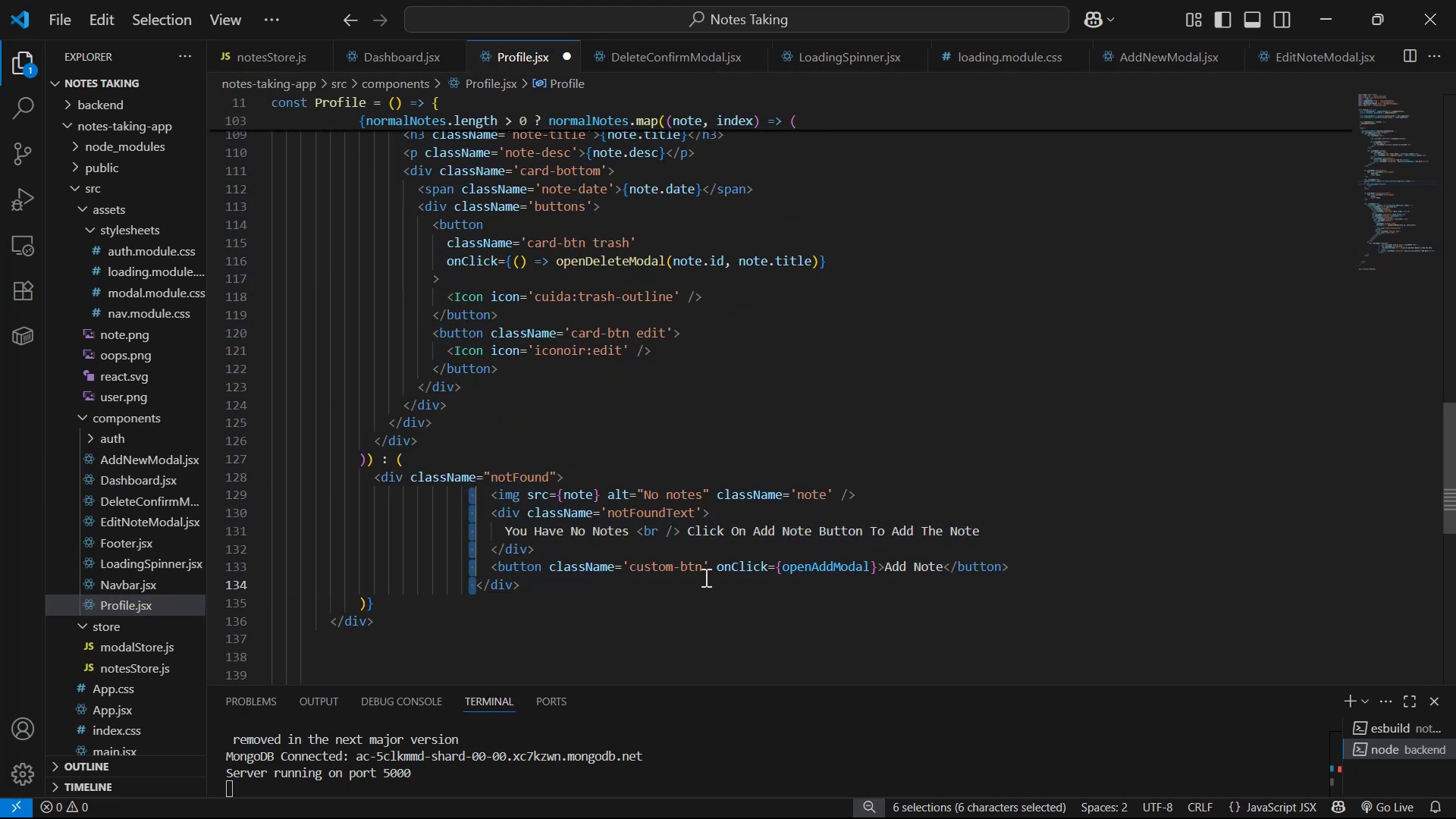 
key(Backspace)
 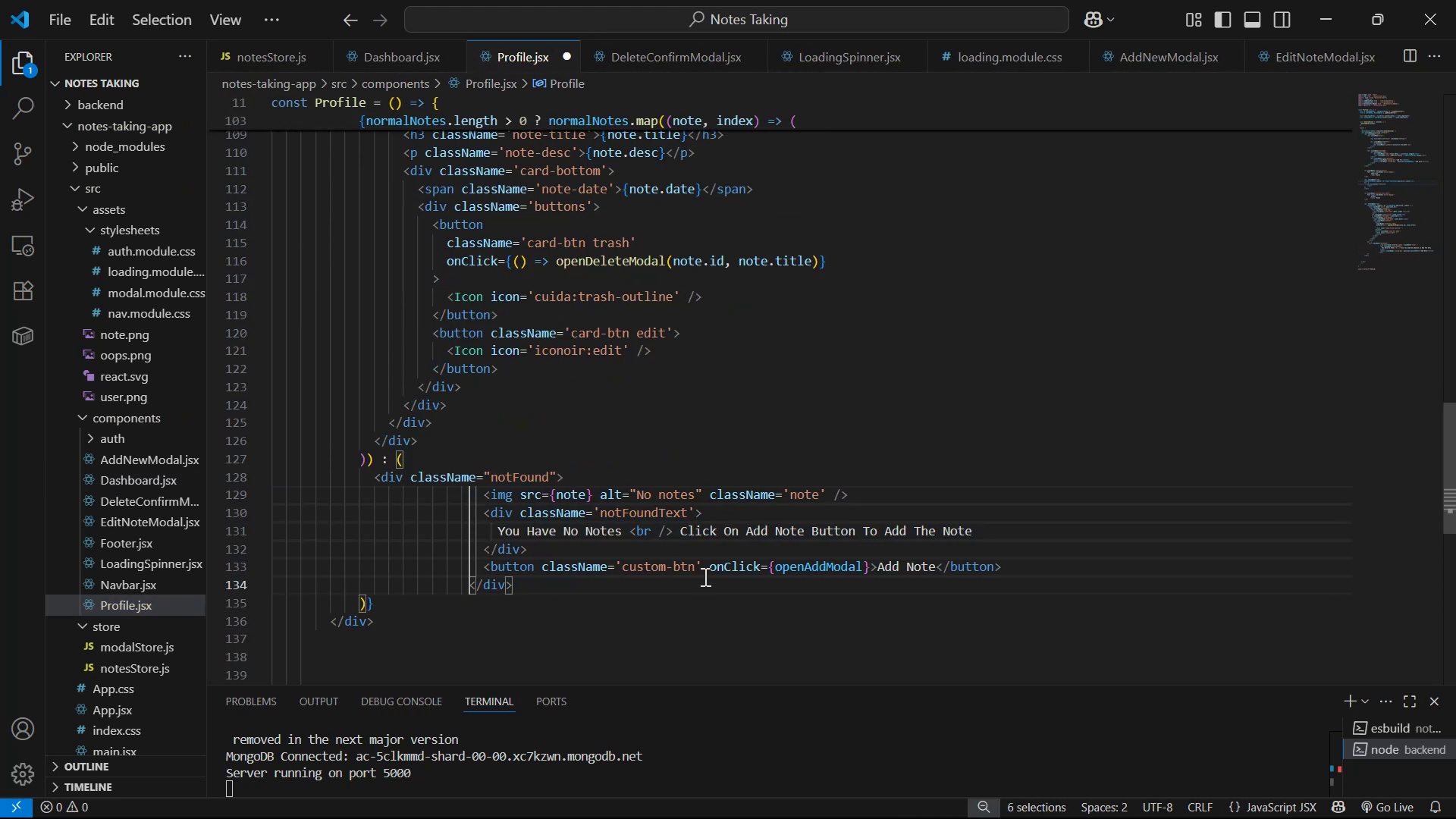 
hold_key(key=Backspace, duration=0.69)
 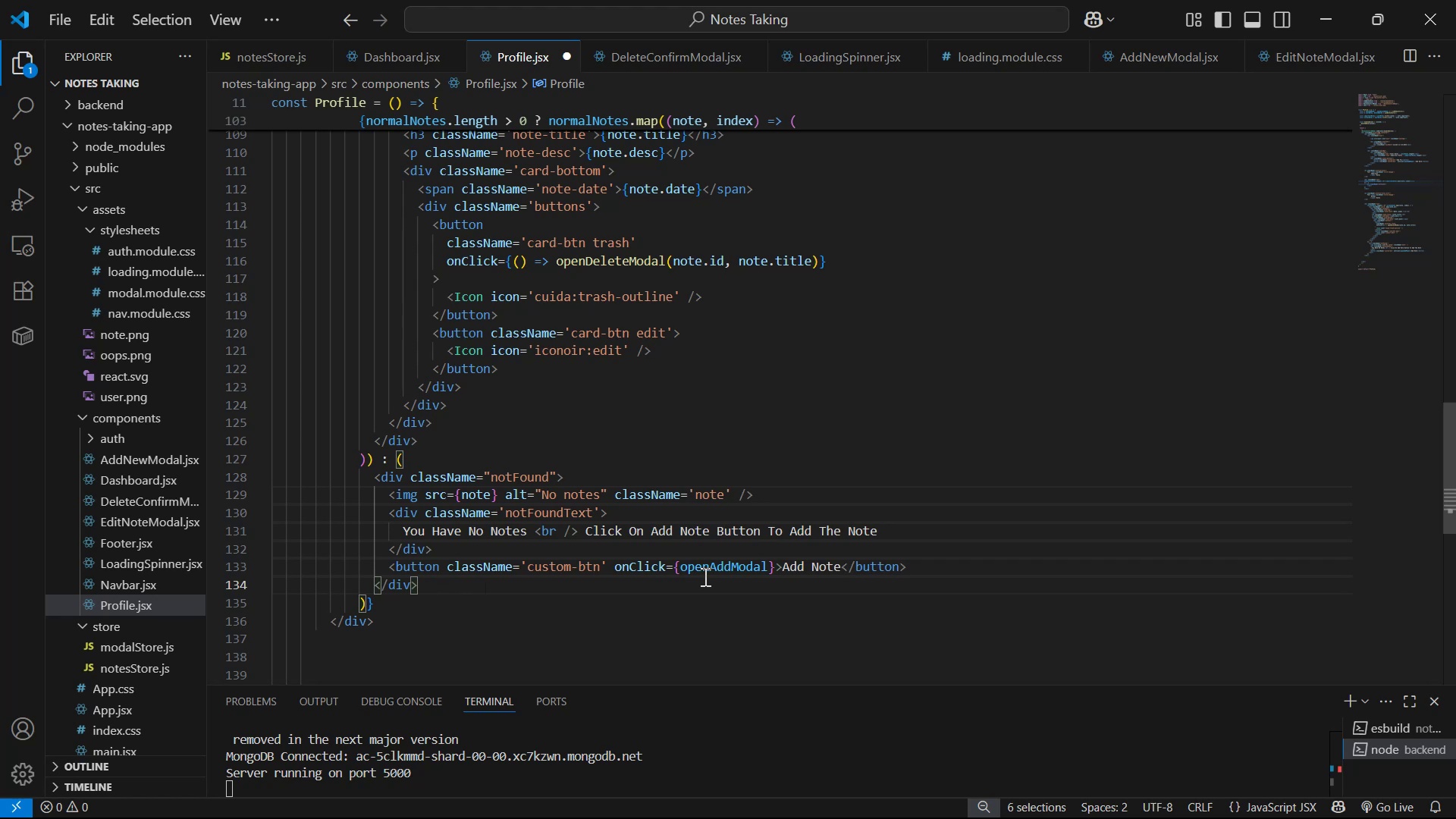 
key(Control+S)
 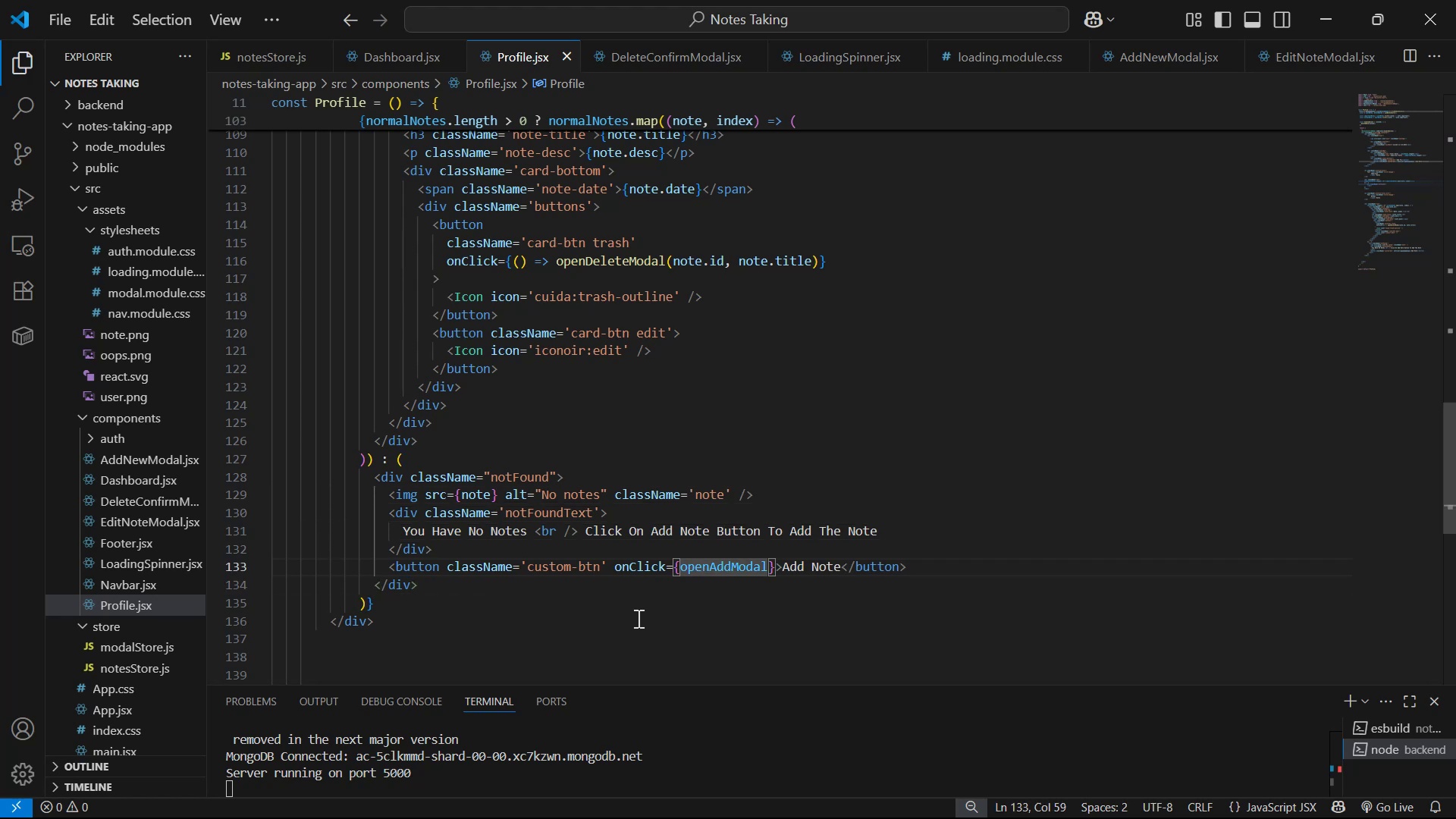 
double_click([566, 591])
 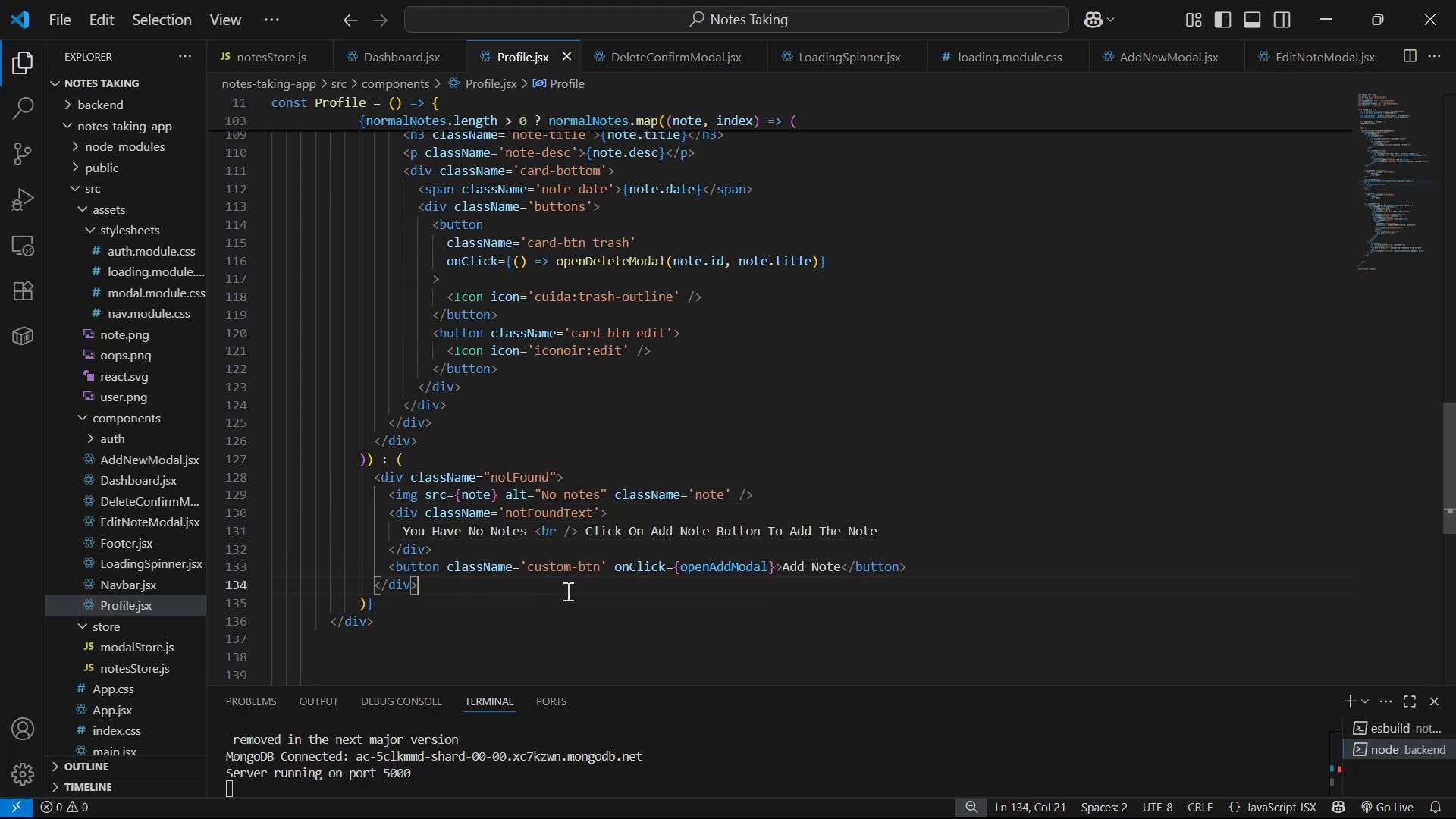 
key(Alt+Tab)
 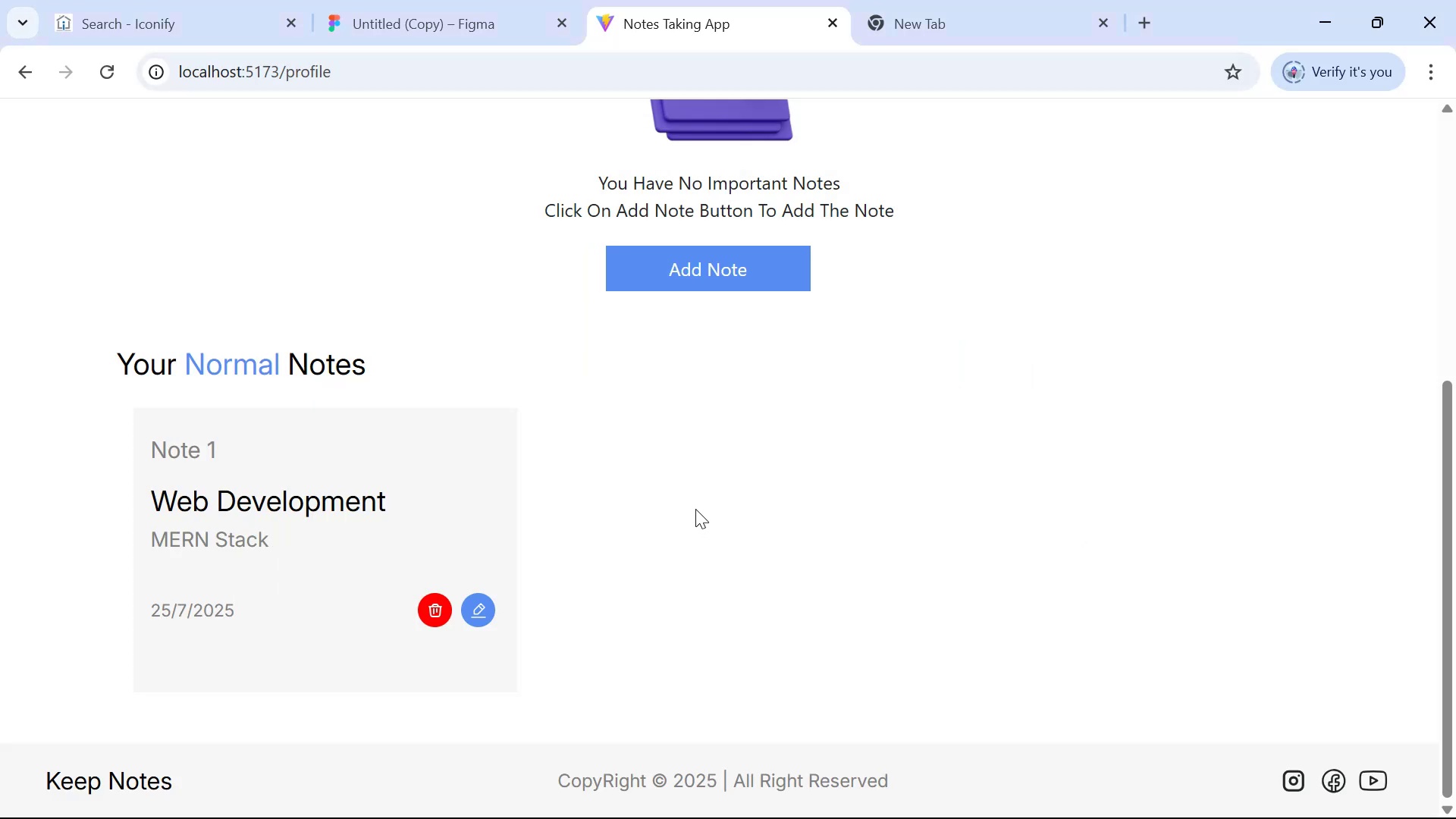 
scroll: coordinate [630, 601], scroll_direction: down, amount: 8.0
 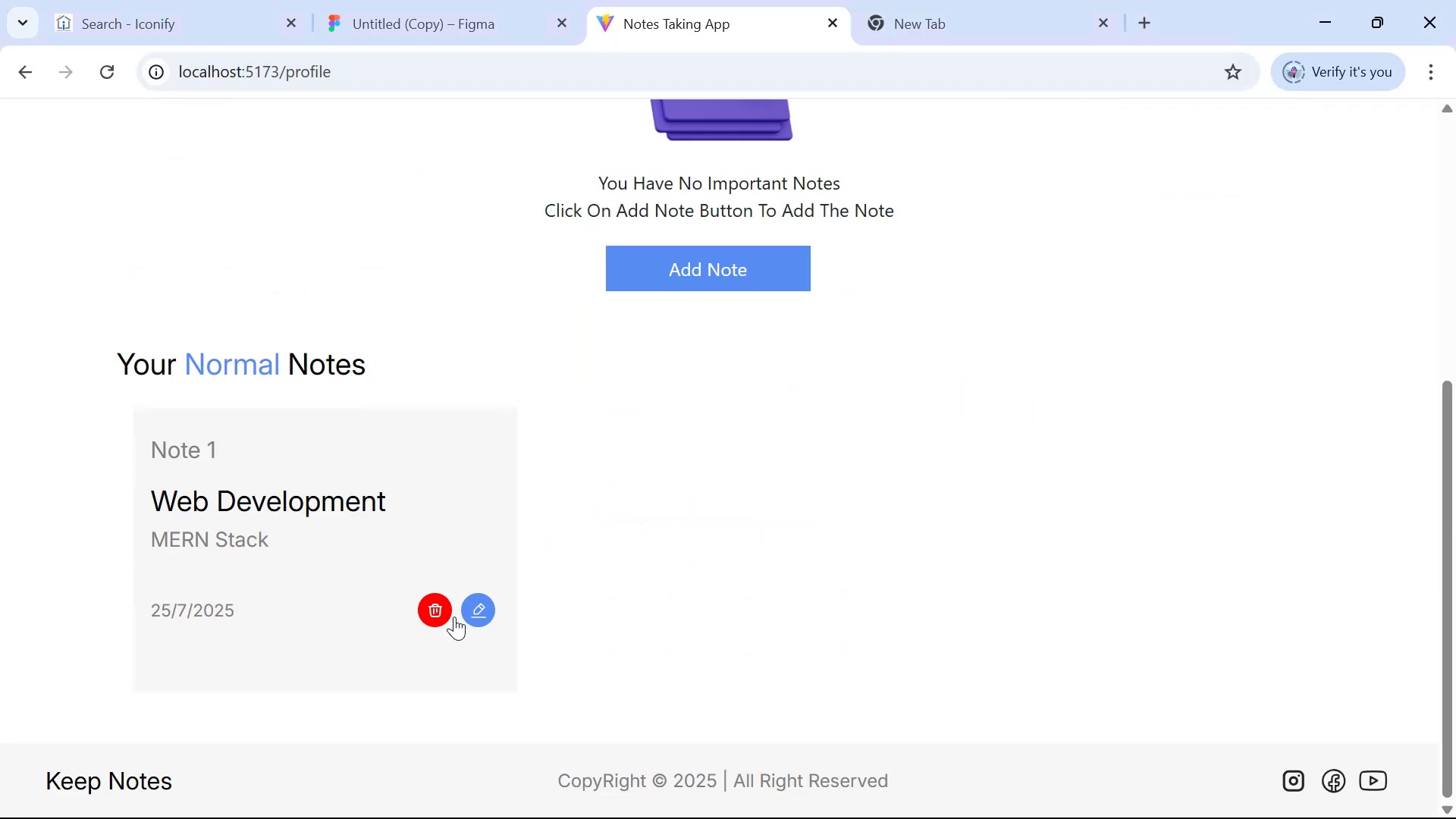 
left_click([423, 600])
 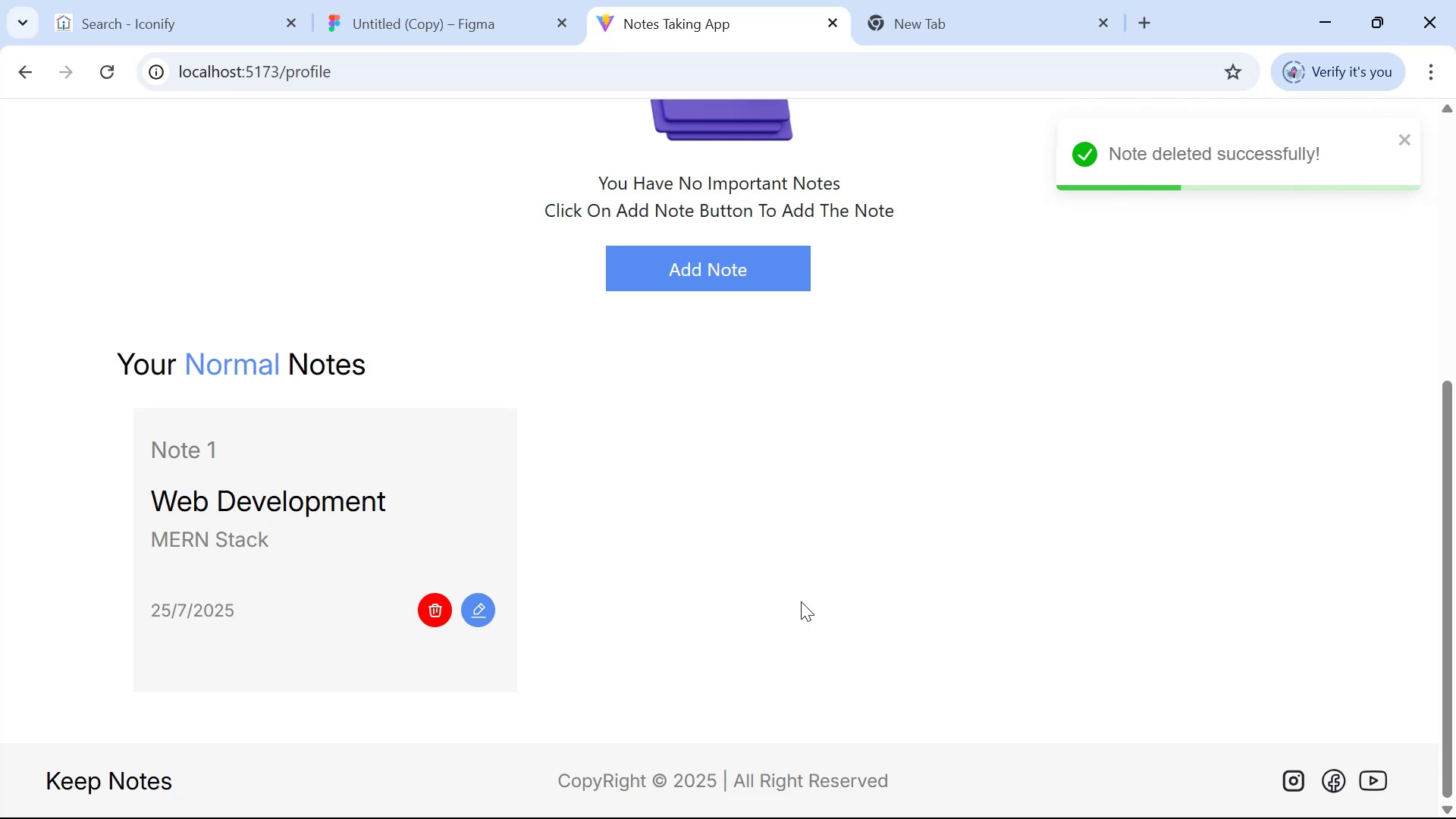 
key(Alt+AltLeft)
 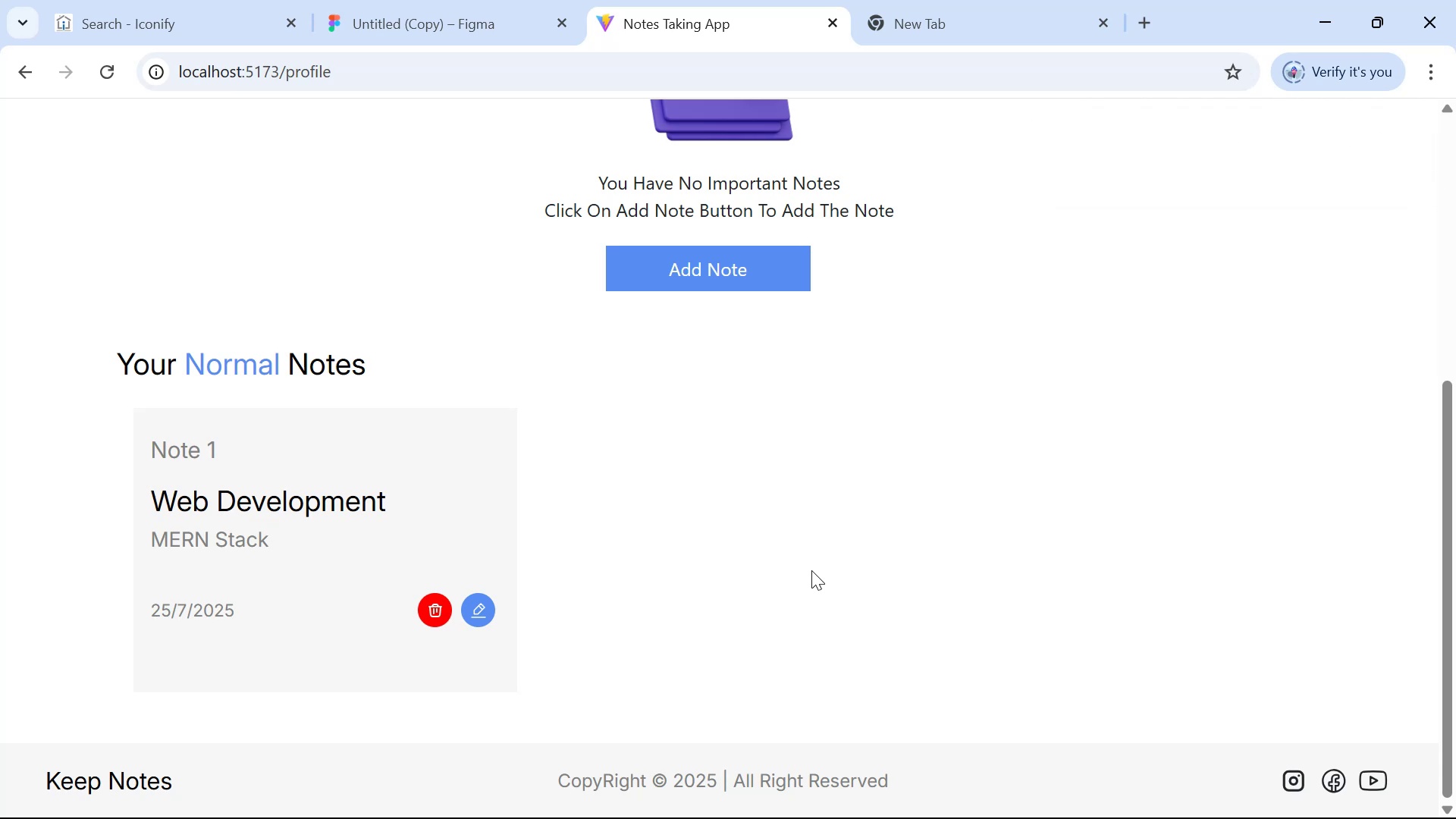 
key(Alt+Tab)
 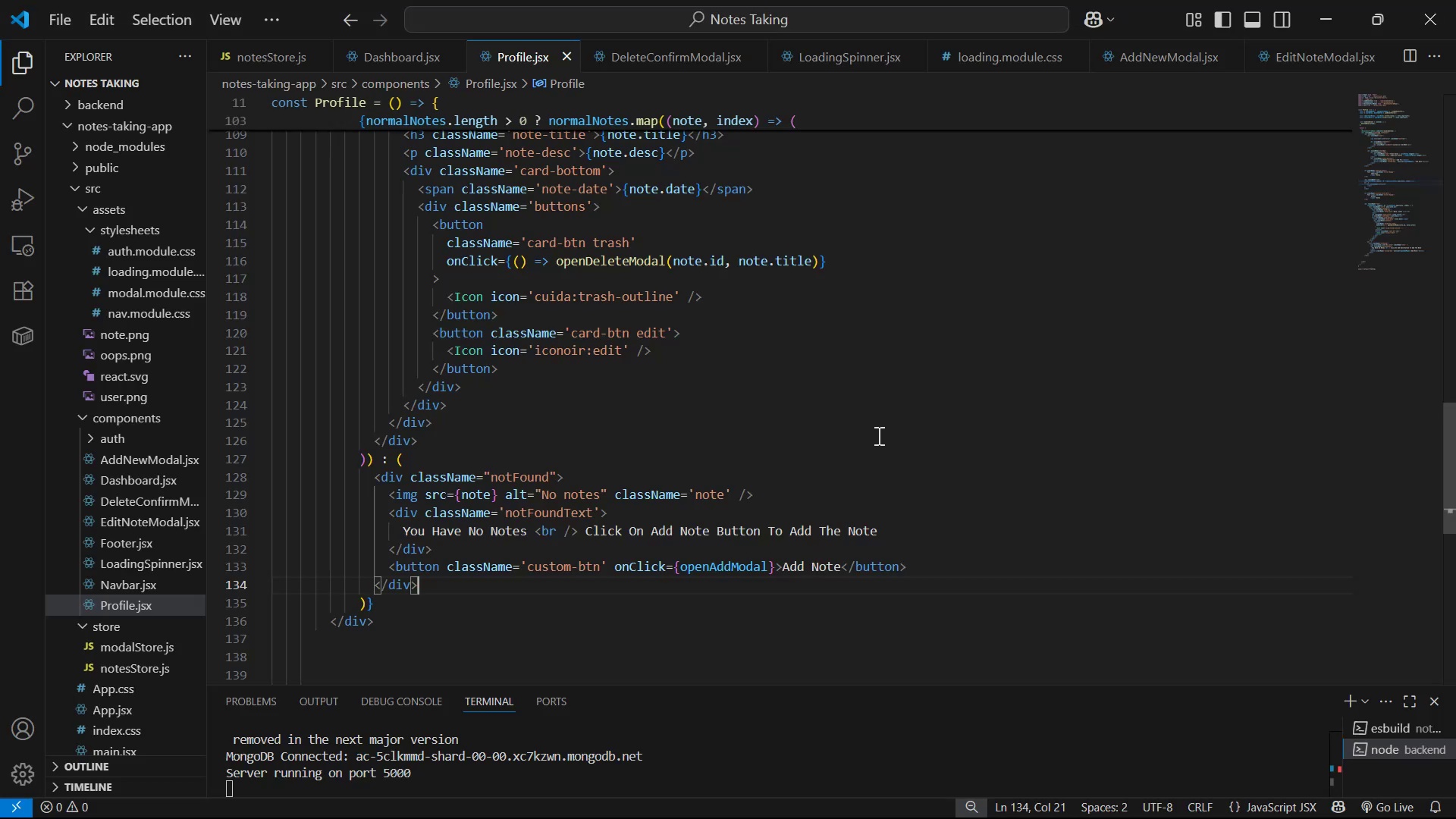 
scroll: coordinate [875, 441], scroll_direction: up, amount: 4.0
 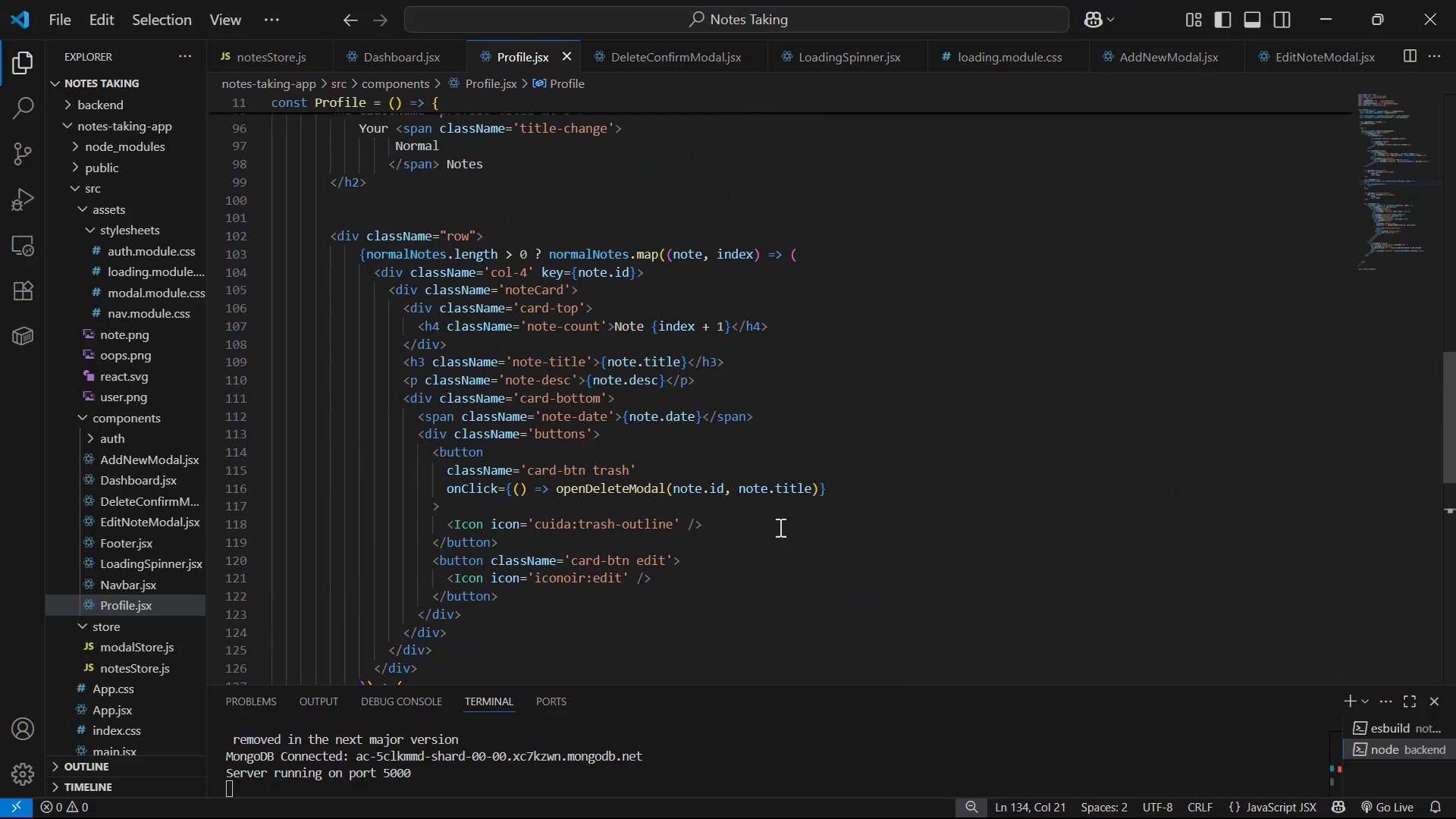 
left_click_drag(start_coordinate=[708, 488], to_coordinate=[710, 492])
 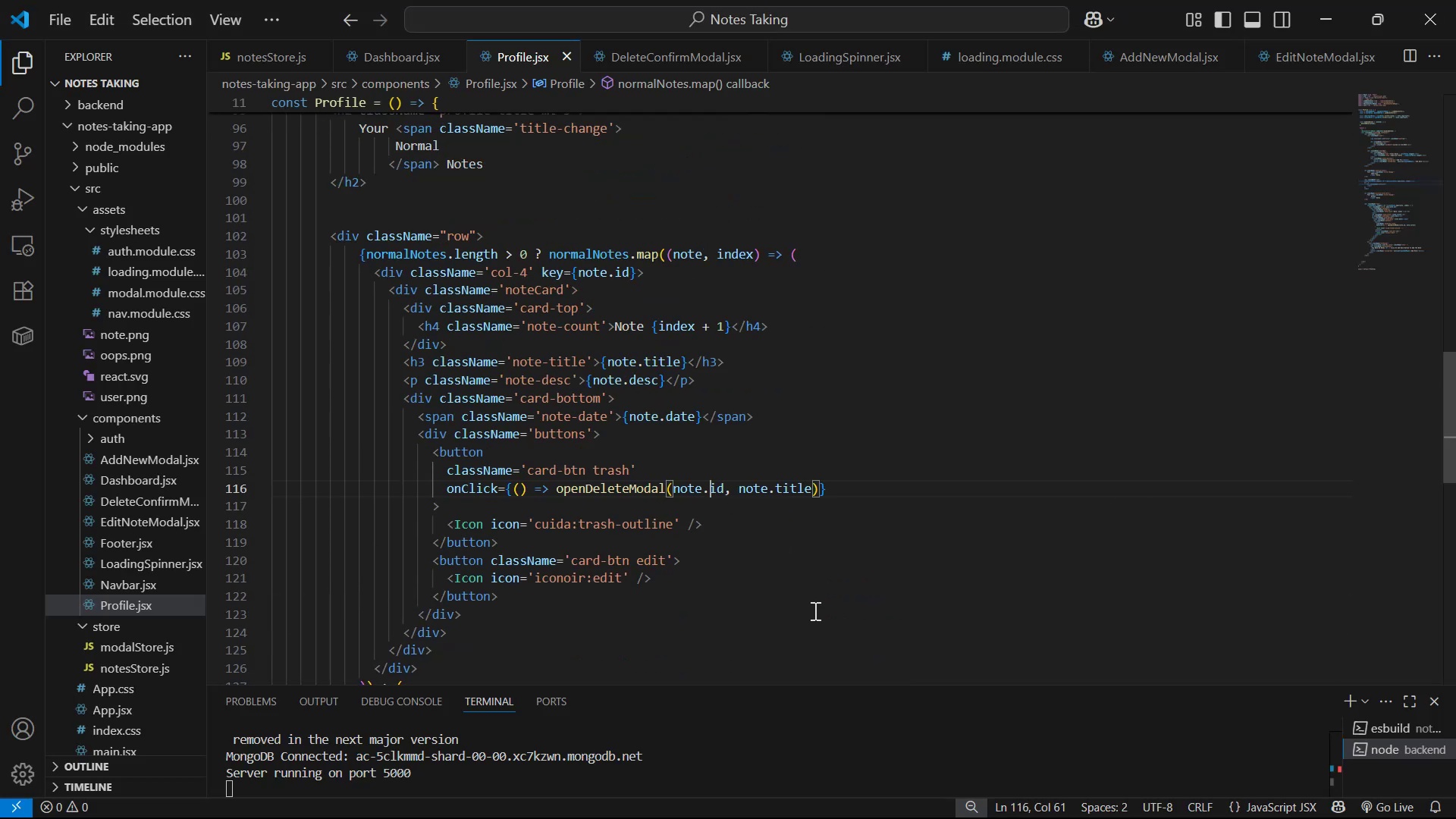 
key(Shift+Minus)
 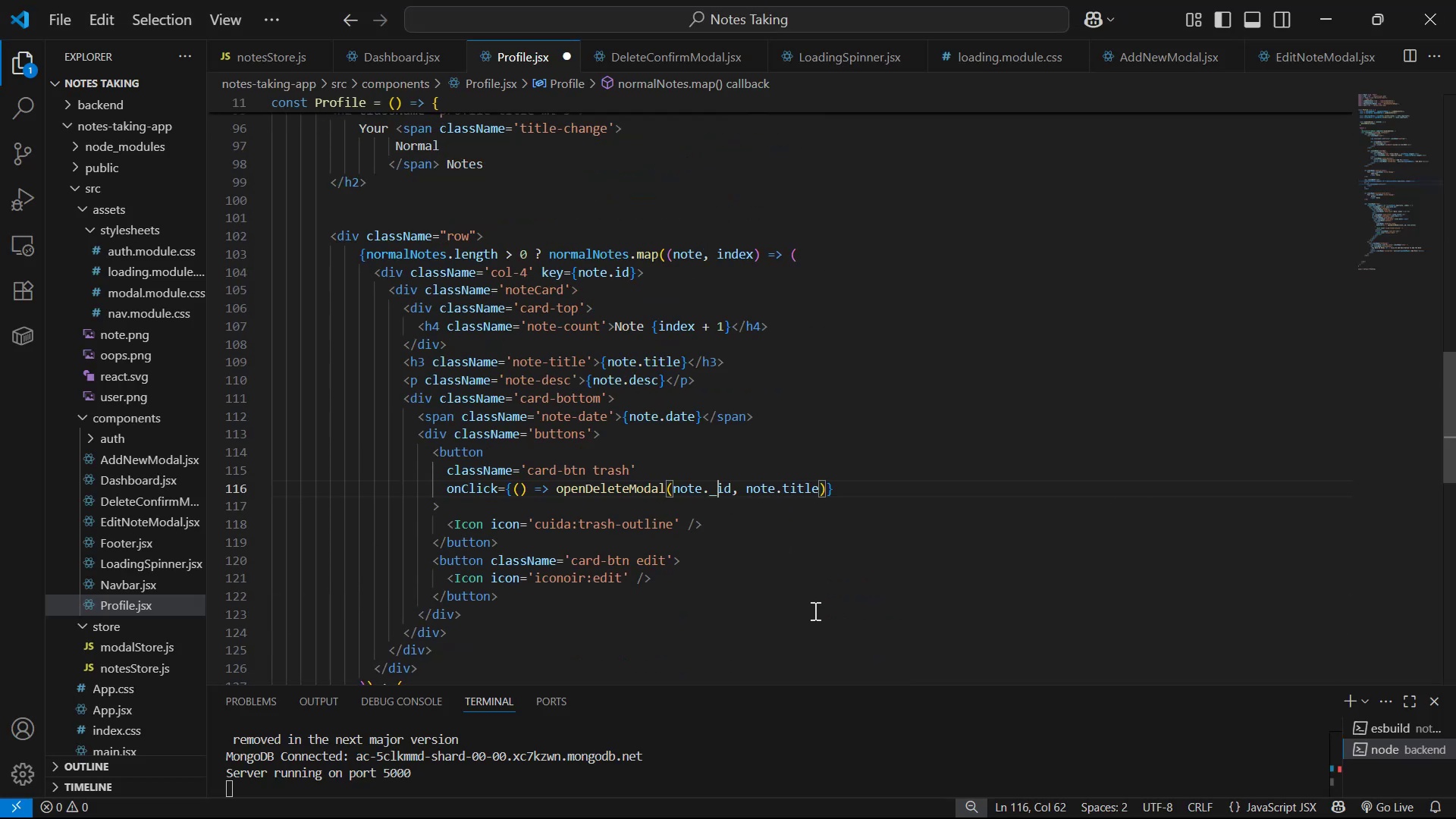 
key(Control+S)
 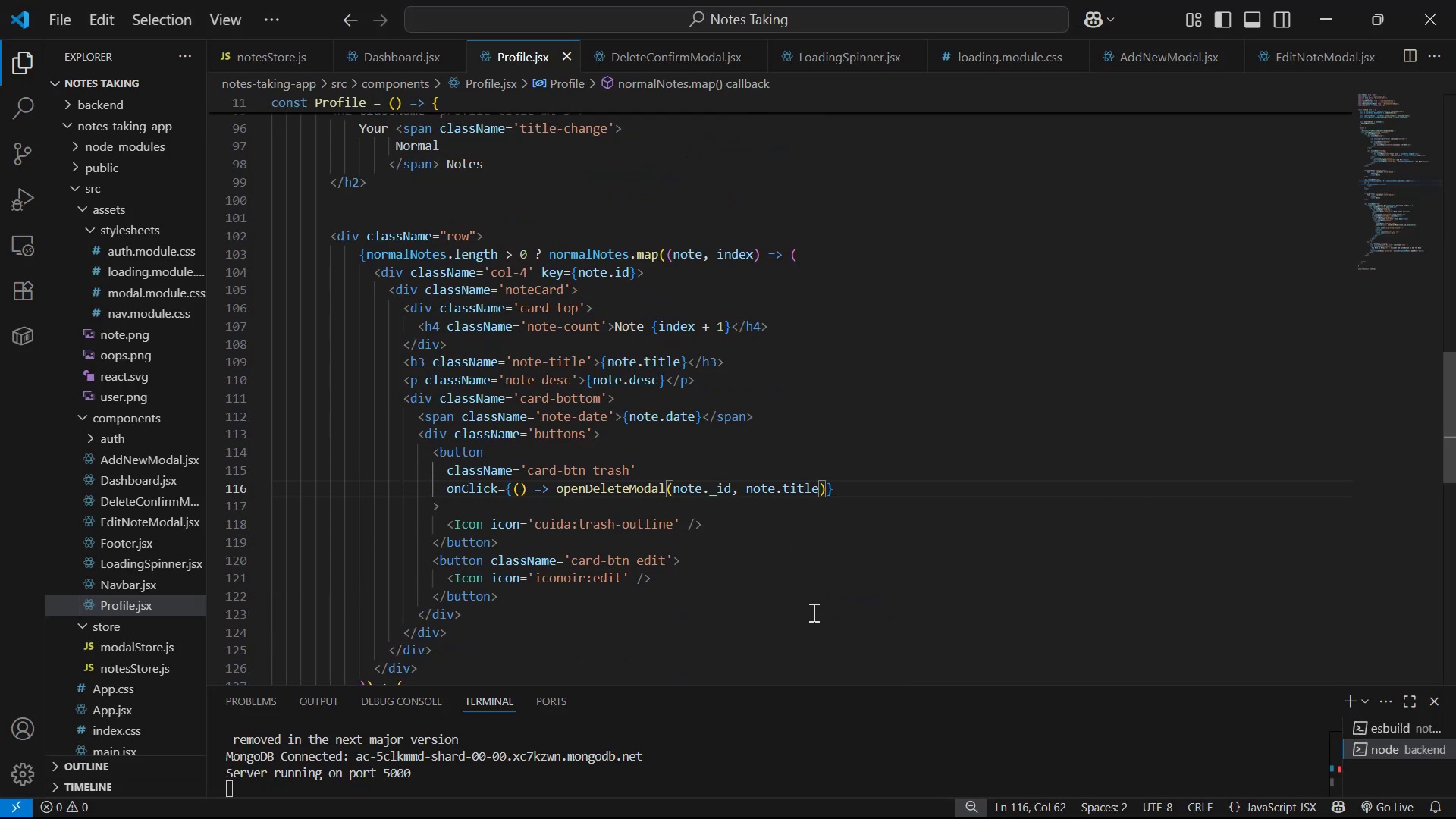 
scroll: coordinate [812, 606], scroll_direction: up, amount: 7.0
 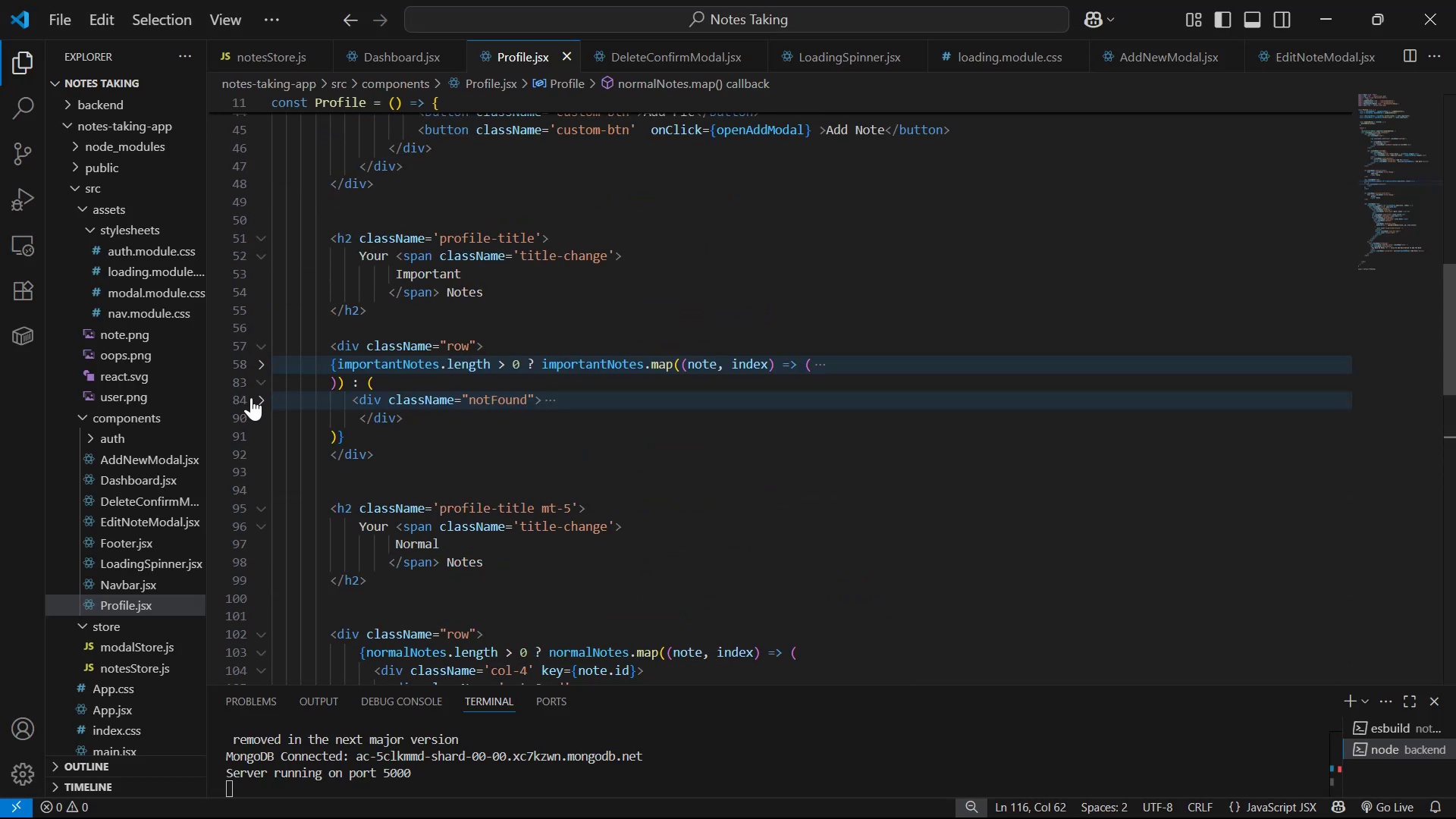 
left_click([259, 364])
 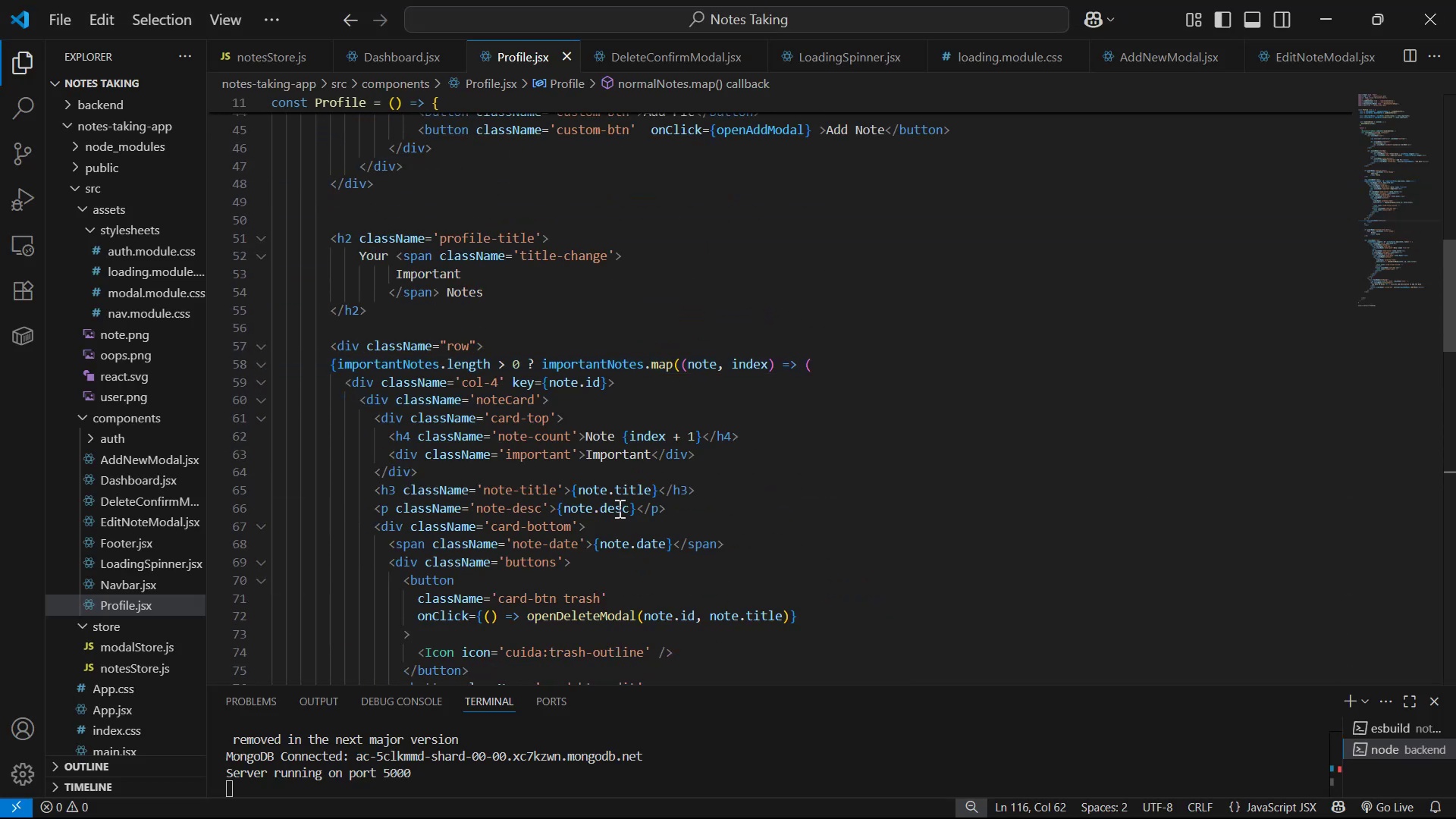 
scroll: coordinate [697, 475], scroll_direction: down, amount: 2.0
 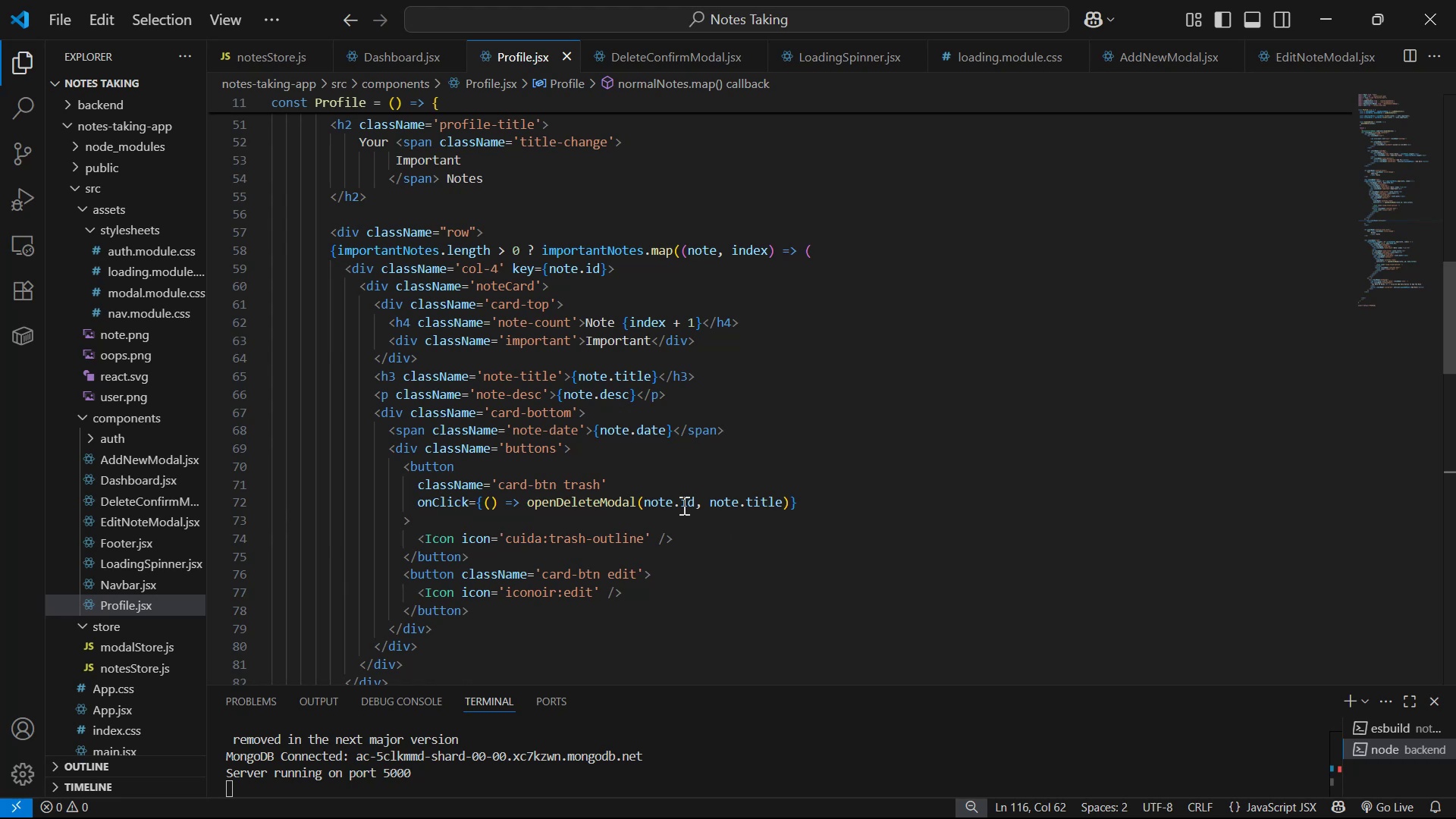 
left_click([678, 501])
 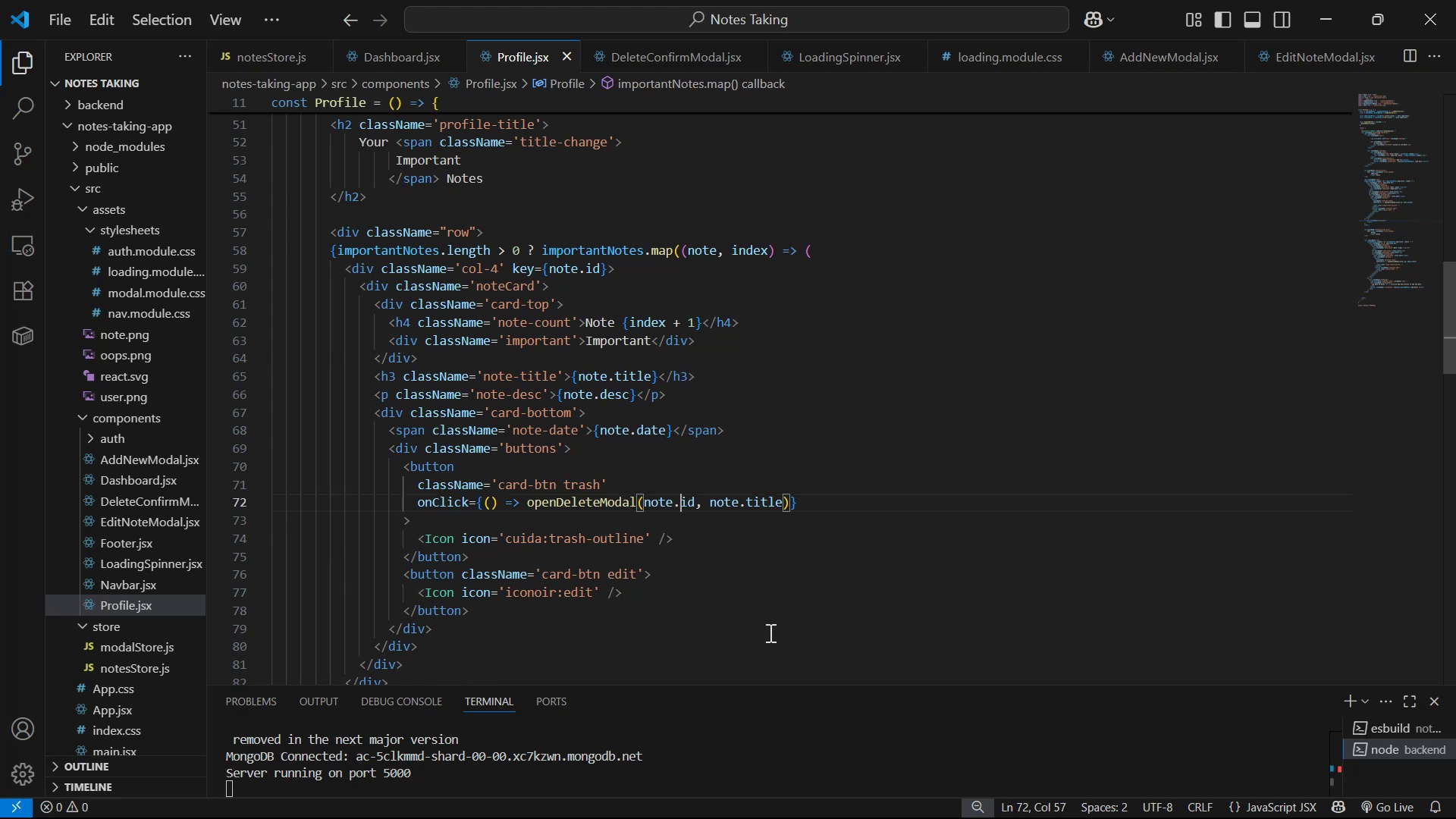 
hold_key(key=ShiftLeft, duration=0.32)
 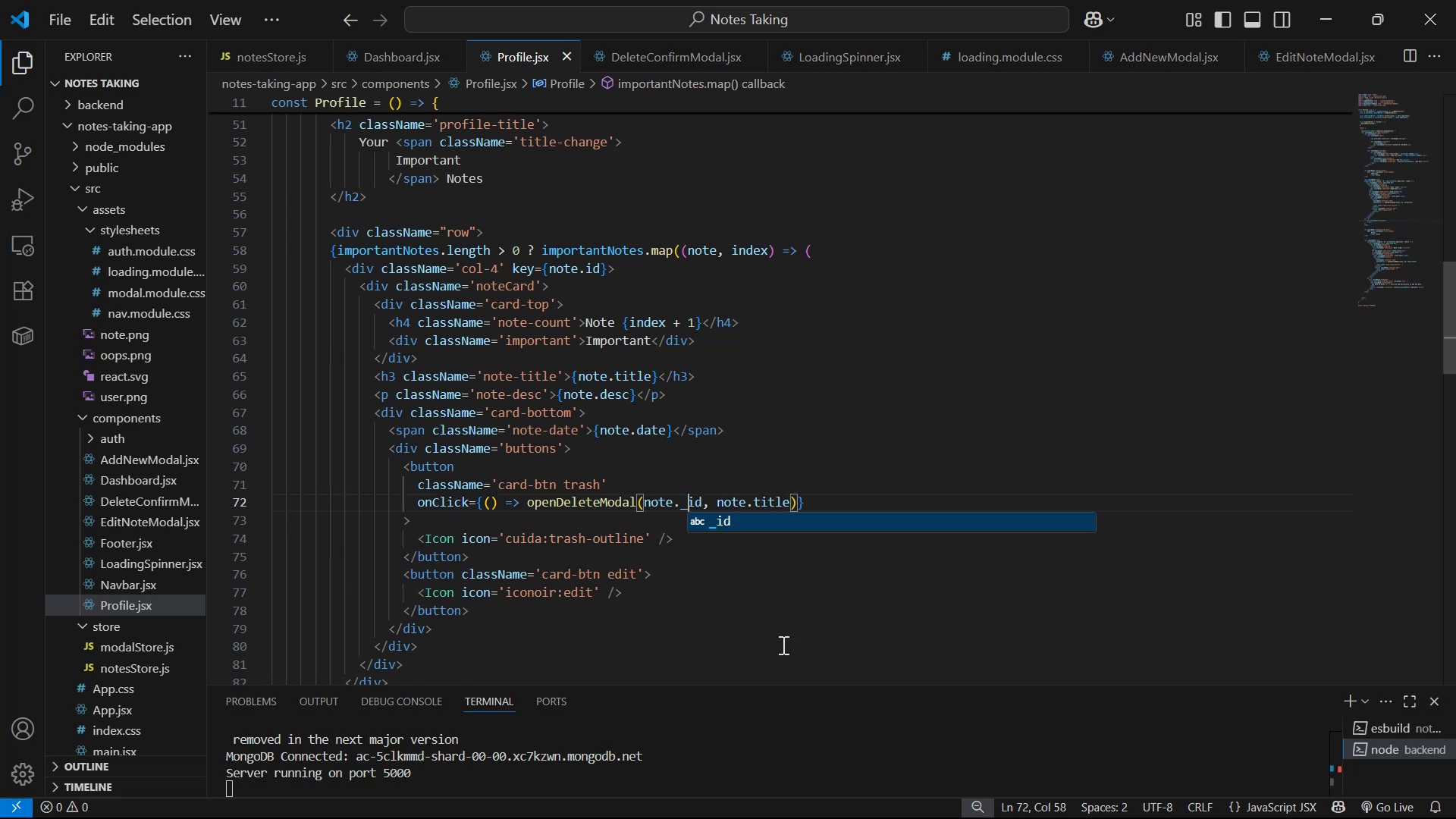 
key(Control+S)
 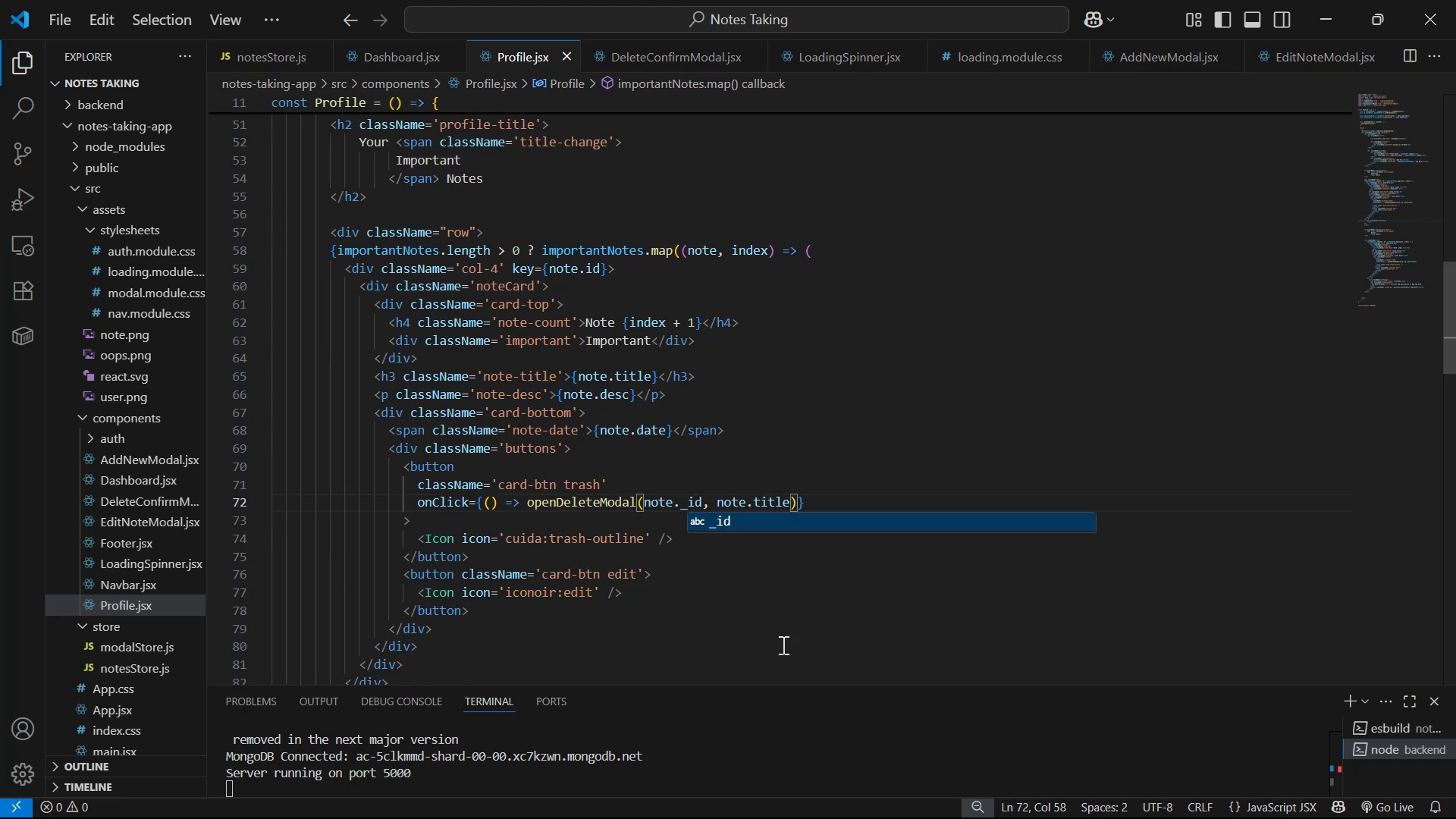 
key(Alt+AltLeft)
 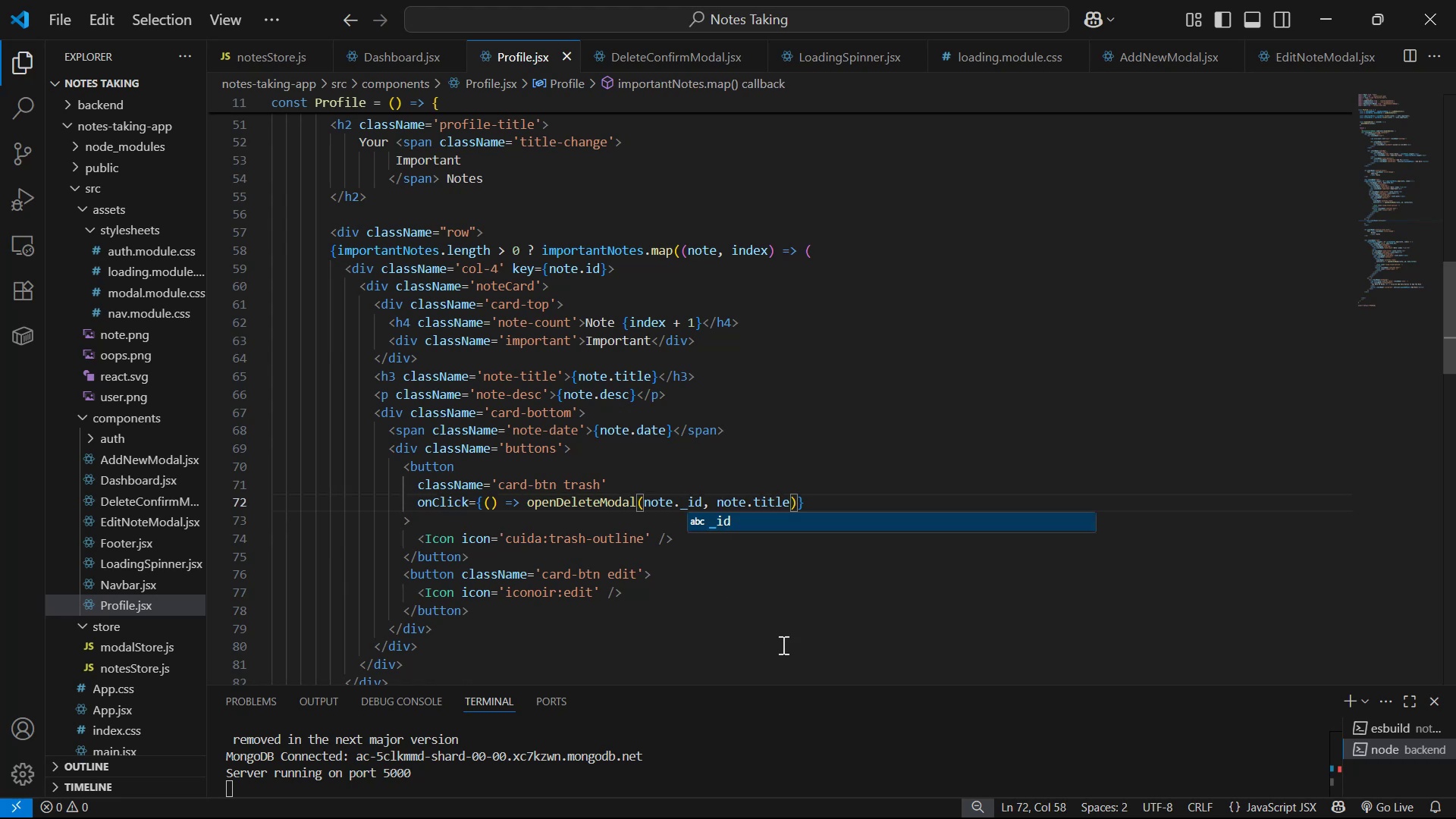 
key(Alt+Tab)
 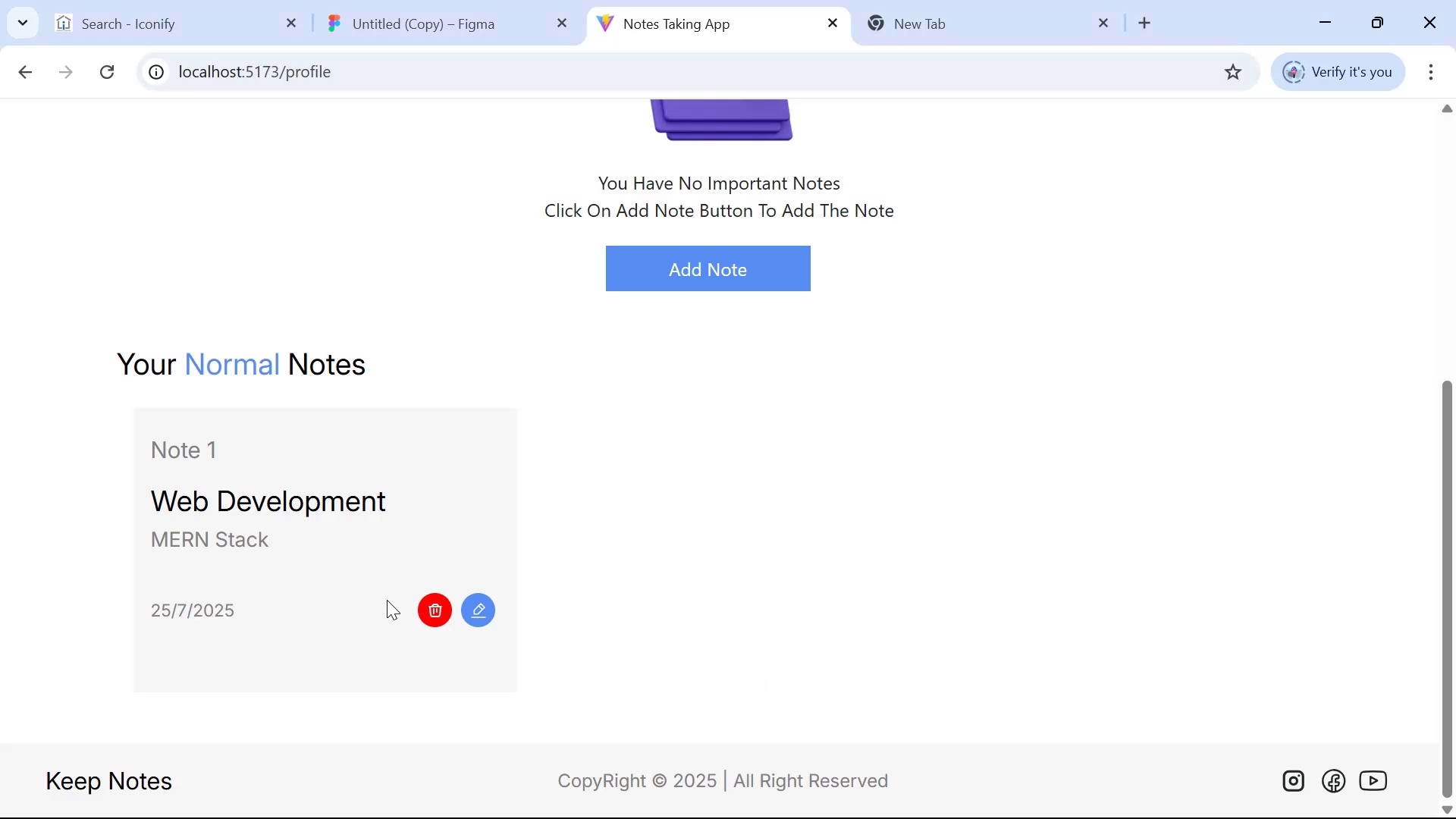 
left_click([431, 602])
 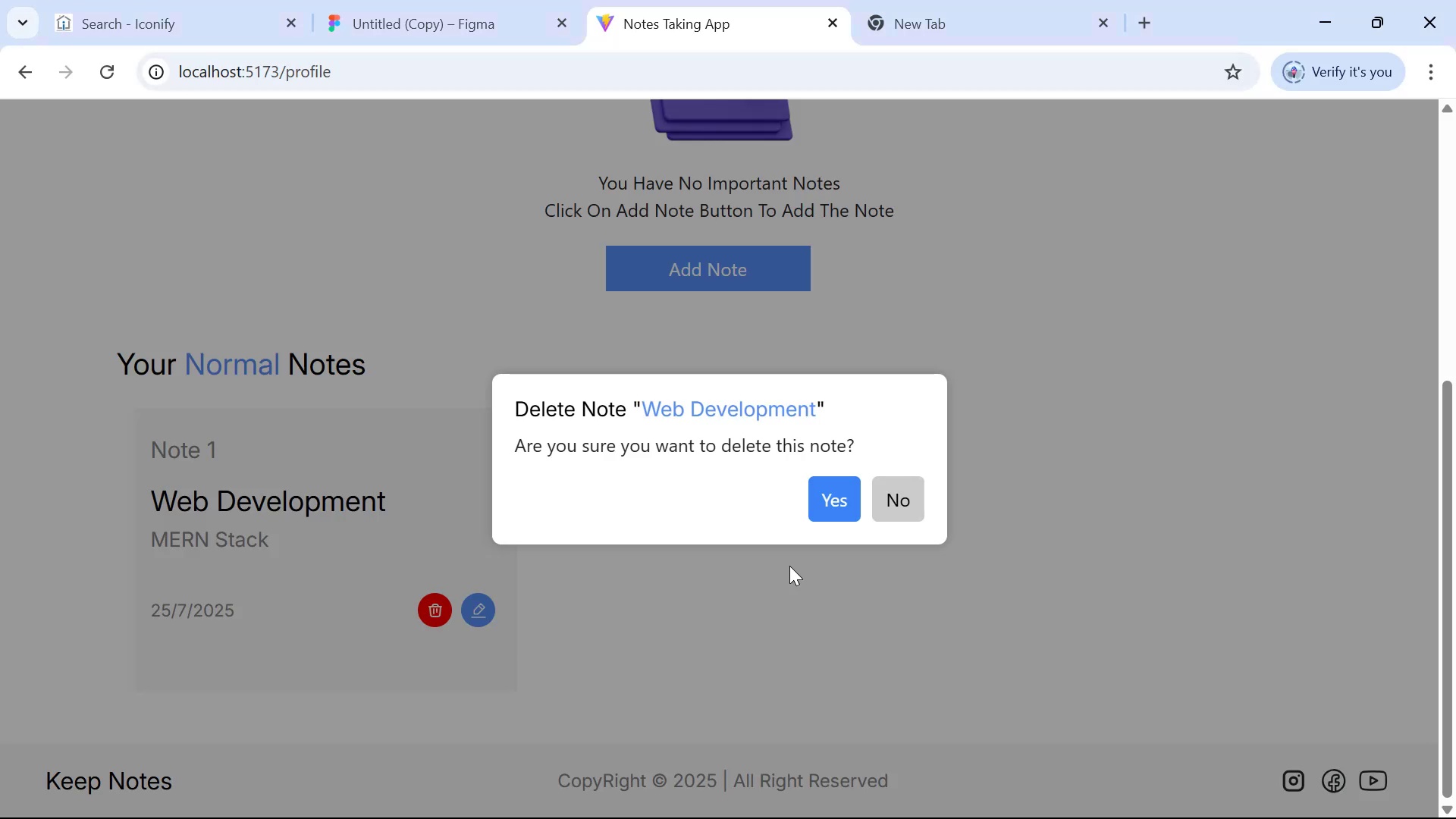 
left_click([838, 495])
 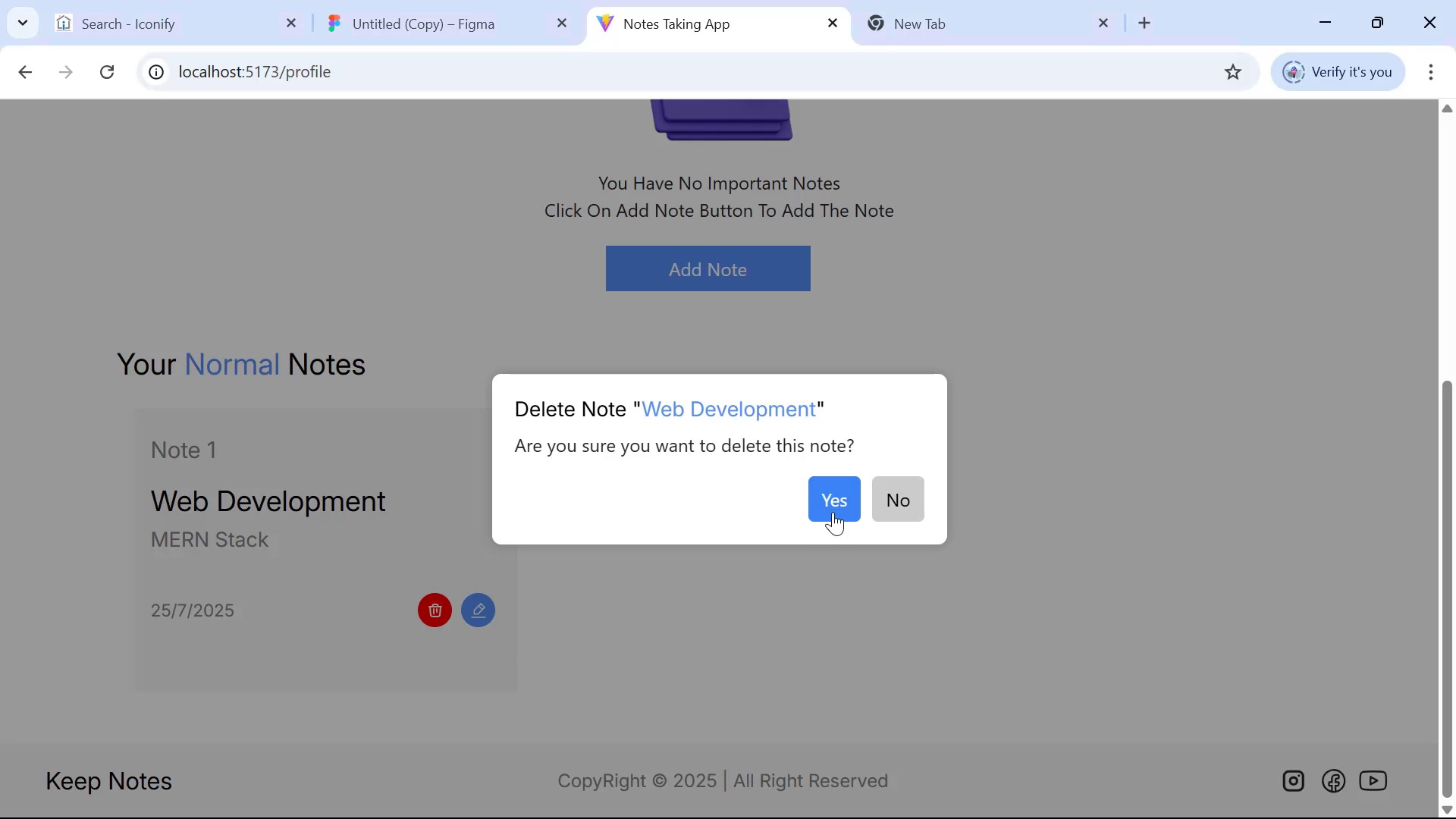 
double_click([830, 506])
 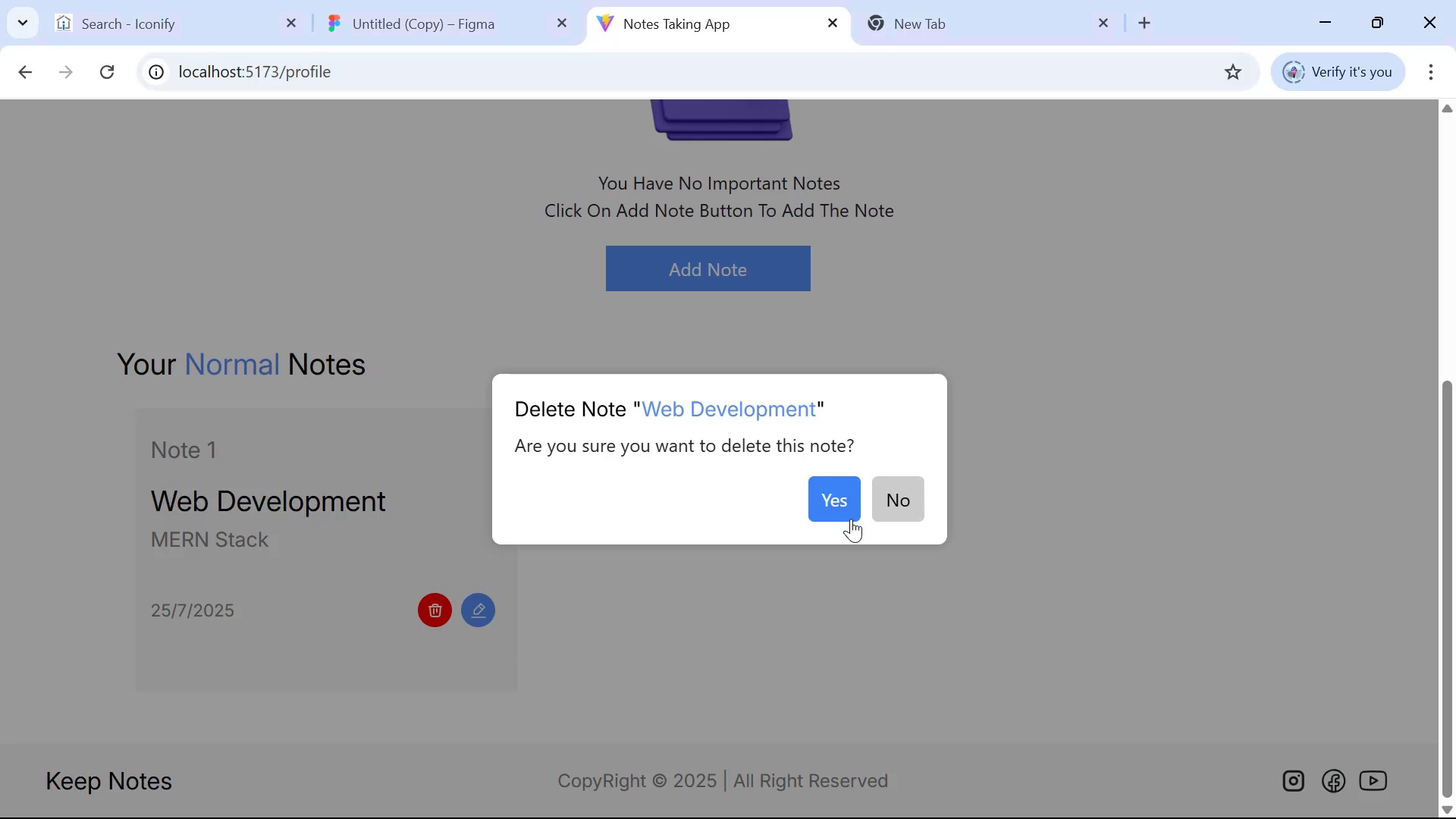 
key(Control+Shift+R)
 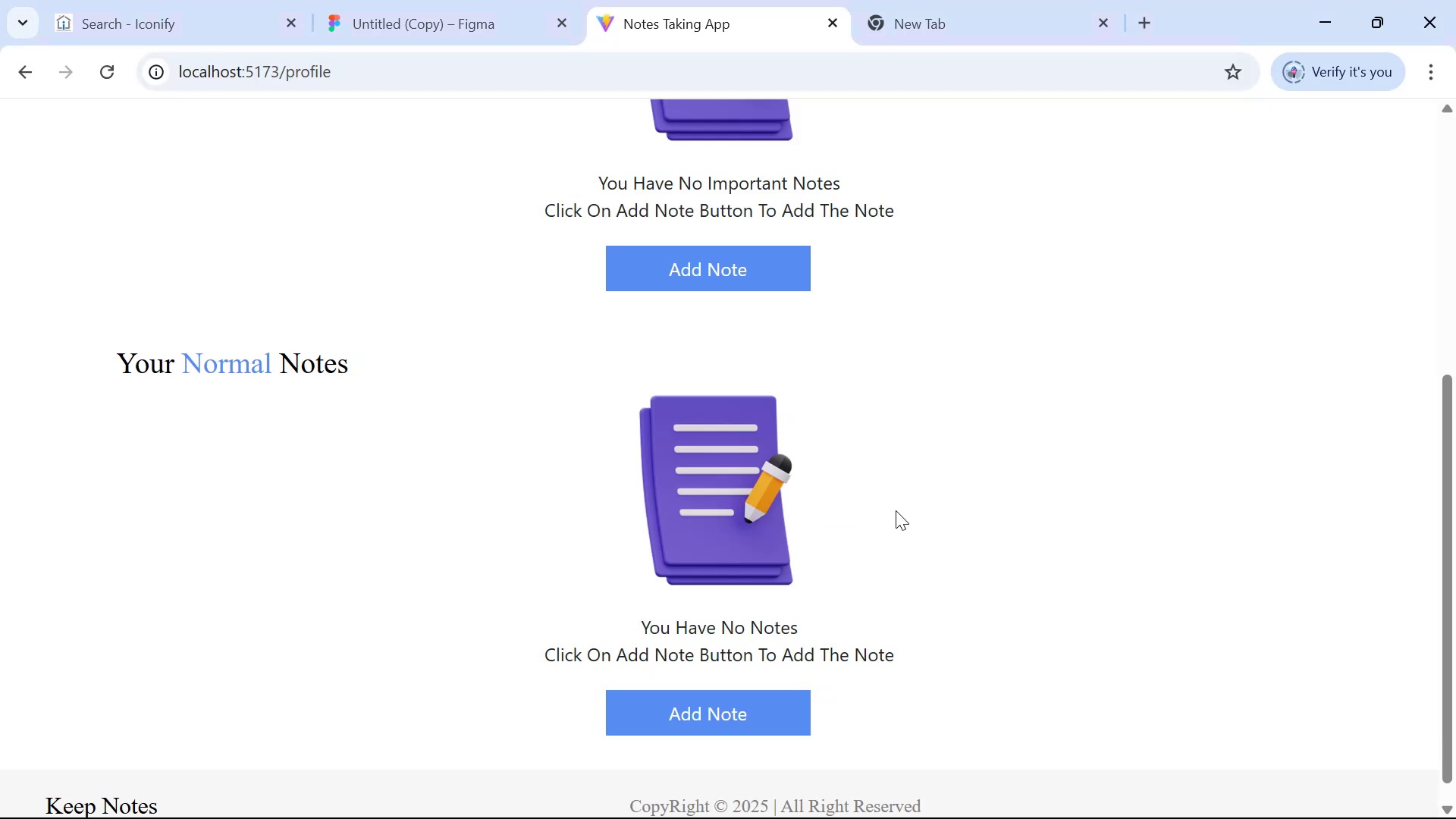 
scroll: coordinate [887, 510], scroll_direction: up, amount: 9.0
 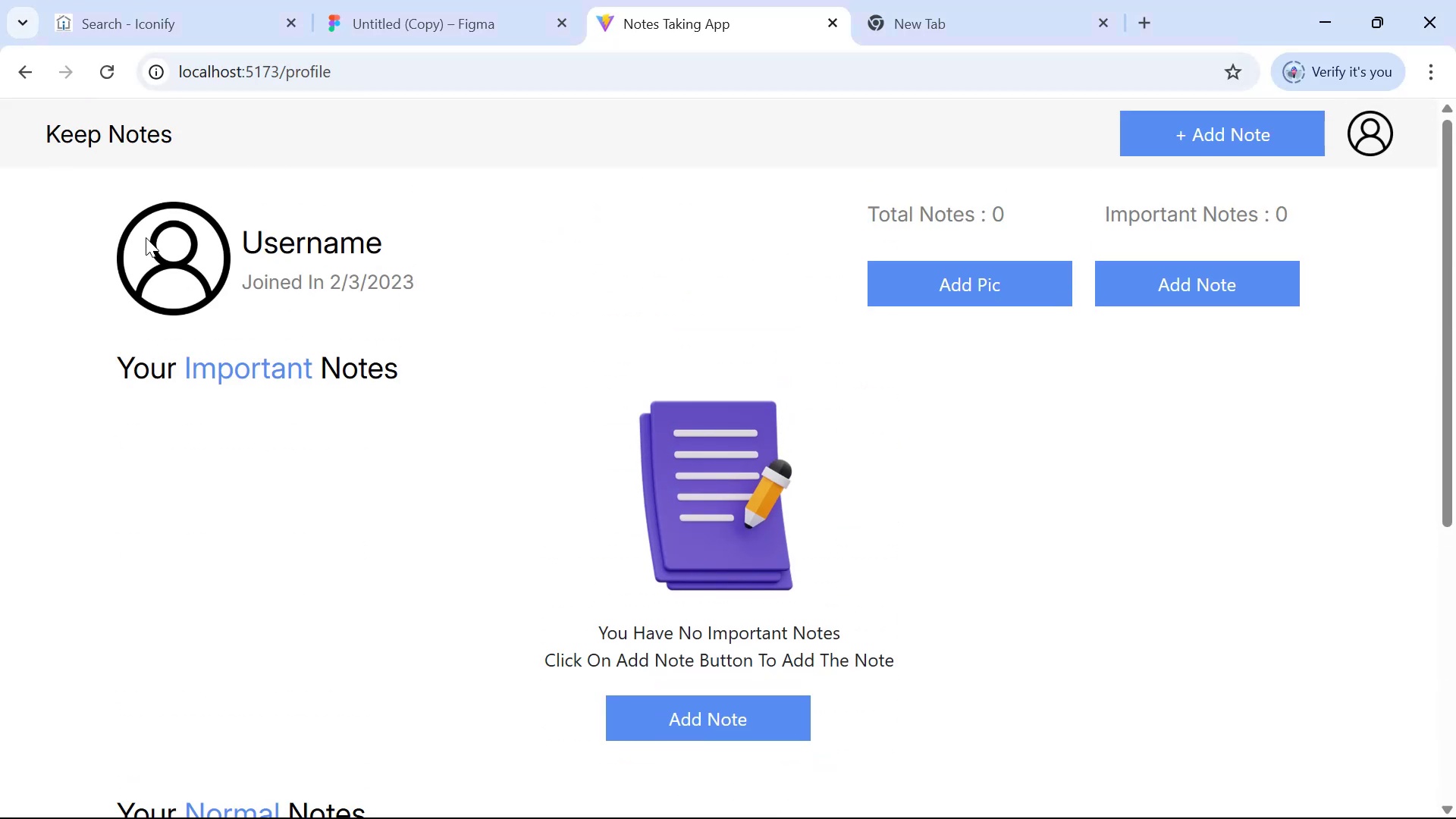 
left_click([127, 140])
 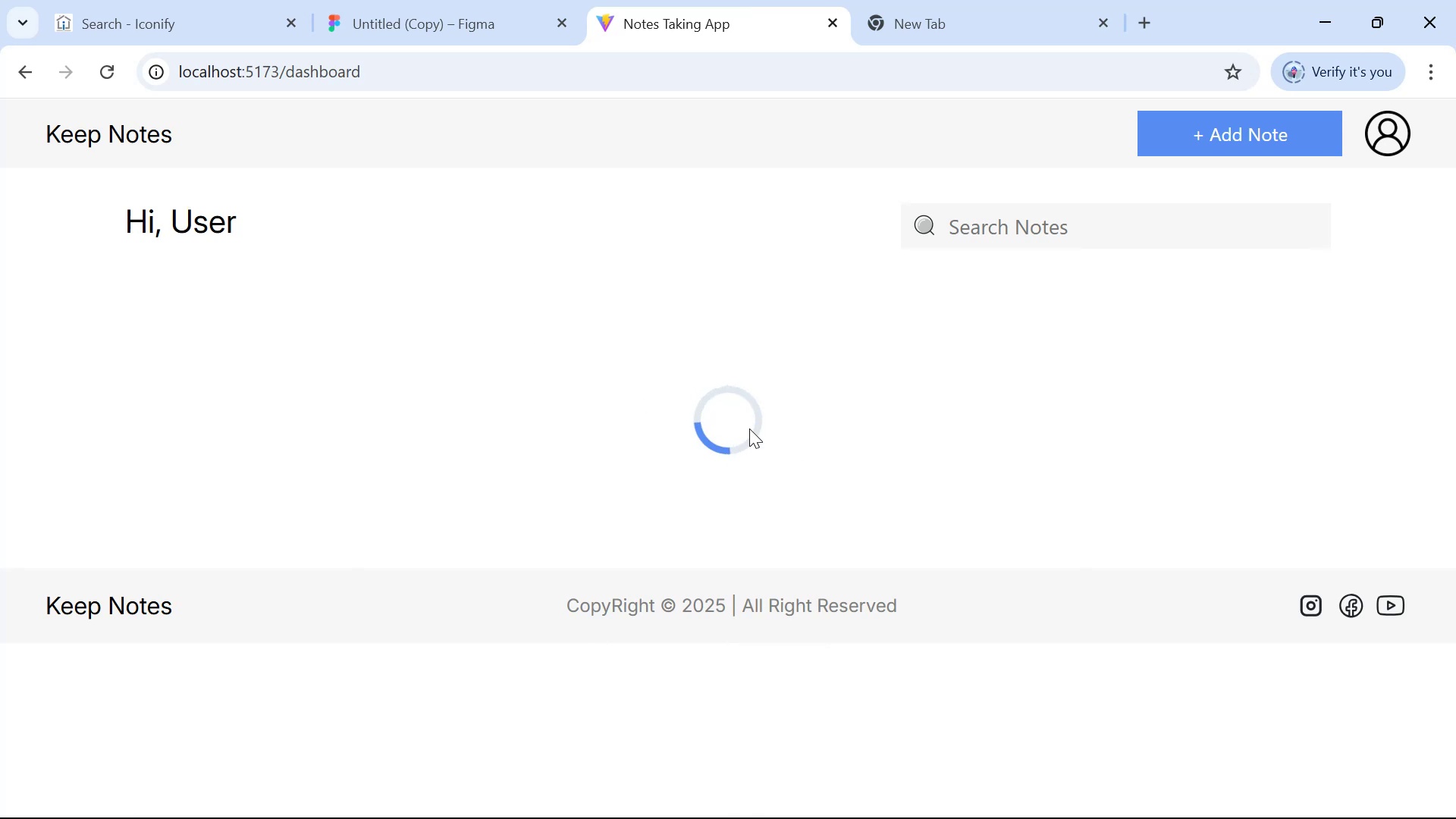 
wait(5.13)
 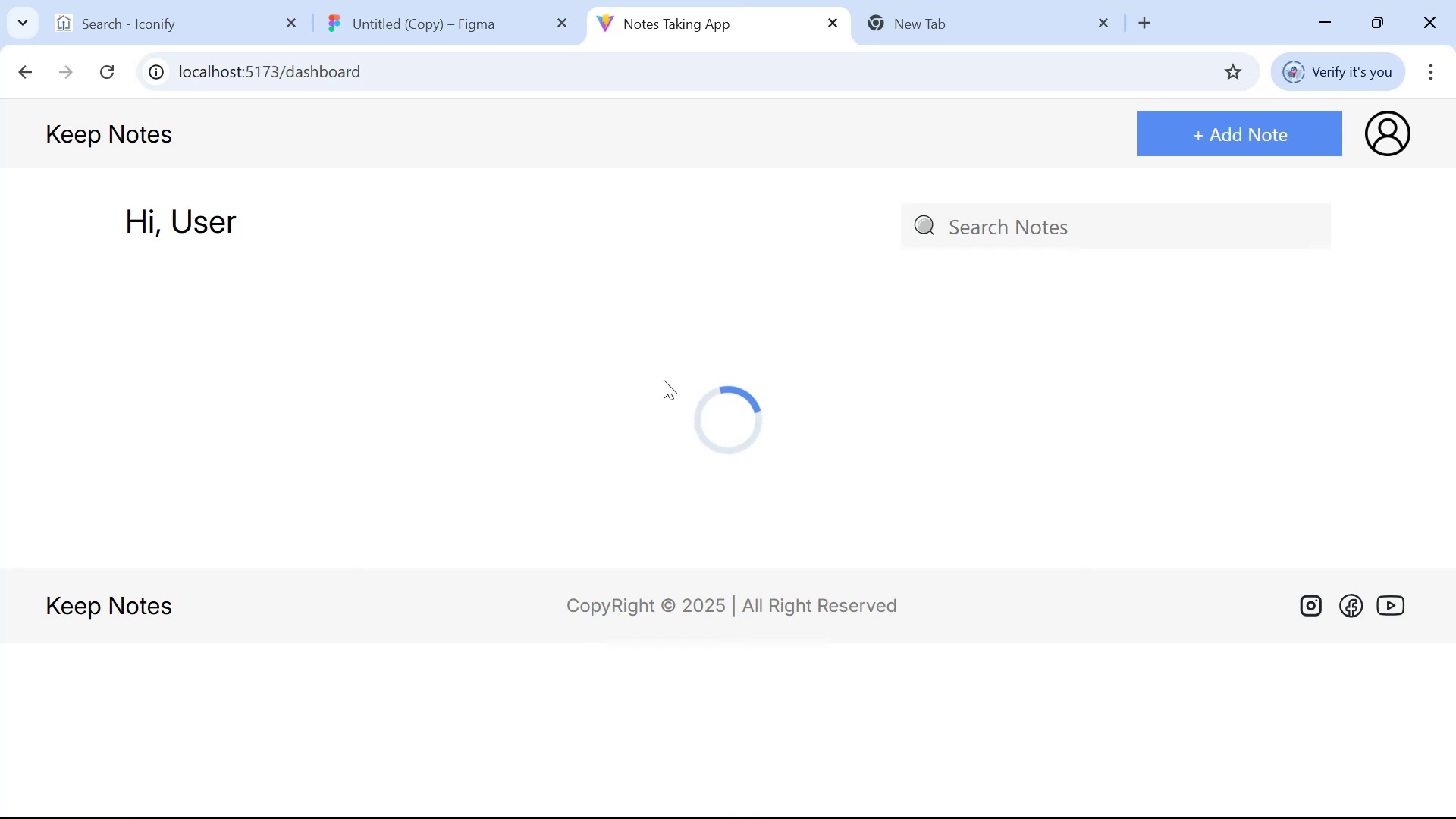 
key(Alt+AltLeft)
 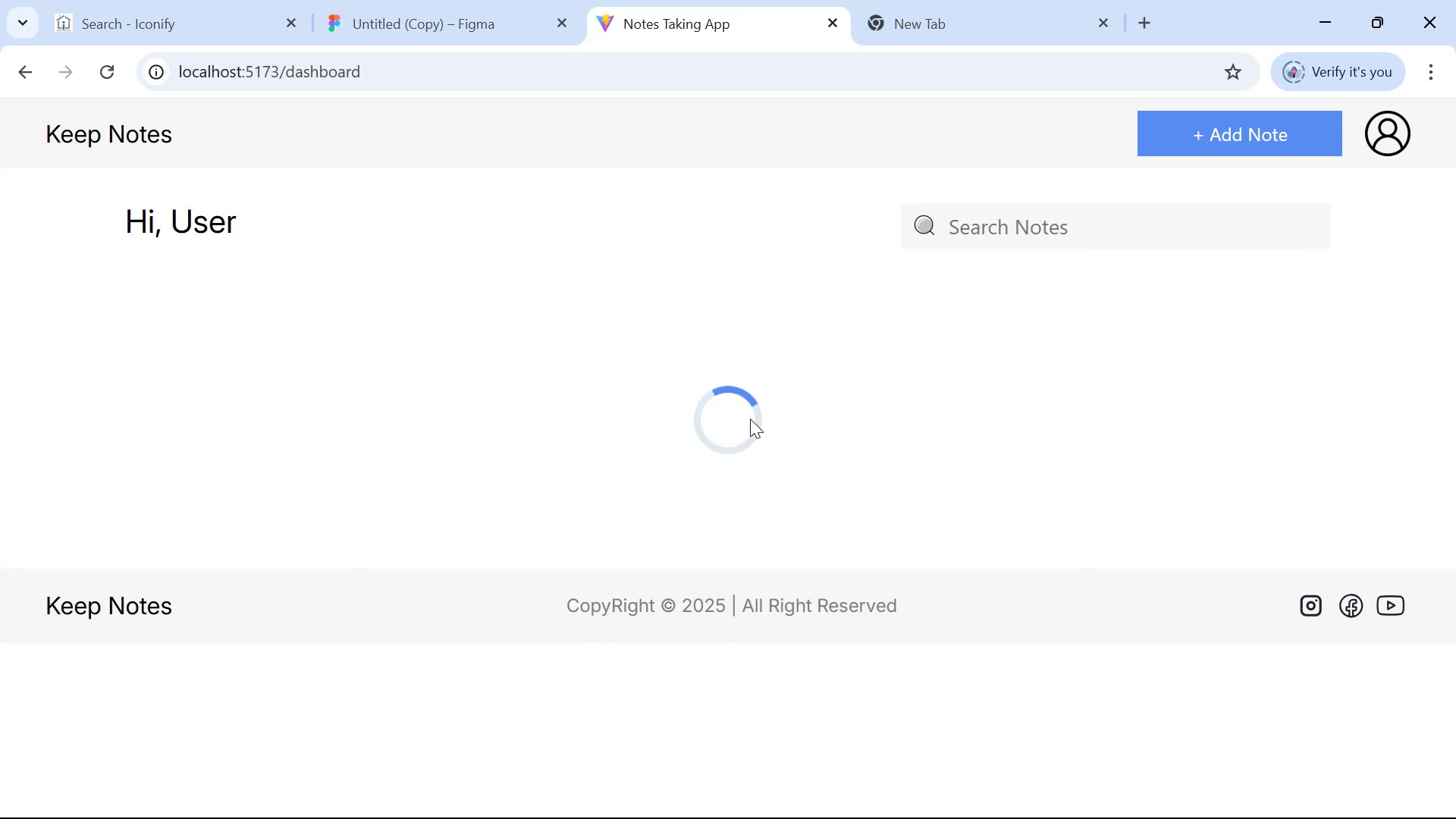 
key(Alt+Tab)
 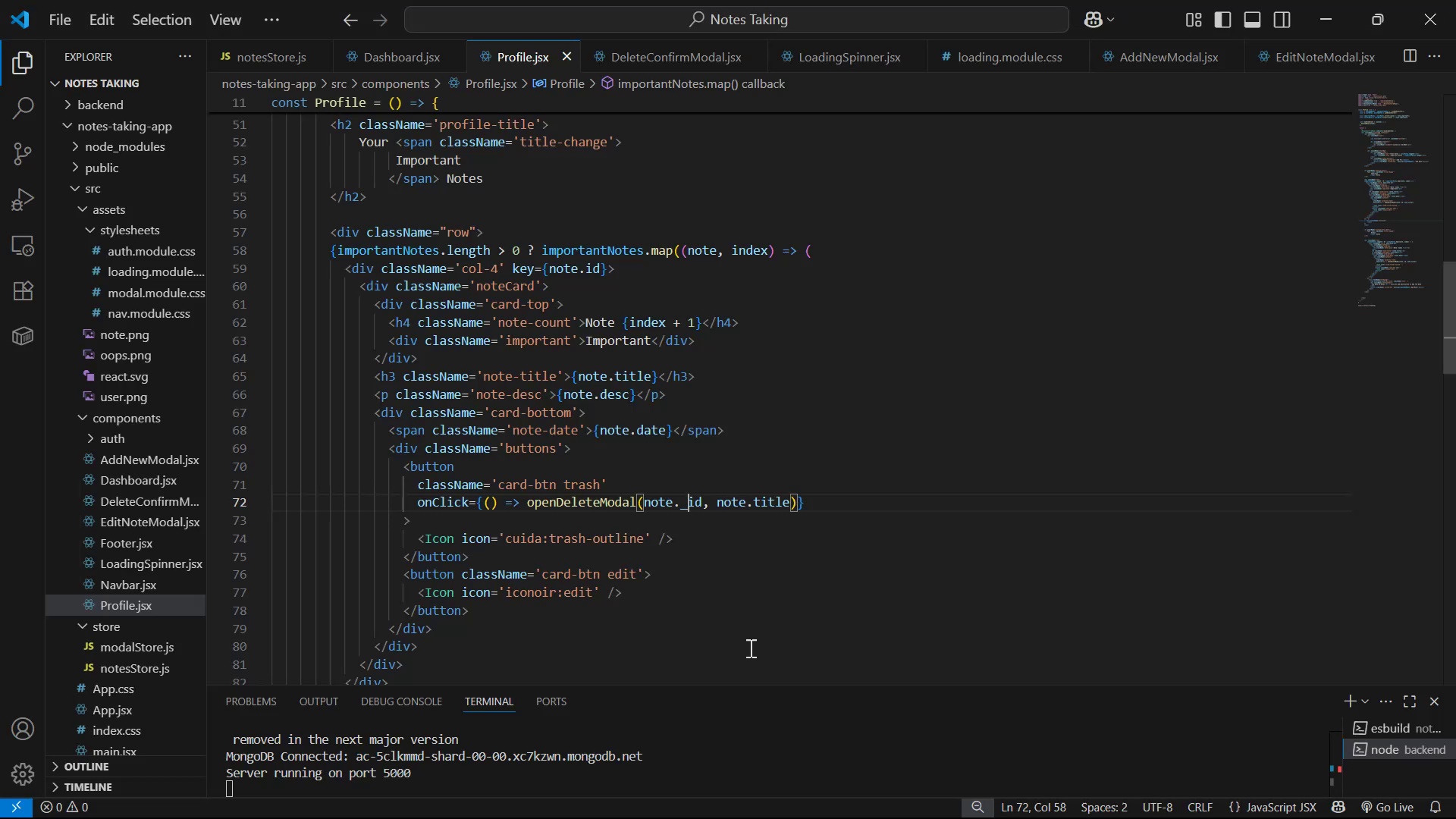 
scroll: coordinate [773, 748], scroll_direction: down, amount: 2.0
 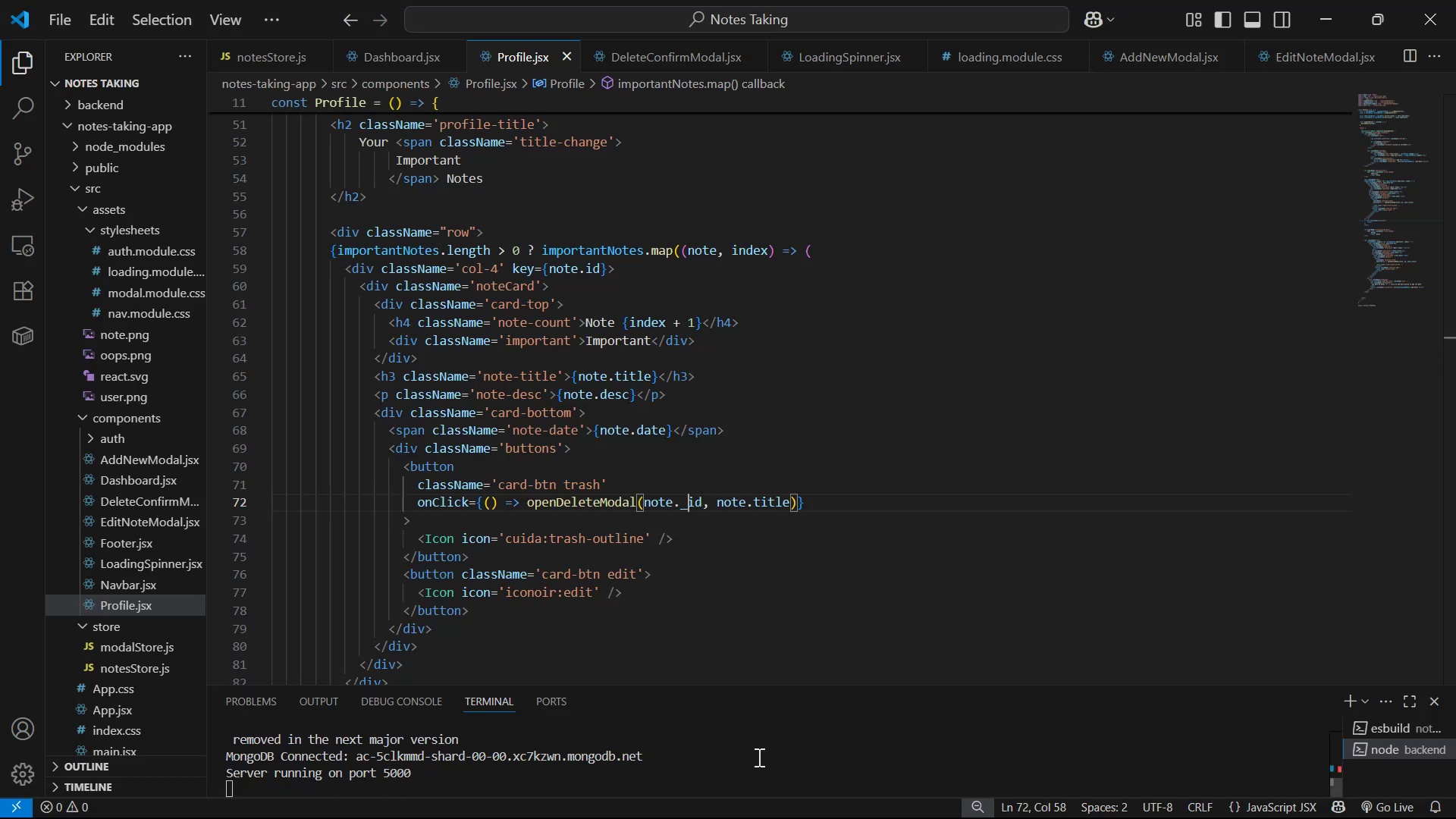 
scroll: coordinate [752, 758], scroll_direction: up, amount: 2.0
 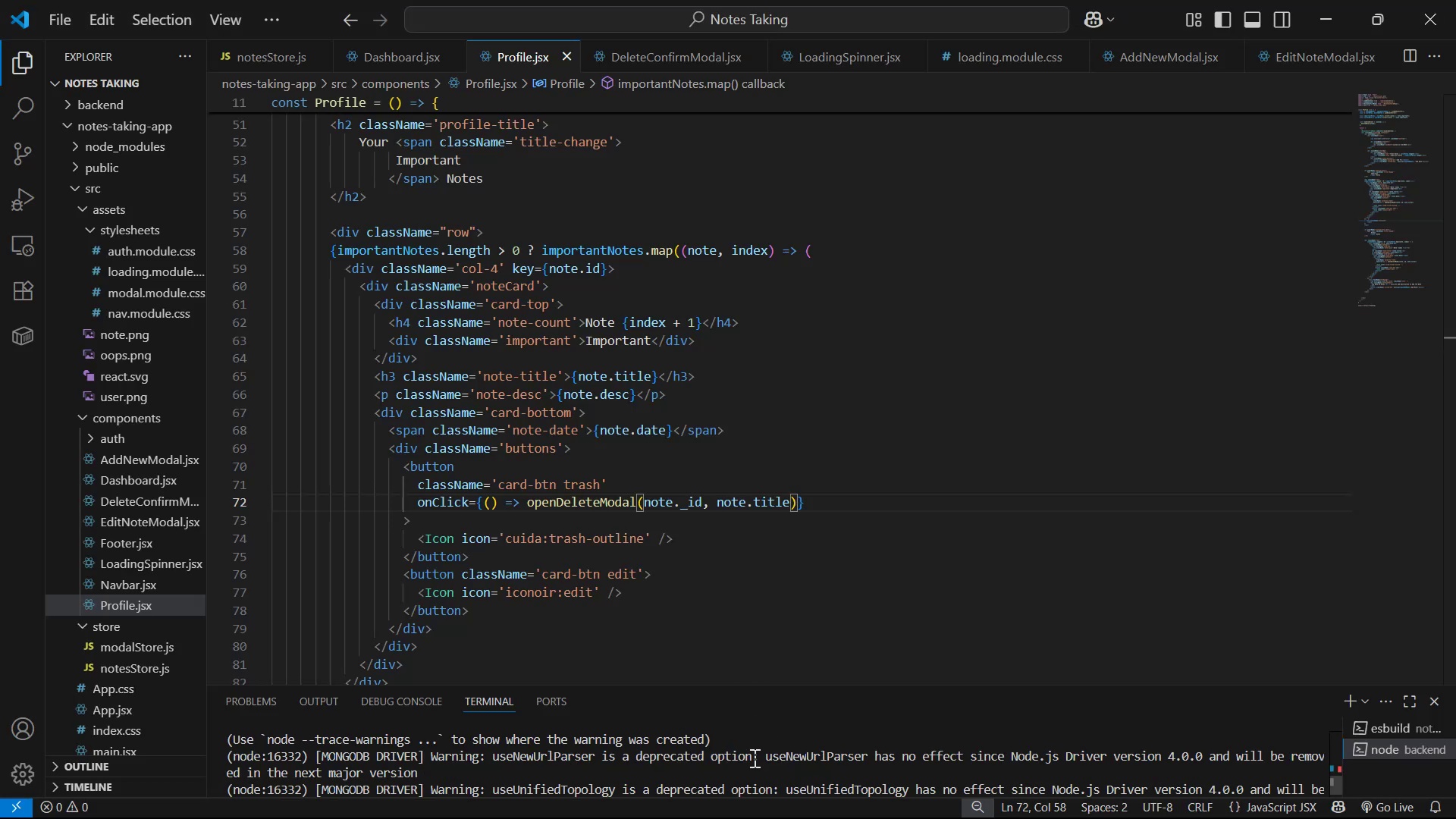 
scroll: coordinate [752, 749], scroll_direction: down, amount: 4.0
 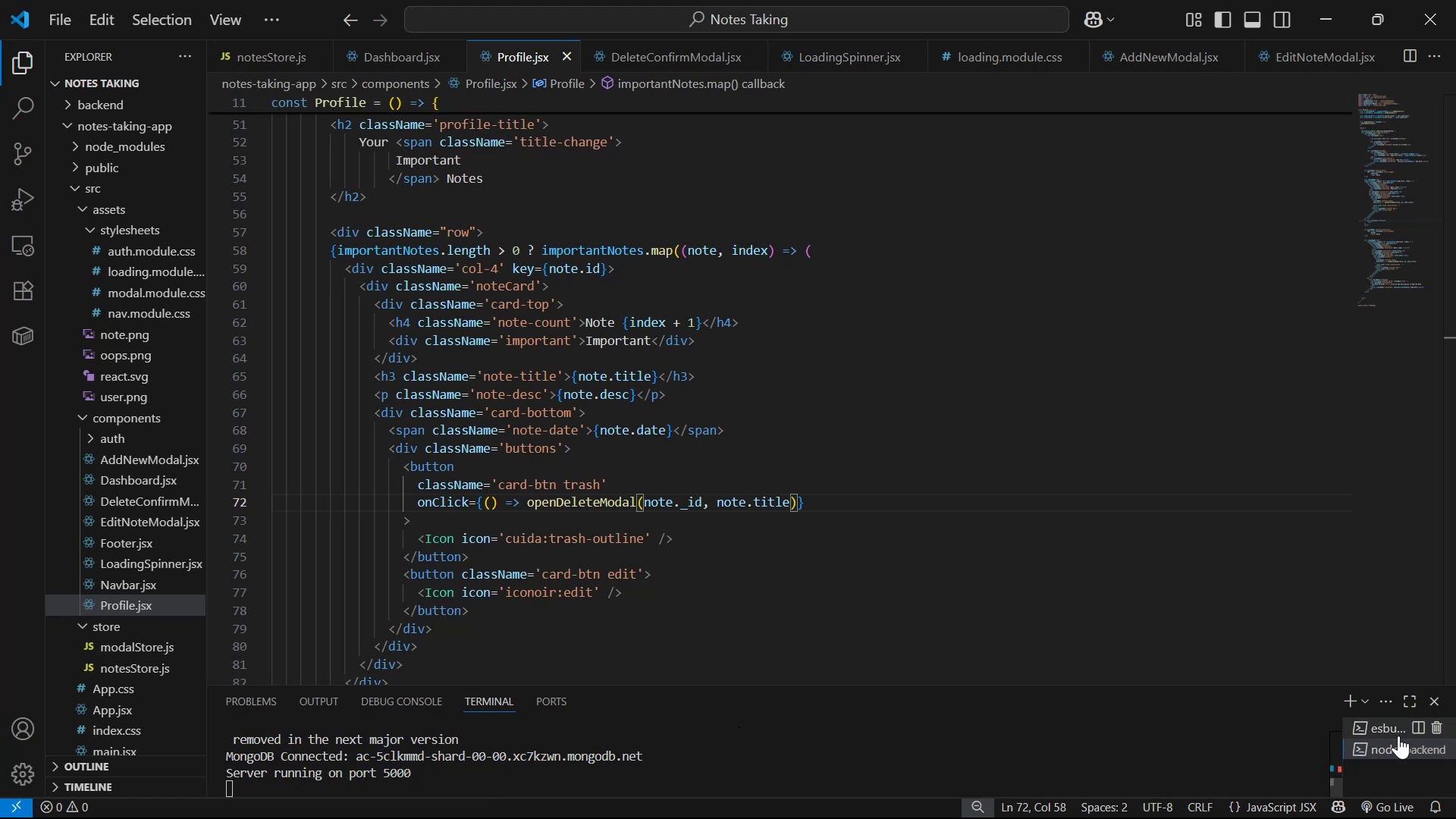 
left_click([1388, 735])
 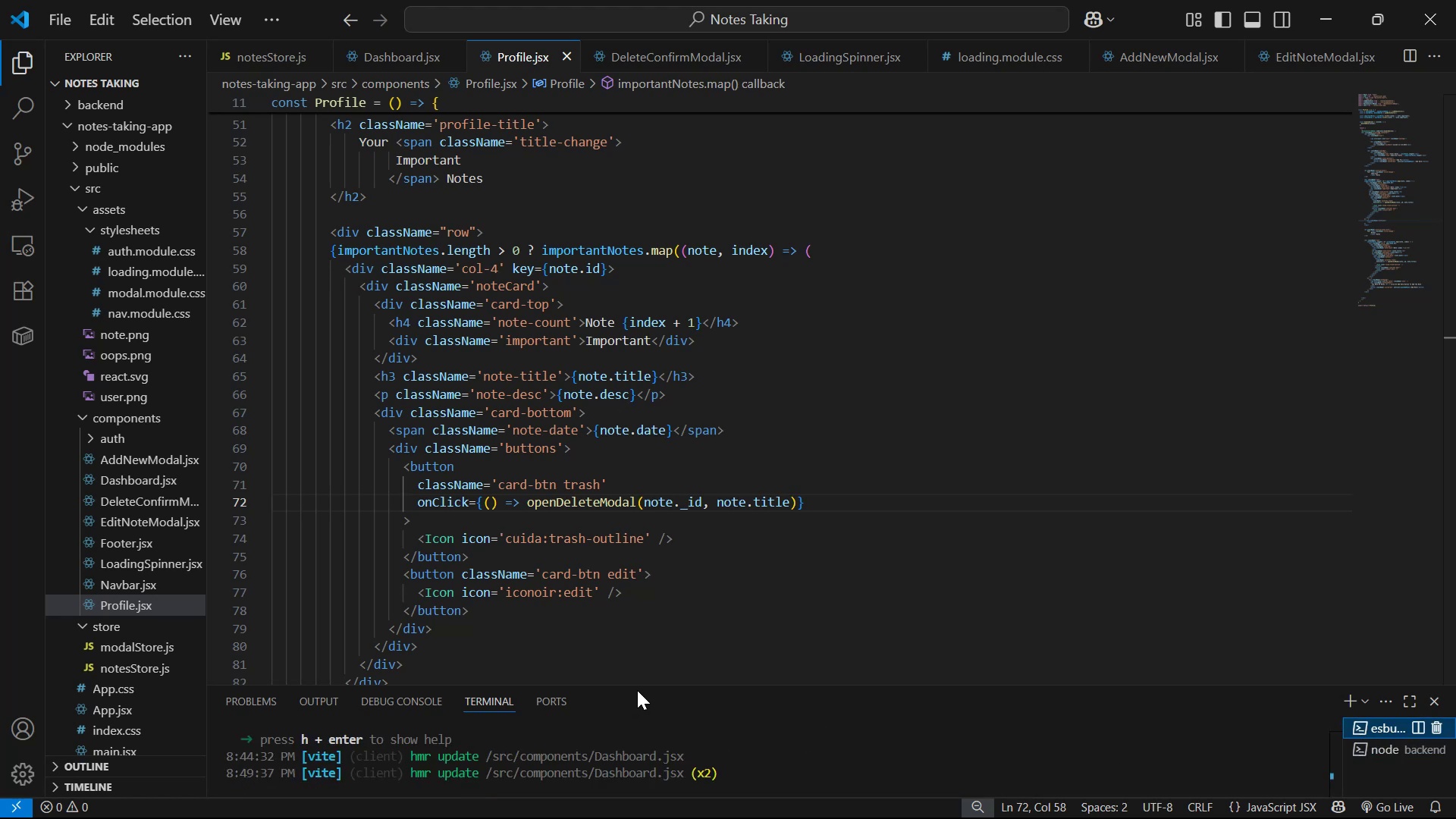 
left_click_drag(start_coordinate=[645, 685], to_coordinate=[649, 543])
 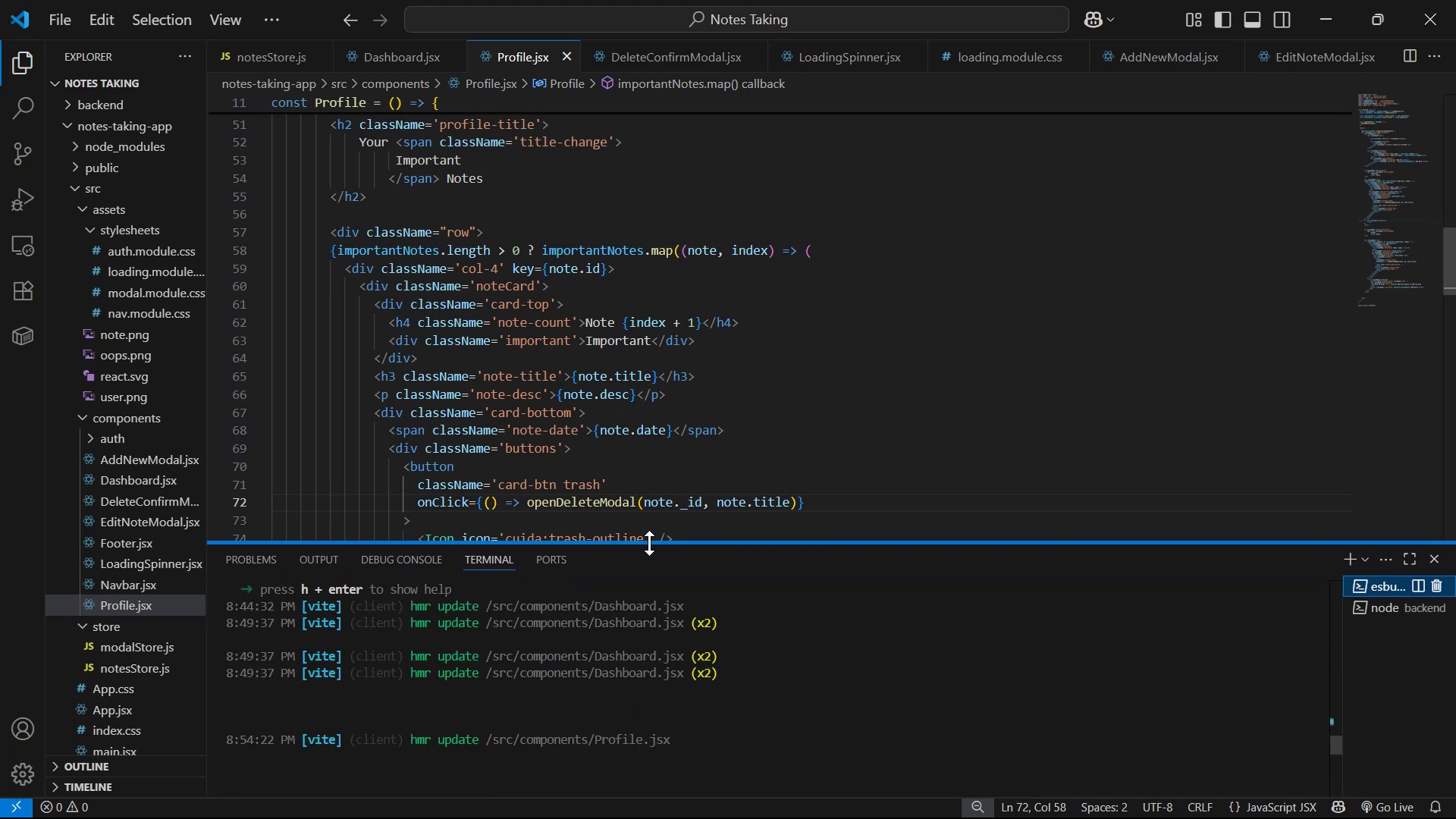 
key(Alt+AltLeft)
 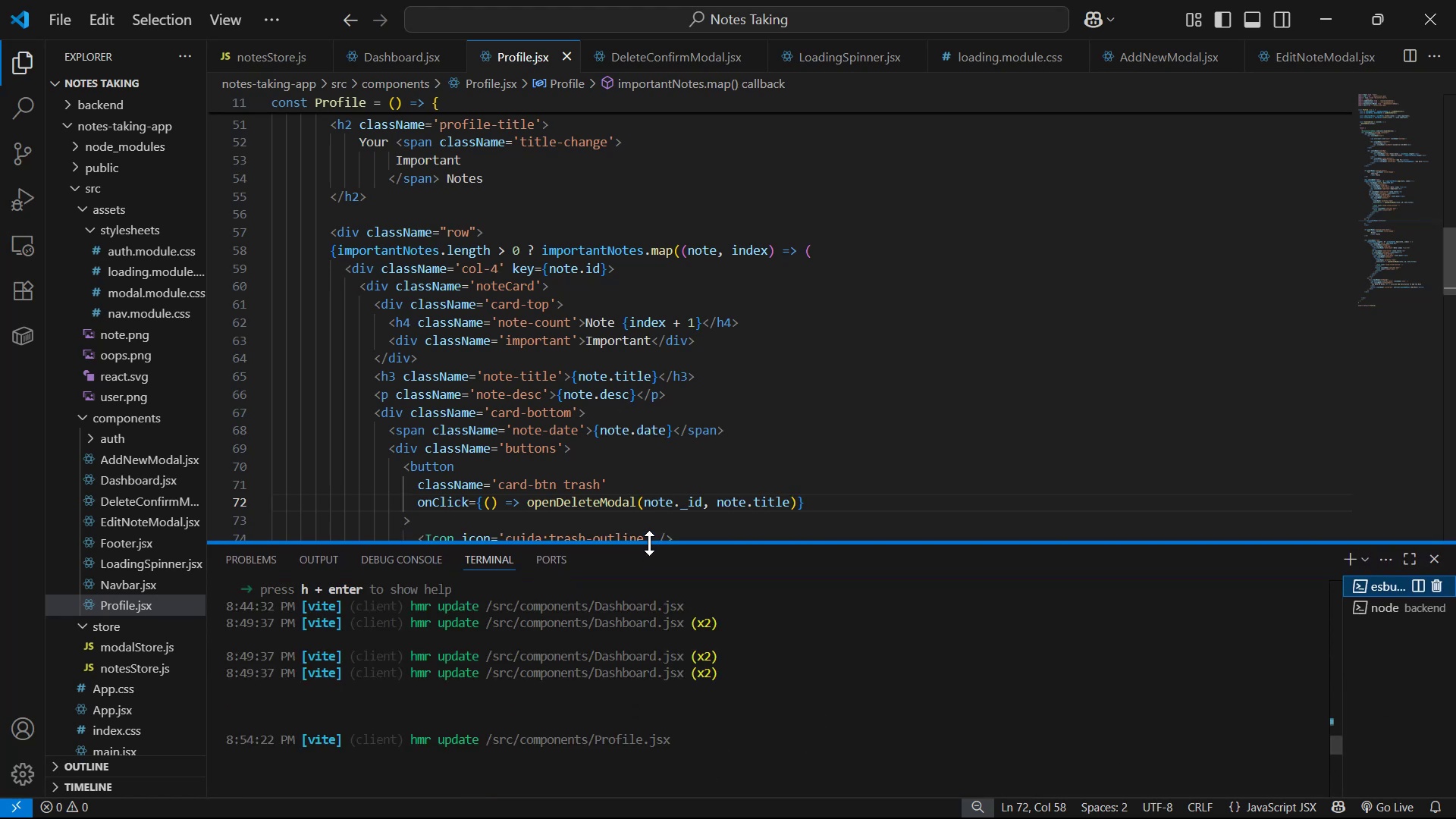 
key(Alt+Tab)
 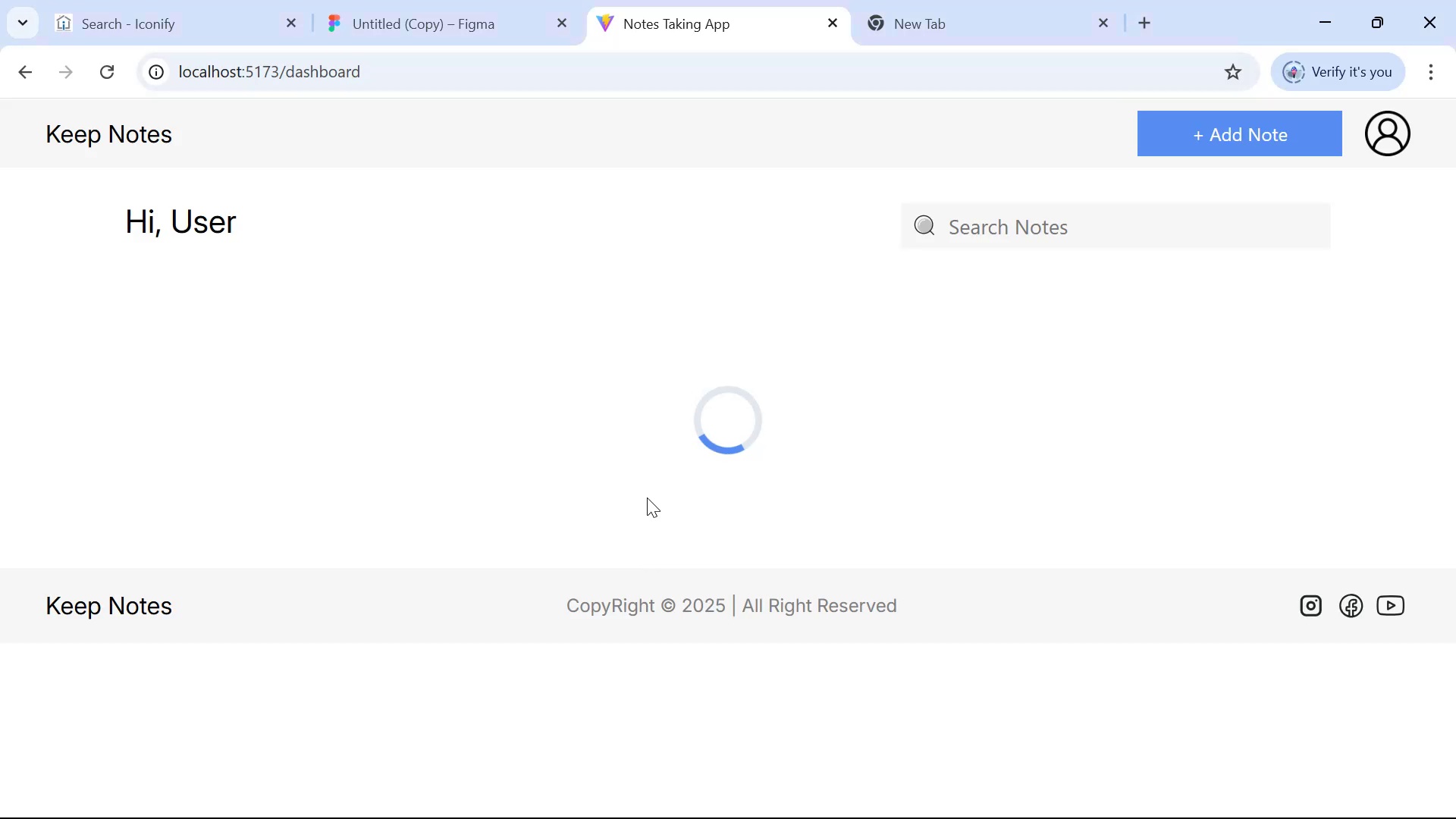 
scroll: coordinate [640, 450], scroll_direction: up, amount: 2.0
 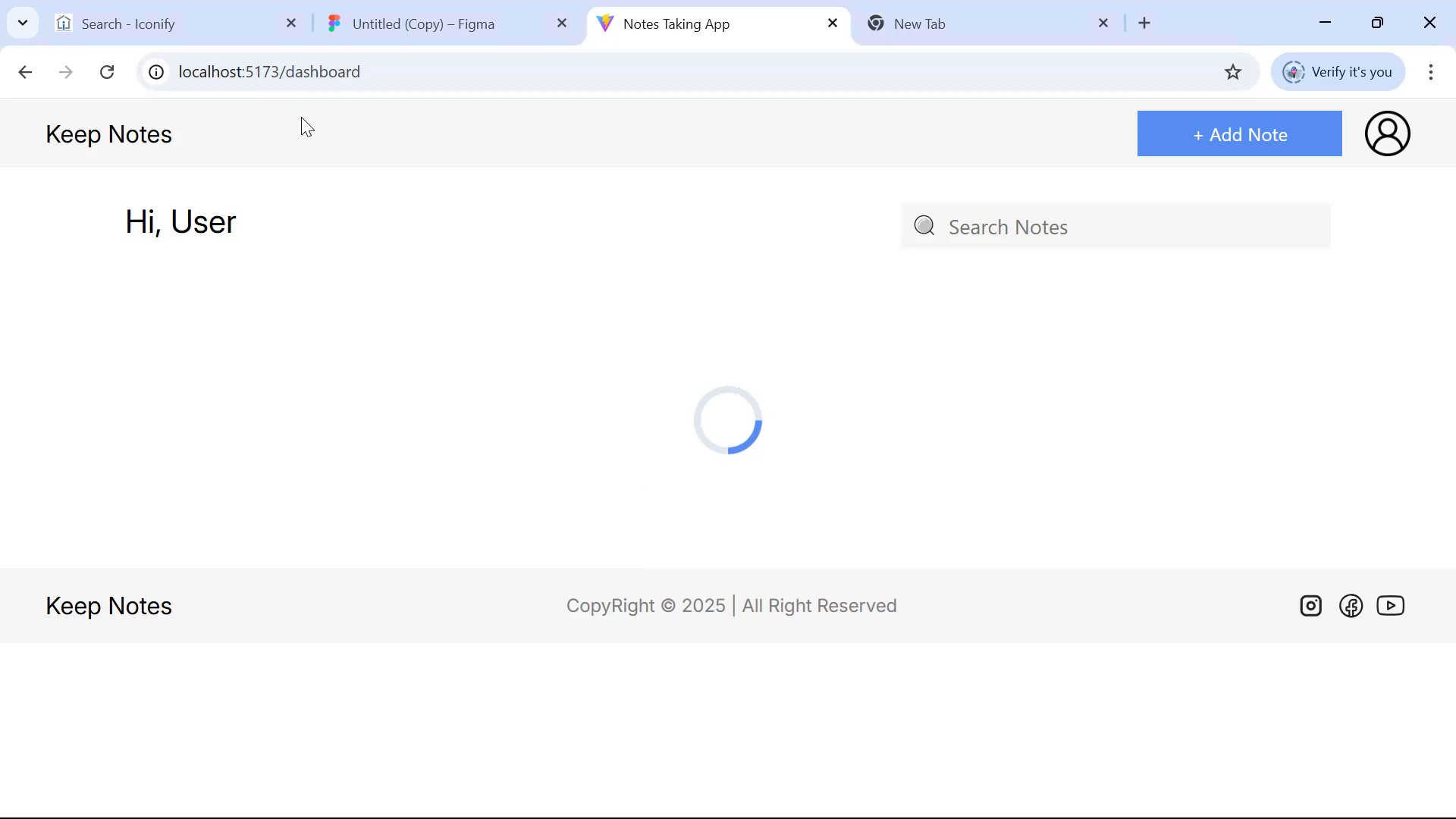 
left_click_drag(start_coordinate=[375, 68], to_coordinate=[278, 70])
 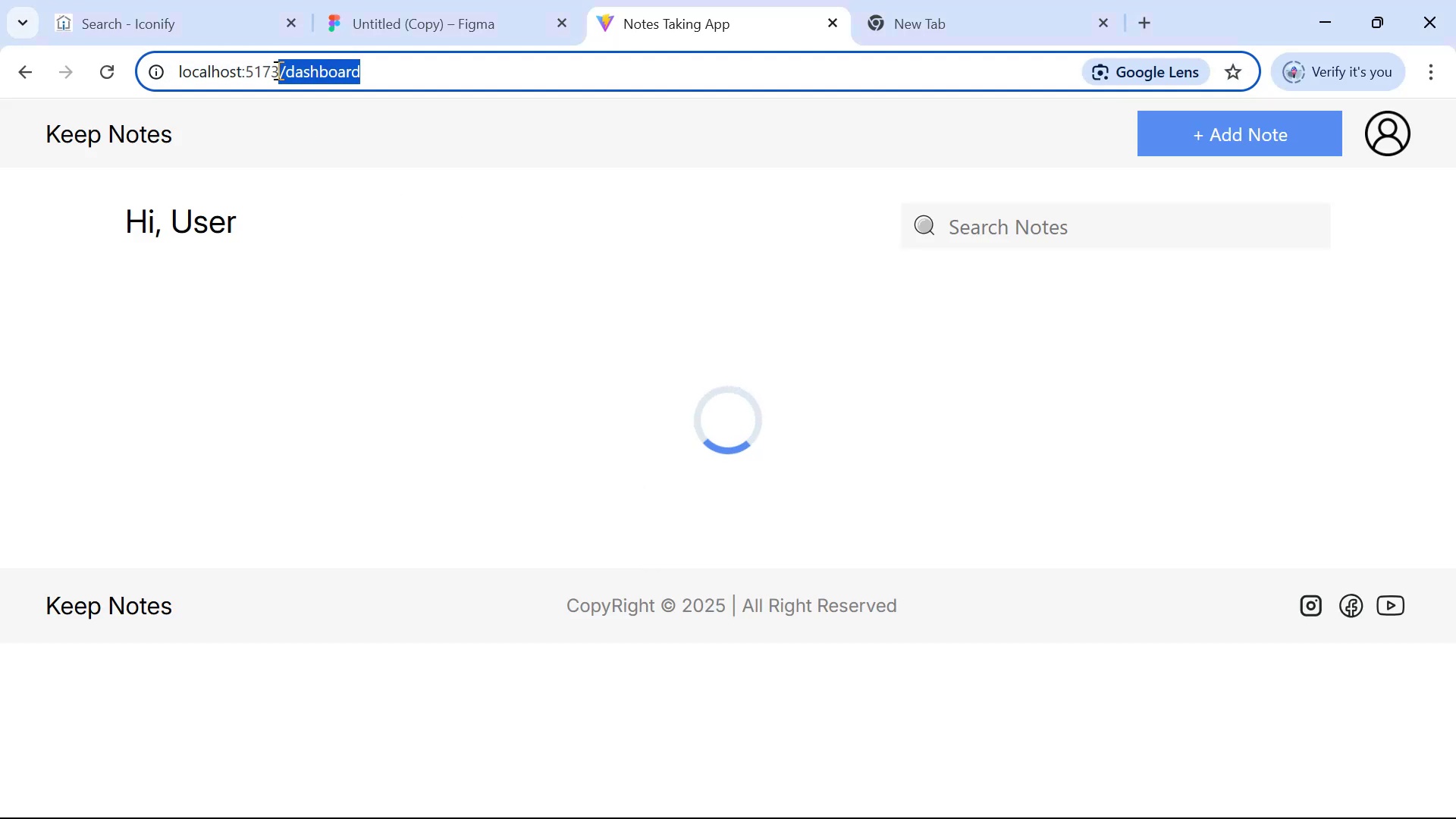 
key(Backspace)
 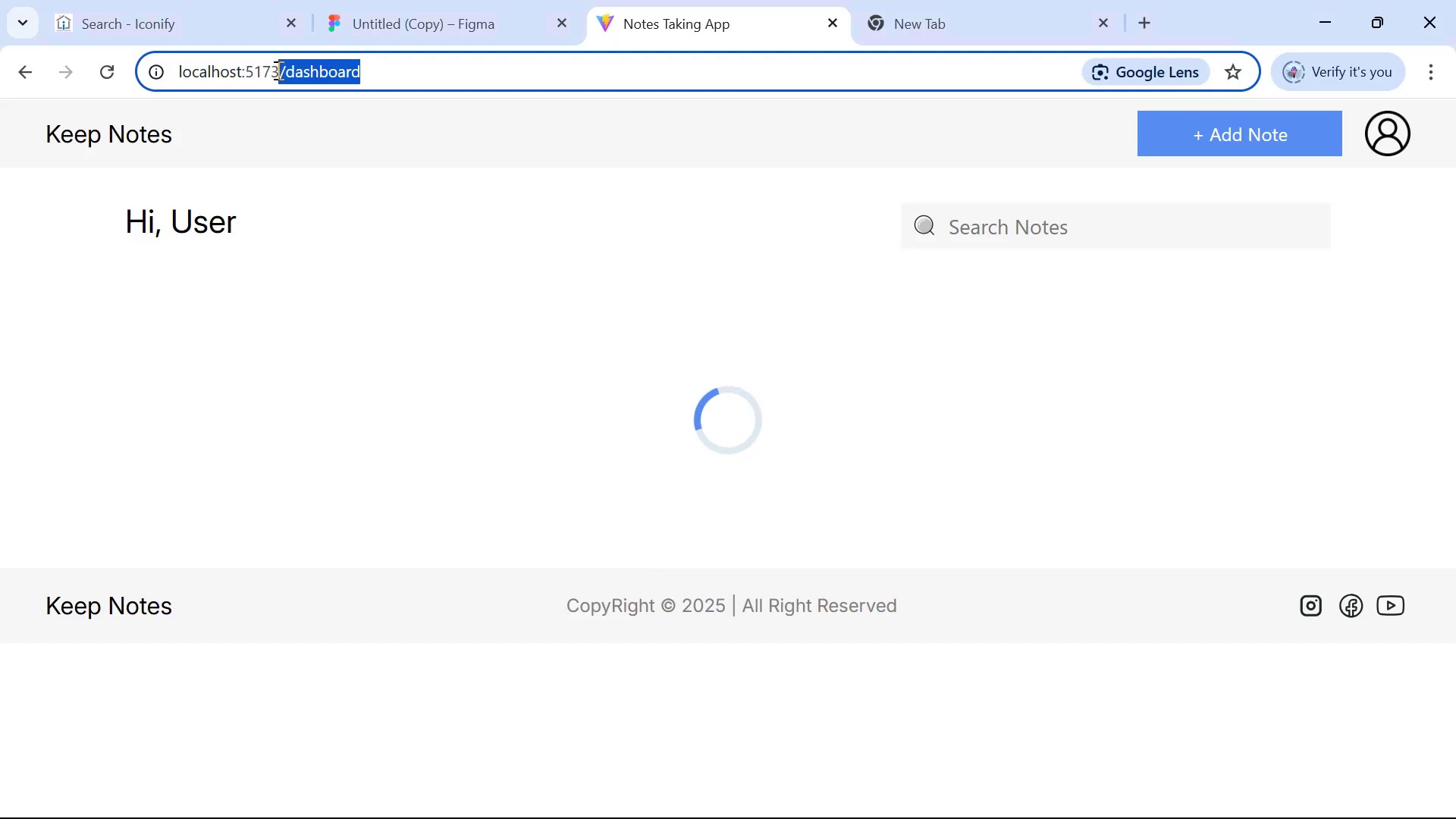 
key(Enter)
 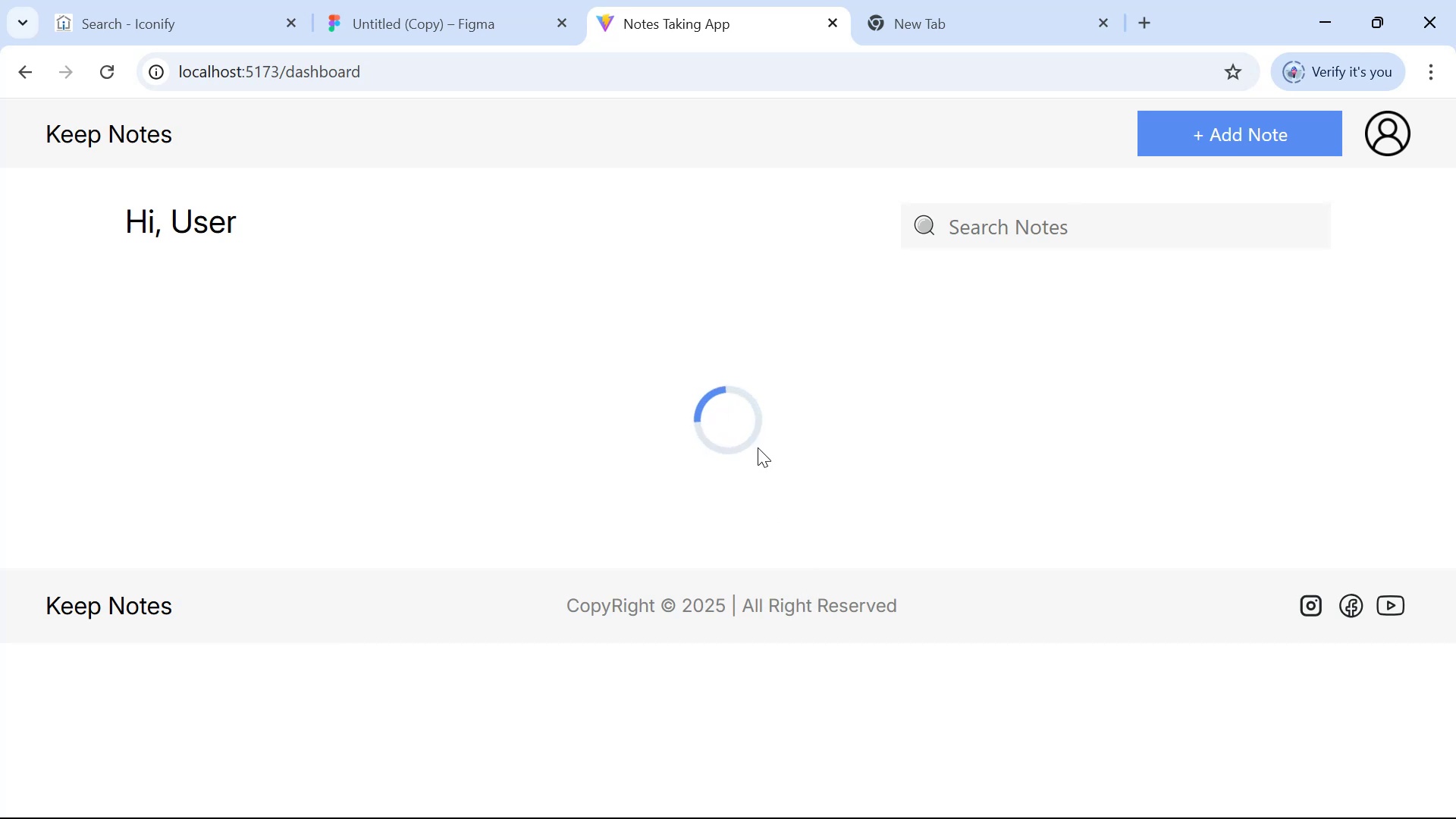 
wait(6.17)
 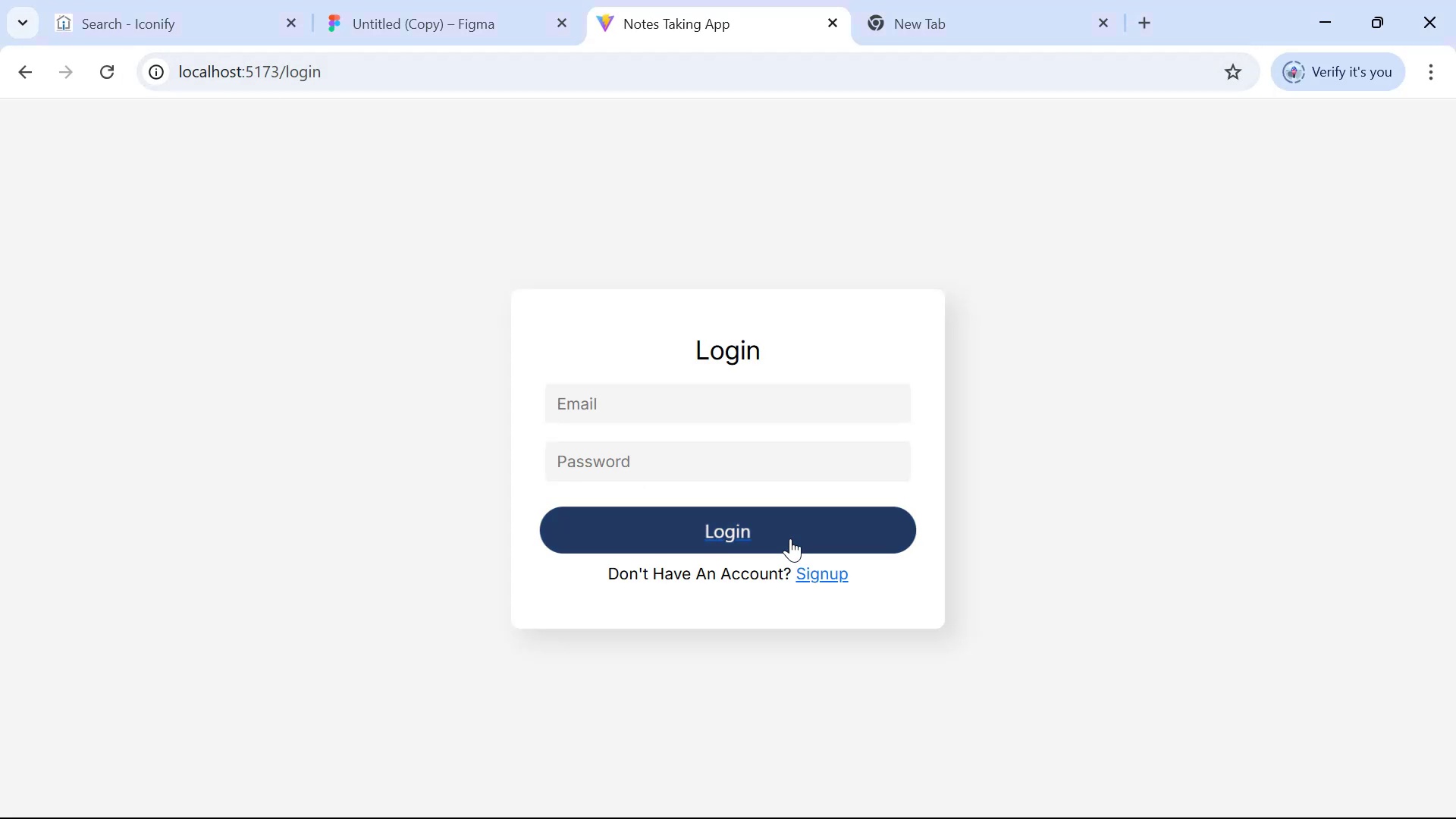 
key(Alt+AltLeft)
 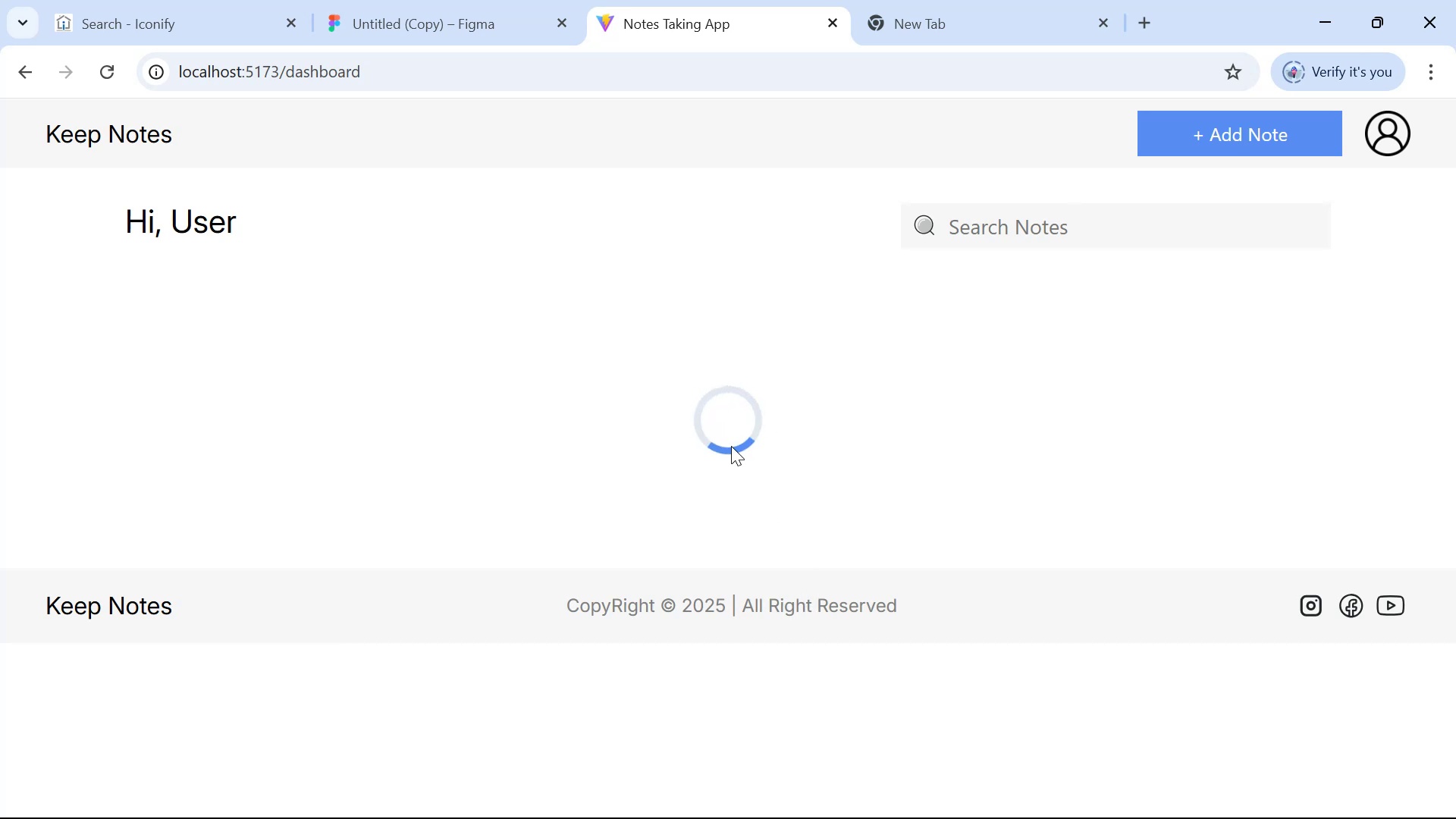 
key(Alt+Tab)
 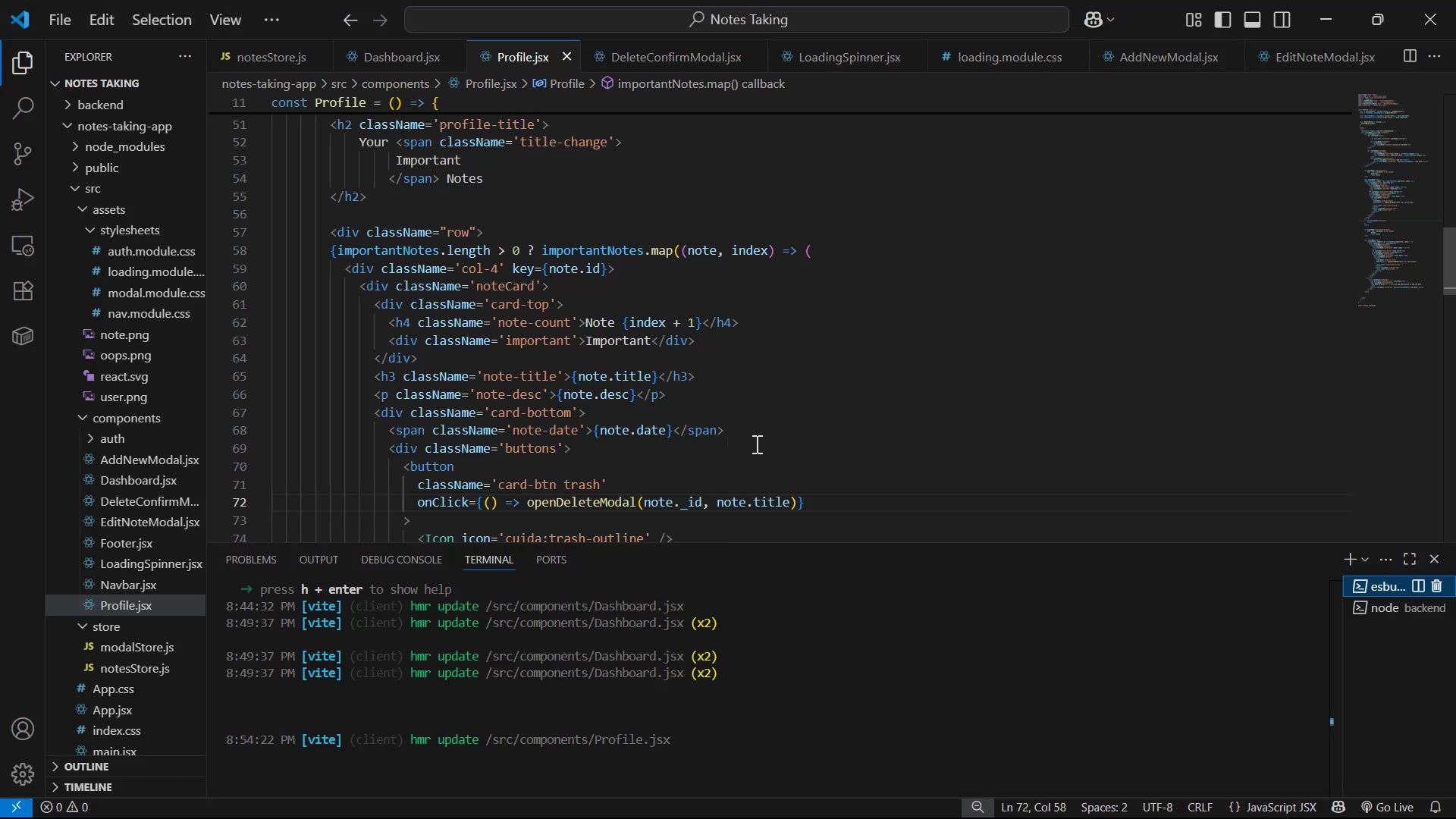 
scroll: coordinate [912, 420], scroll_direction: down, amount: 22.0
 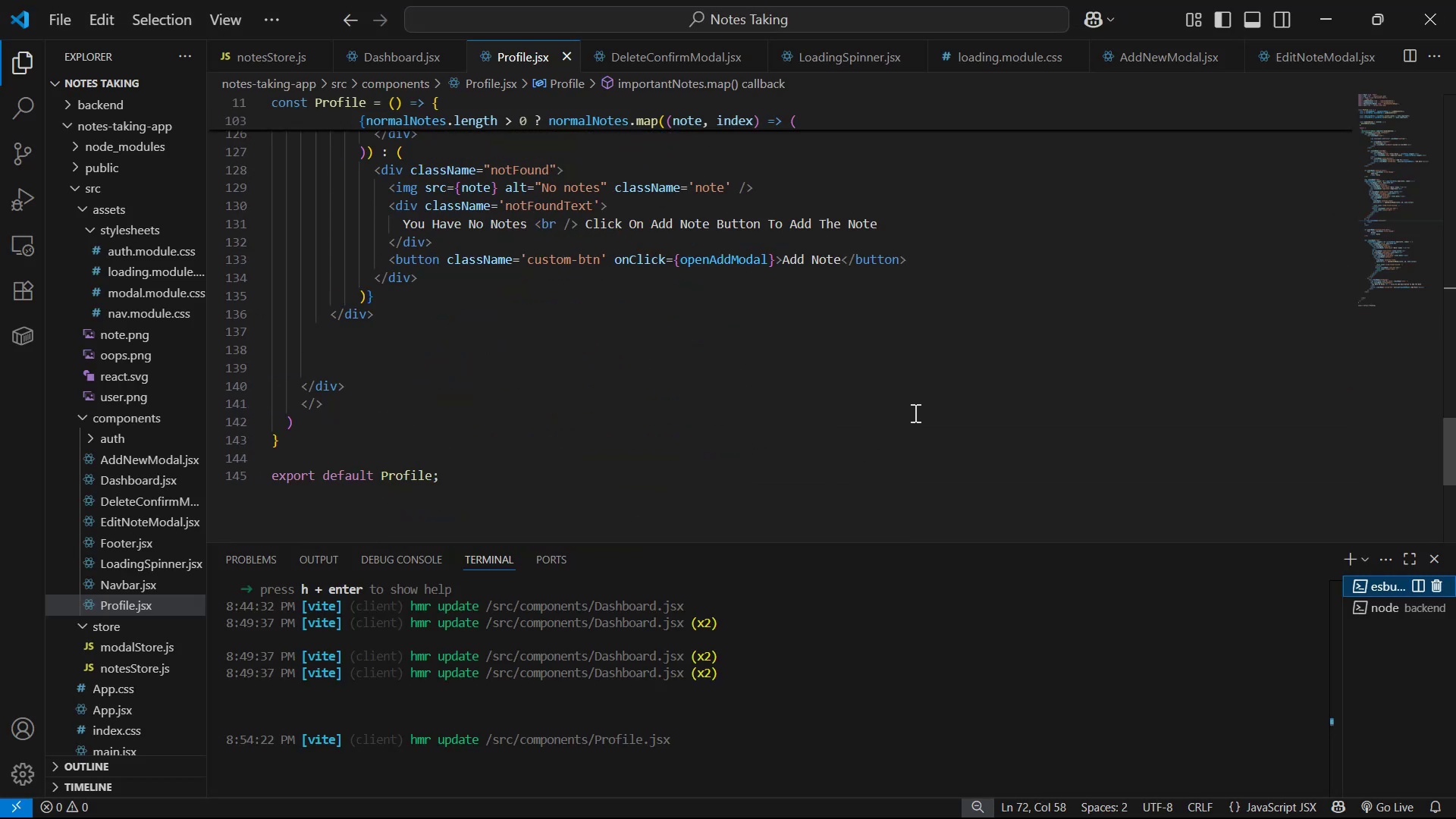 
scroll: coordinate [905, 409], scroll_direction: up, amount: 25.0
 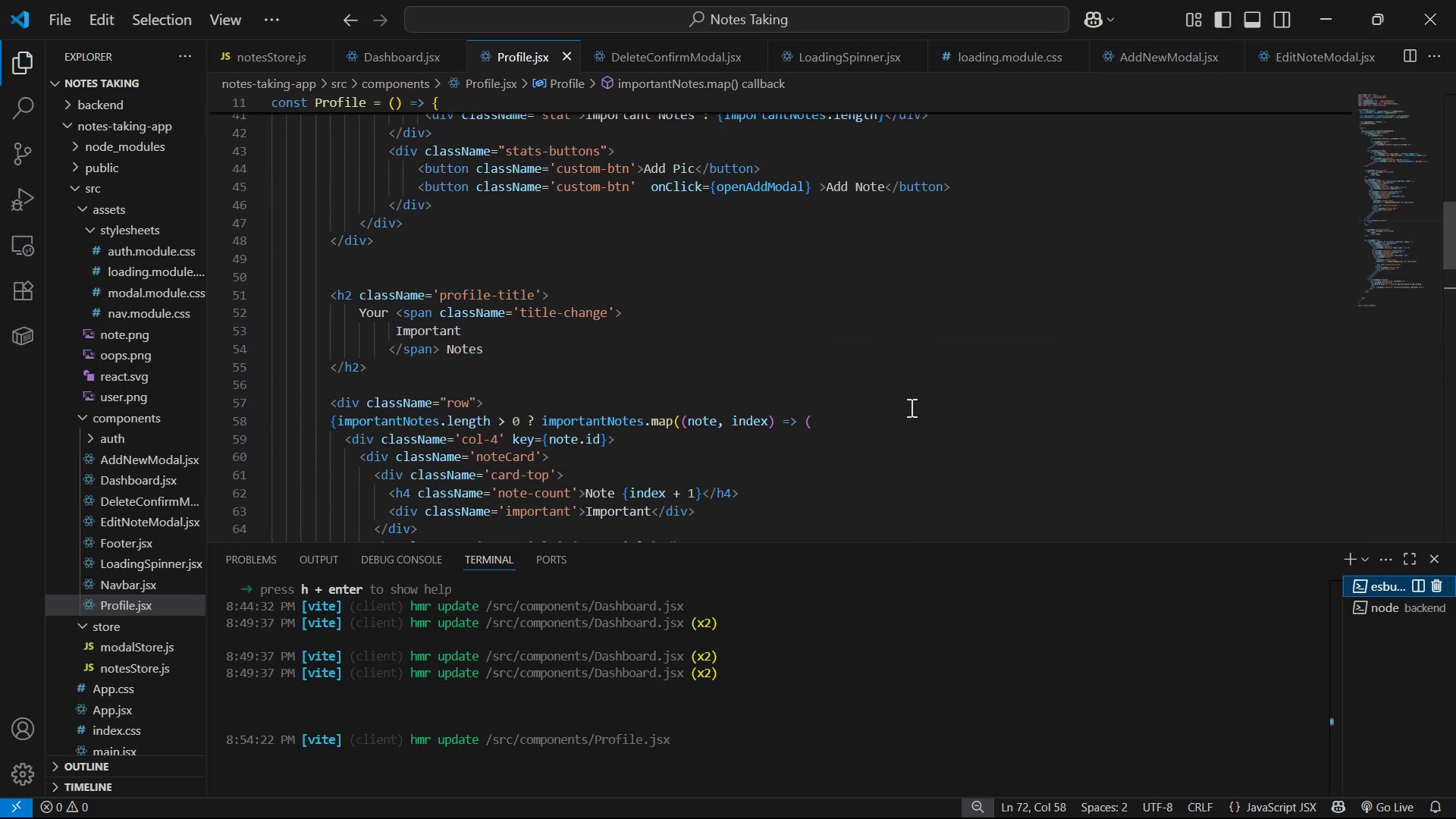 
scroll: coordinate [910, 409], scroll_direction: down, amount: 1.0
 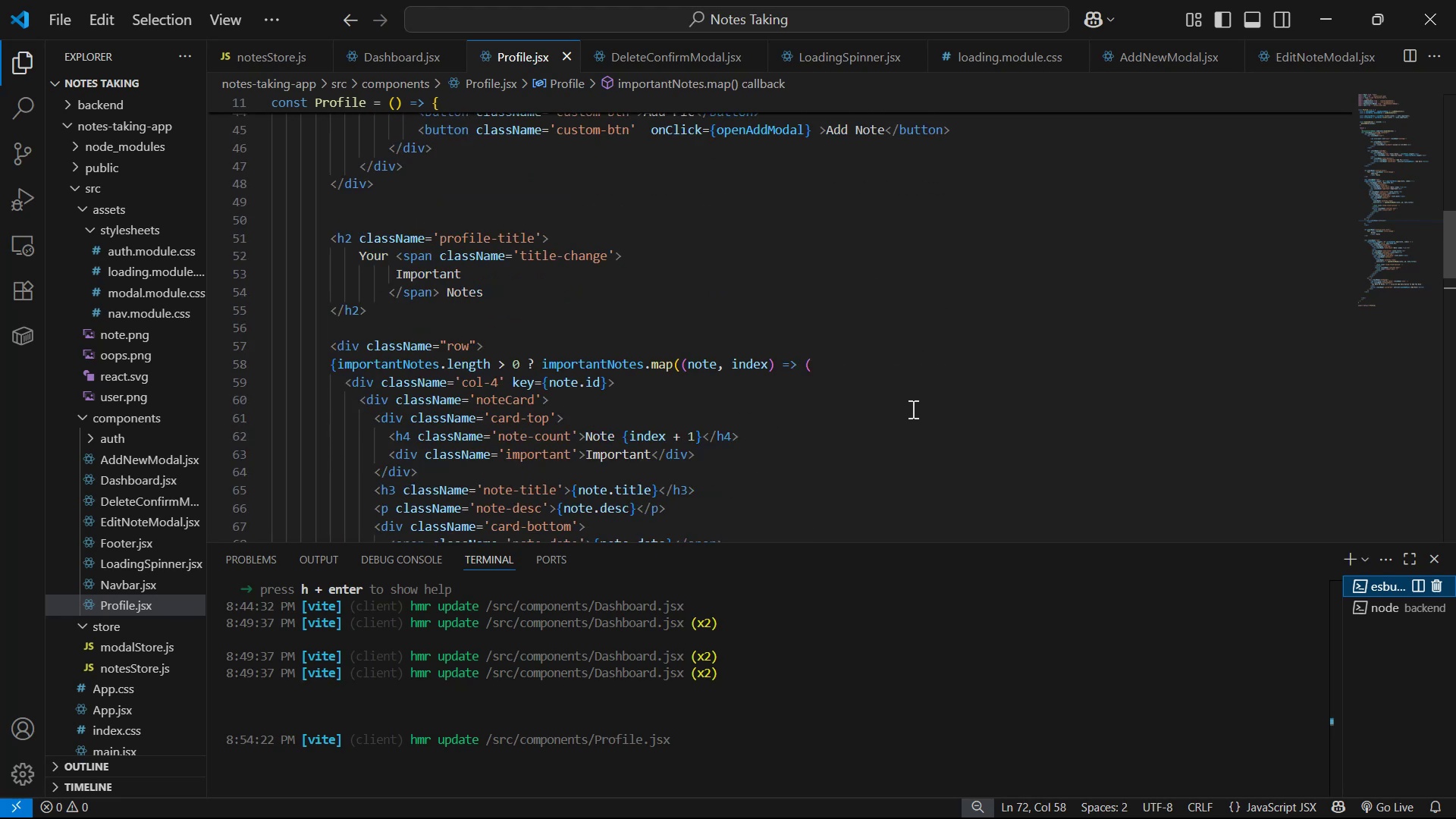 
scroll: coordinate [918, 402], scroll_direction: up, amount: 11.0
 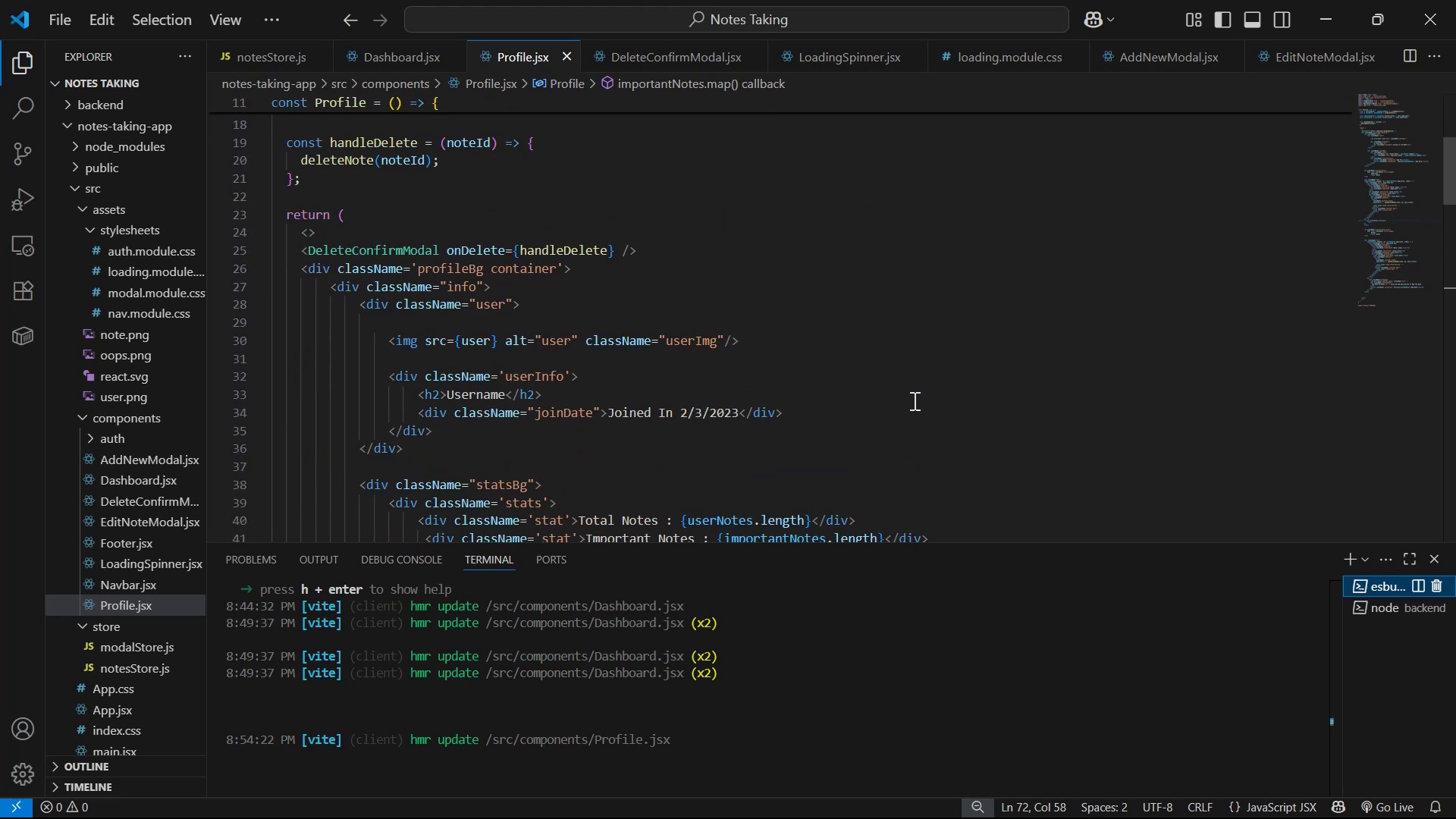 
scroll: coordinate [913, 400], scroll_direction: down, amount: 1.0
 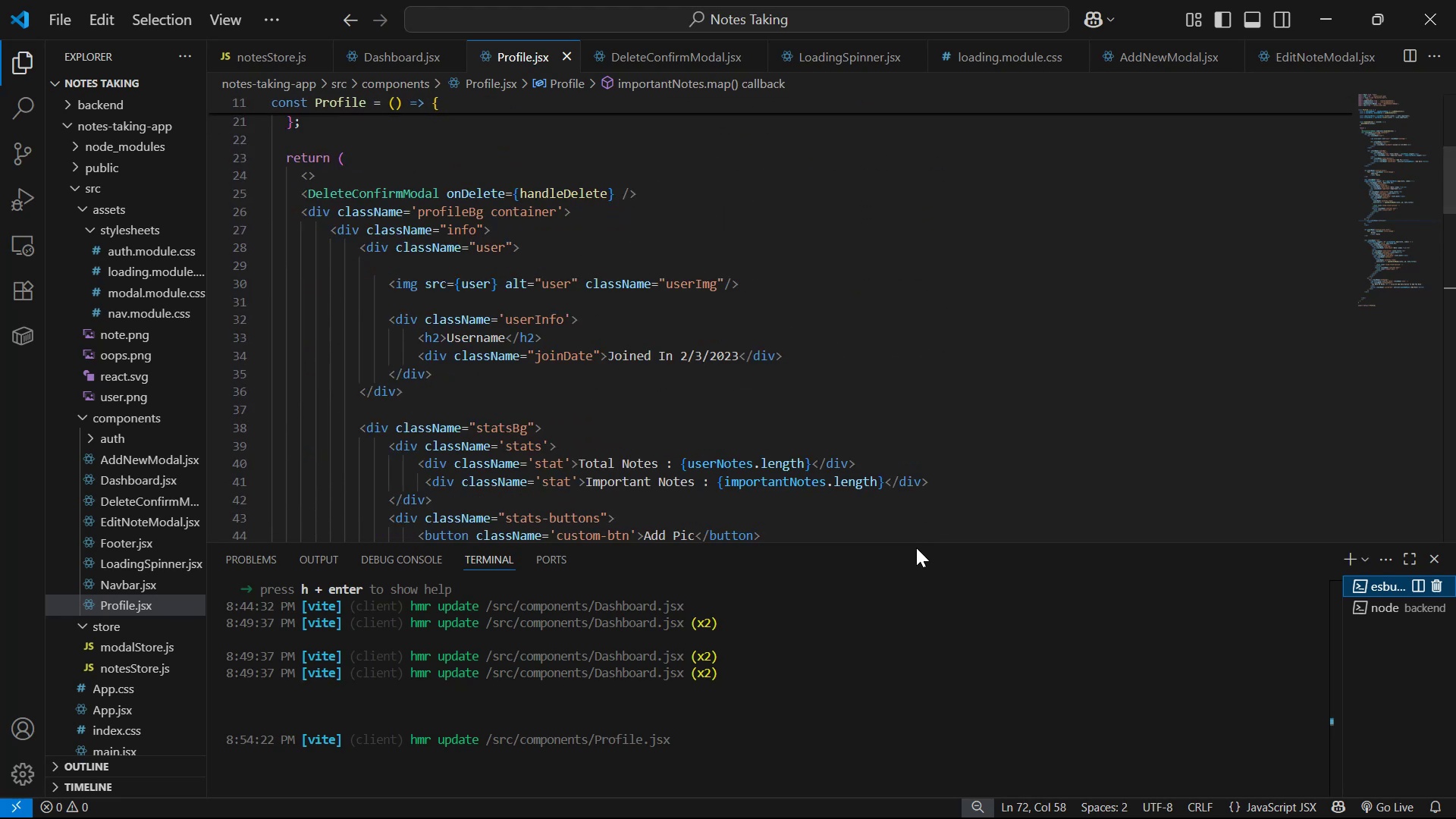 
left_click_drag(start_coordinate=[918, 543], to_coordinate=[913, 695])
 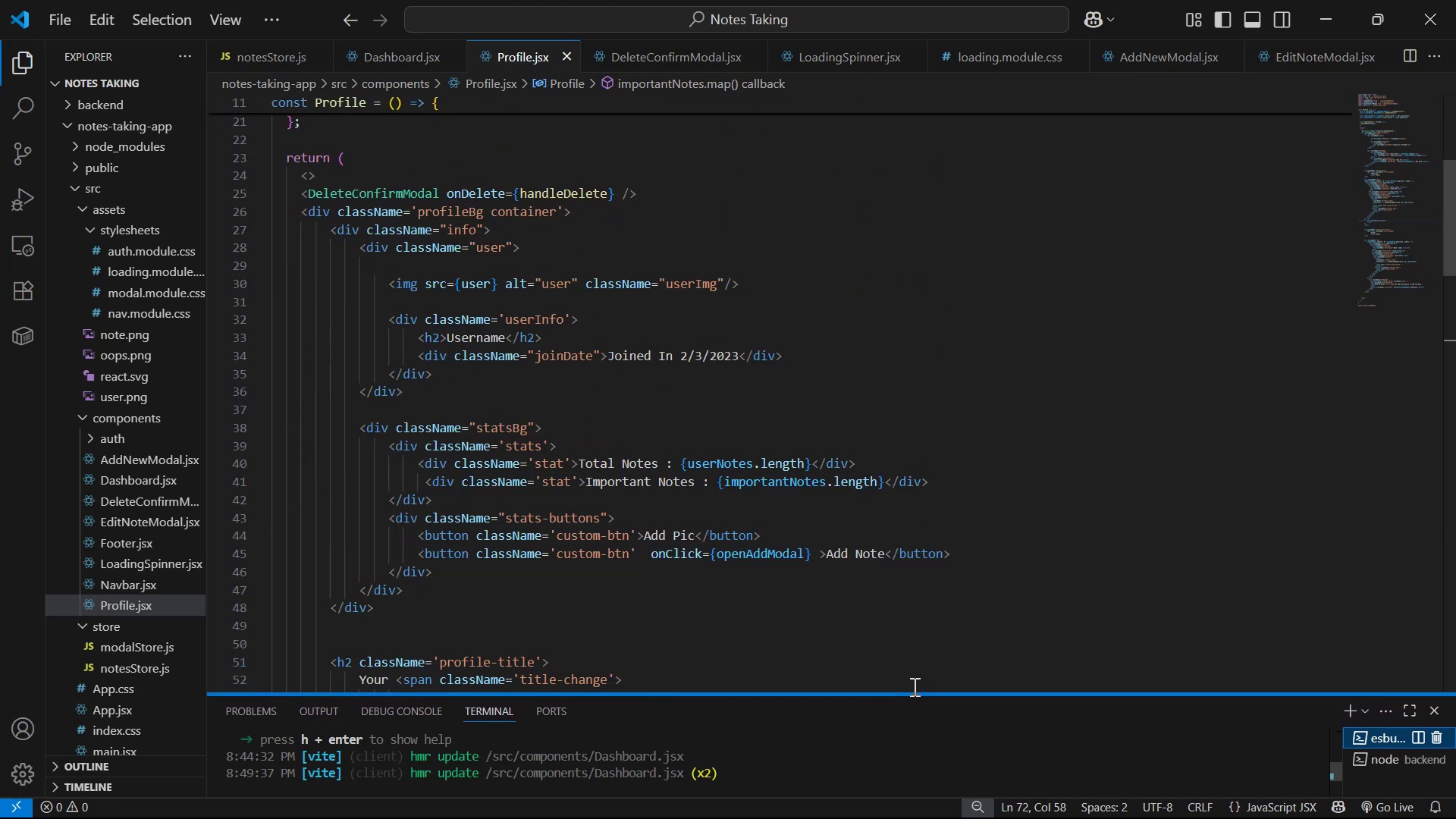 
scroll: coordinate [957, 450], scroll_direction: down, amount: 13.0
 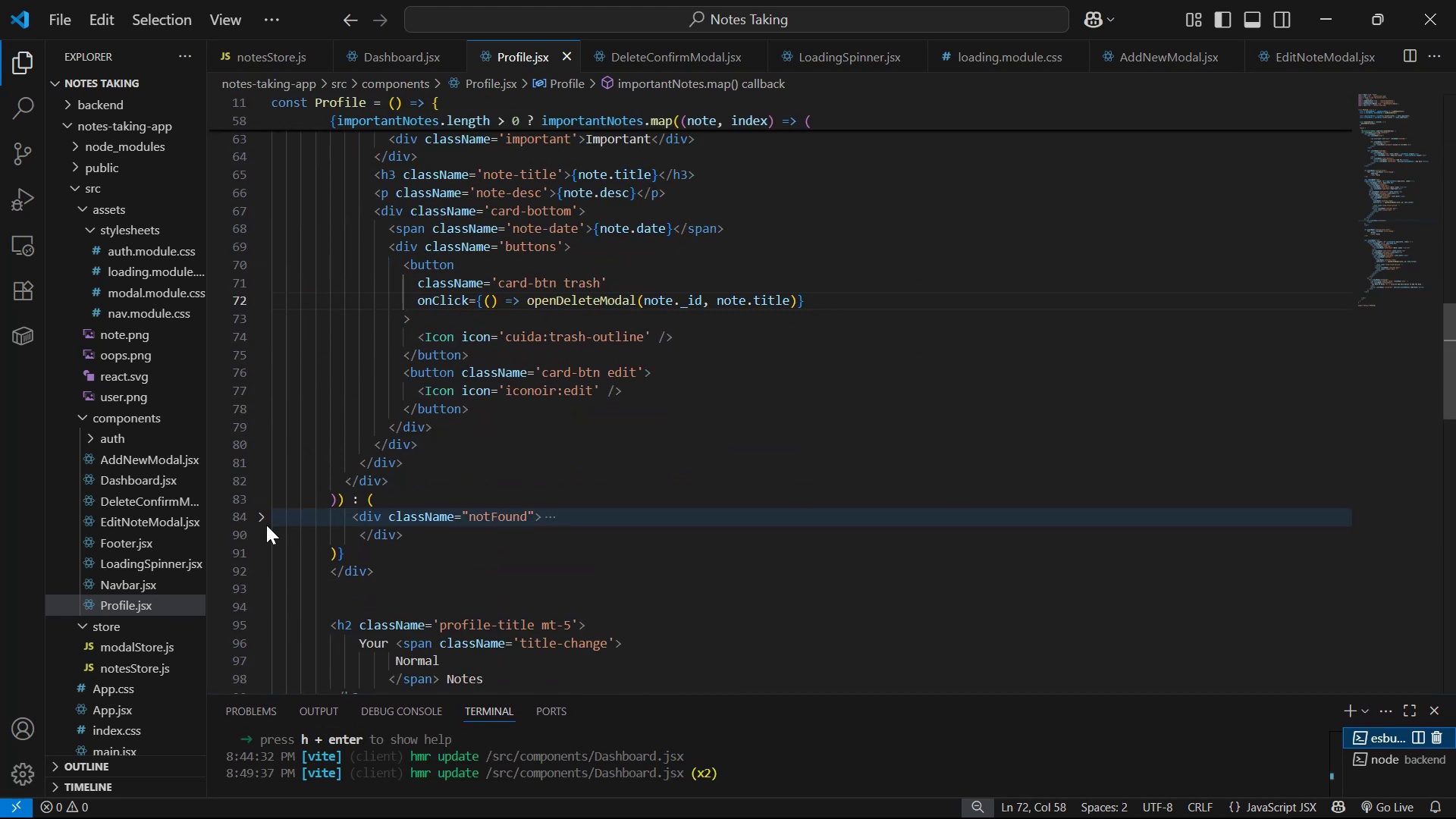 
left_click([262, 515])
 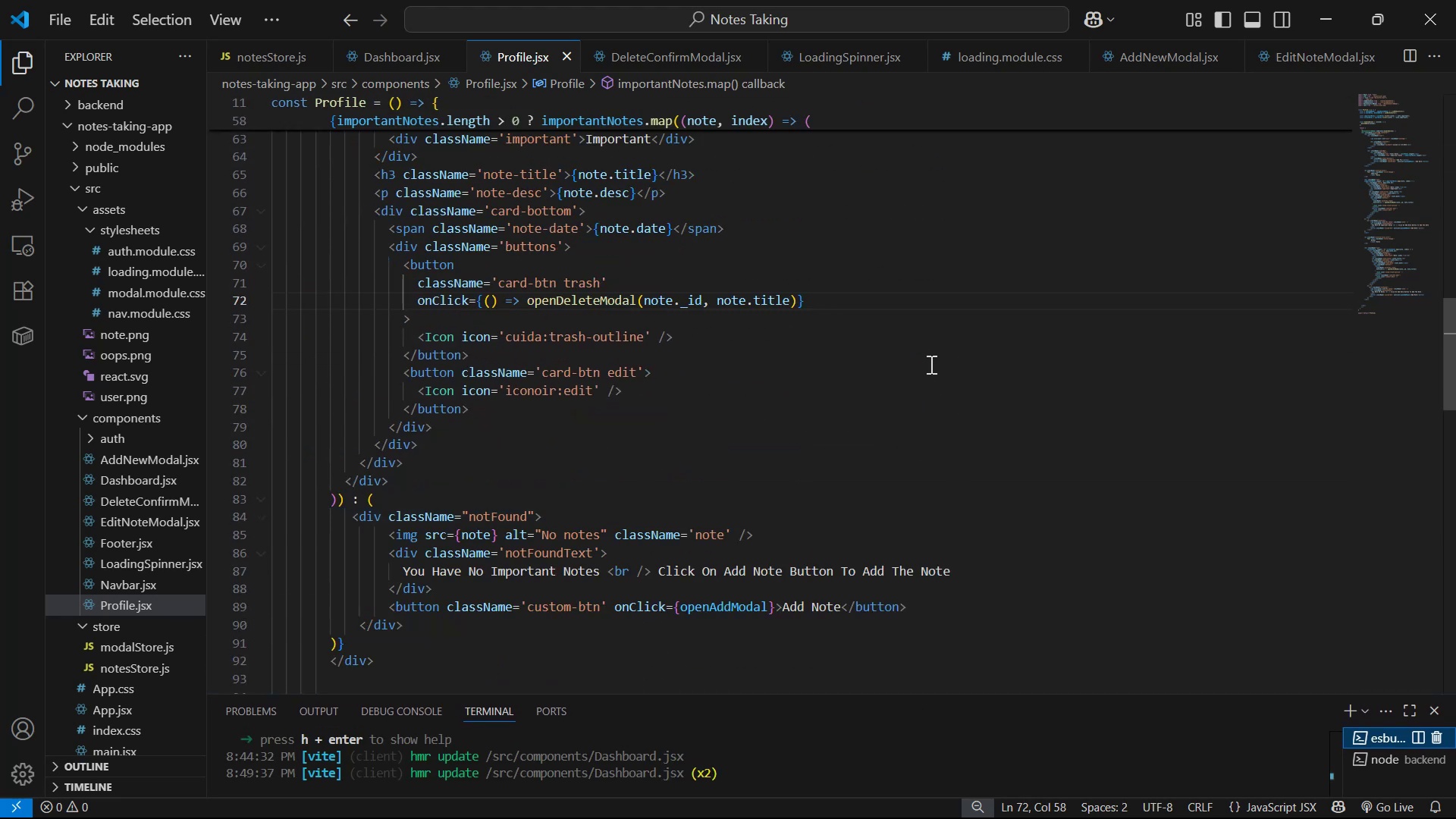 
scroll: coordinate [934, 359], scroll_direction: down, amount: 2.0
 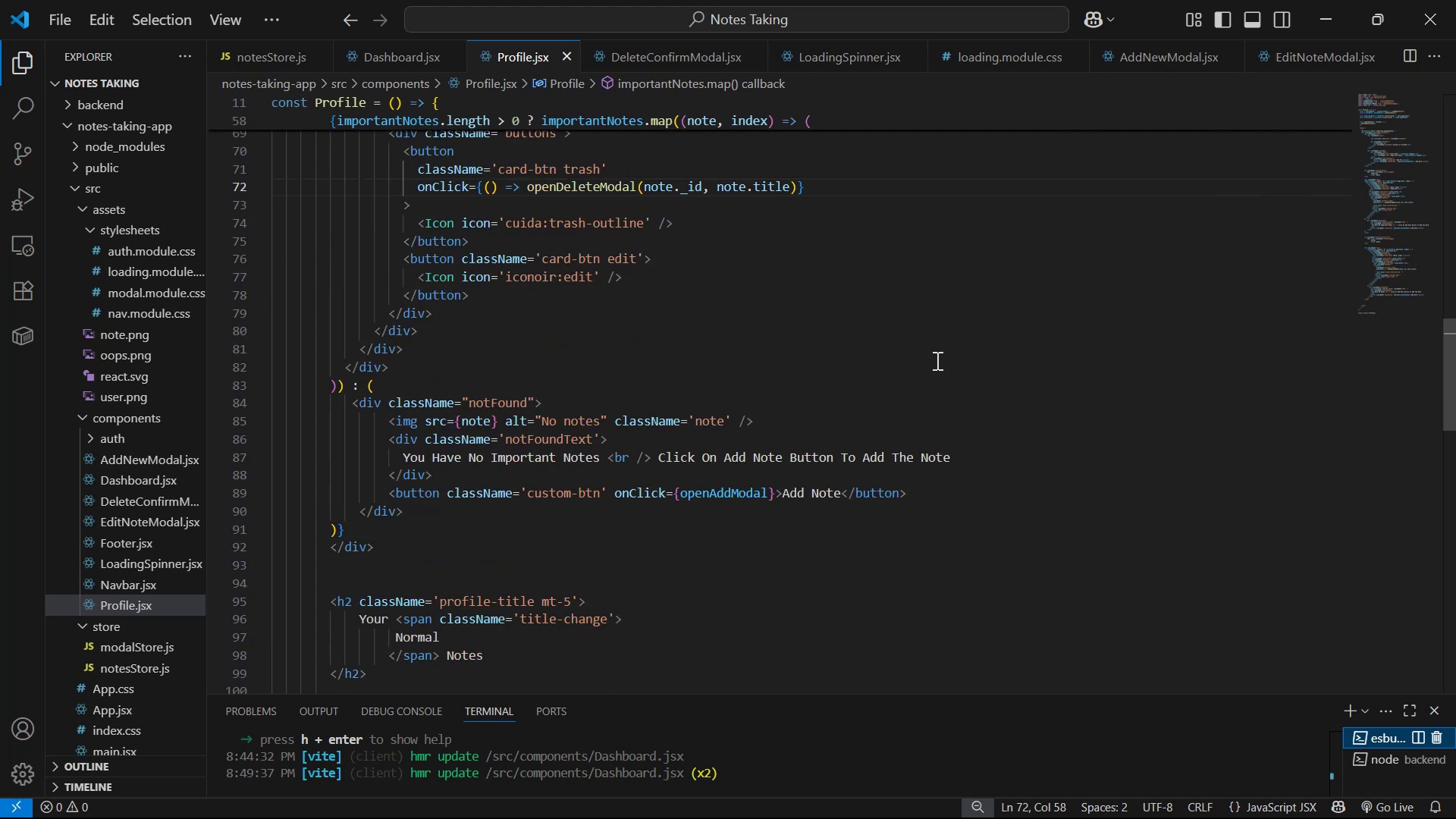 
scroll: coordinate [942, 363], scroll_direction: up, amount: 5.0
 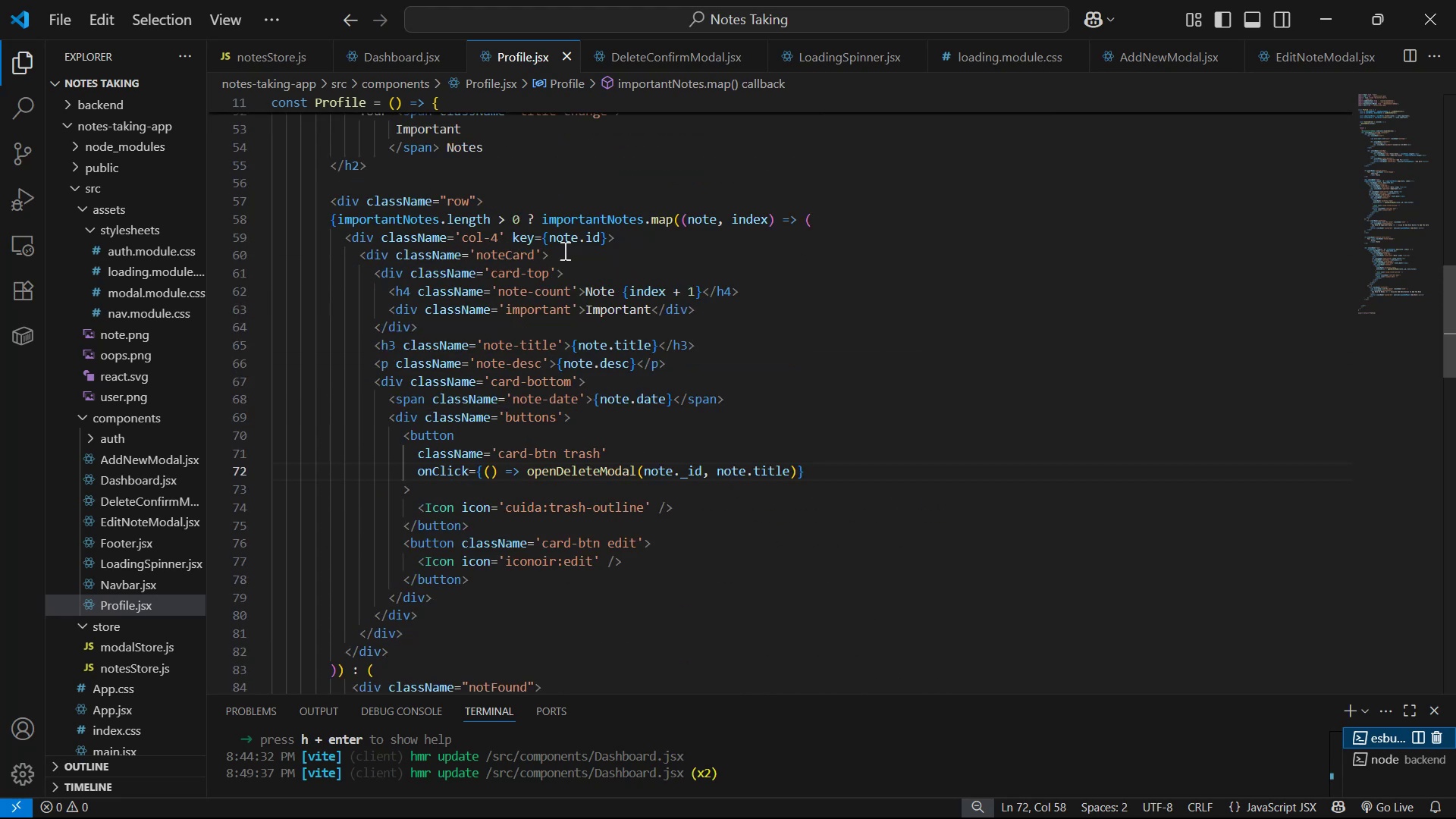 
left_click([379, 55])
 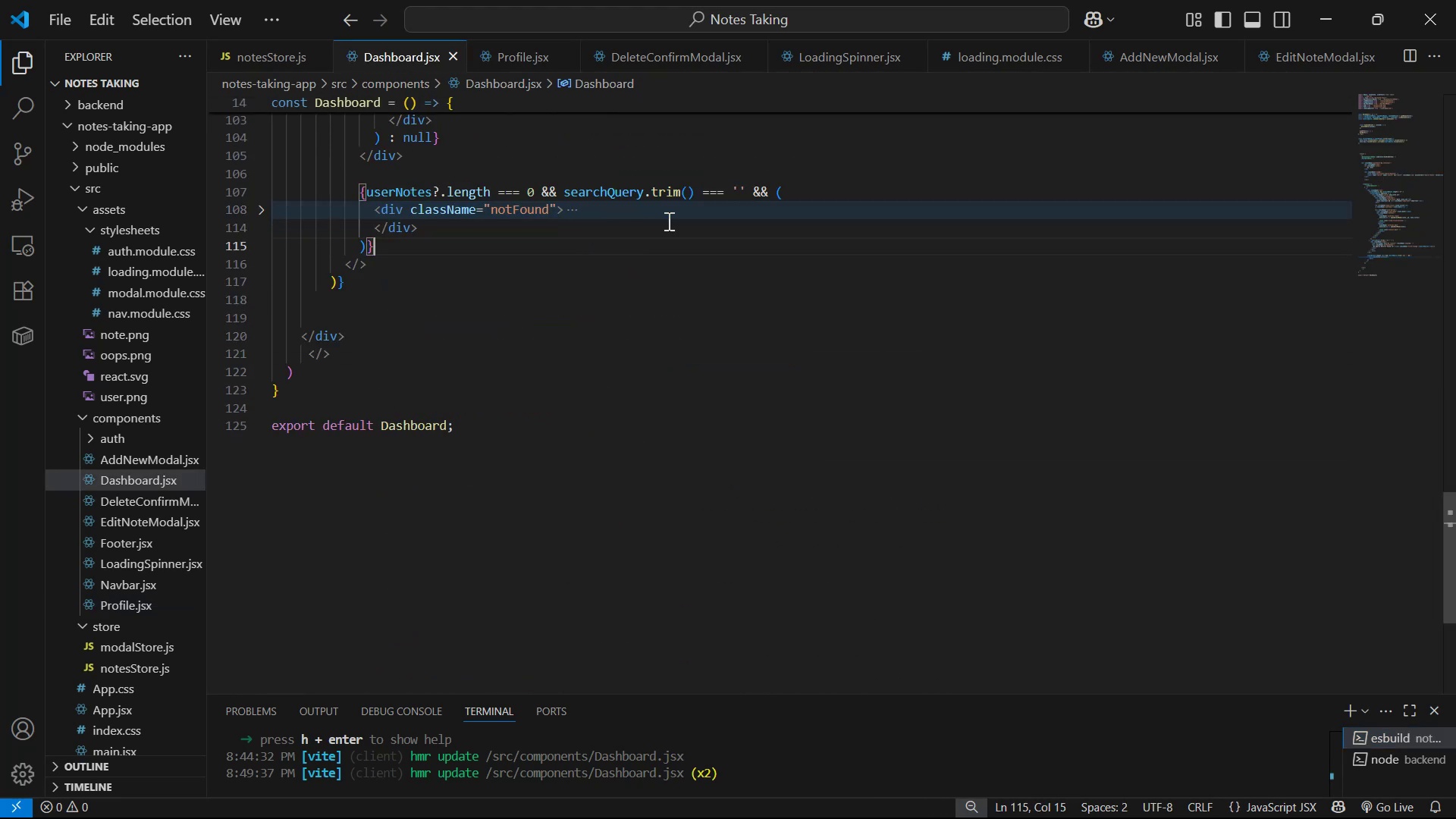 
left_click([752, 221])
 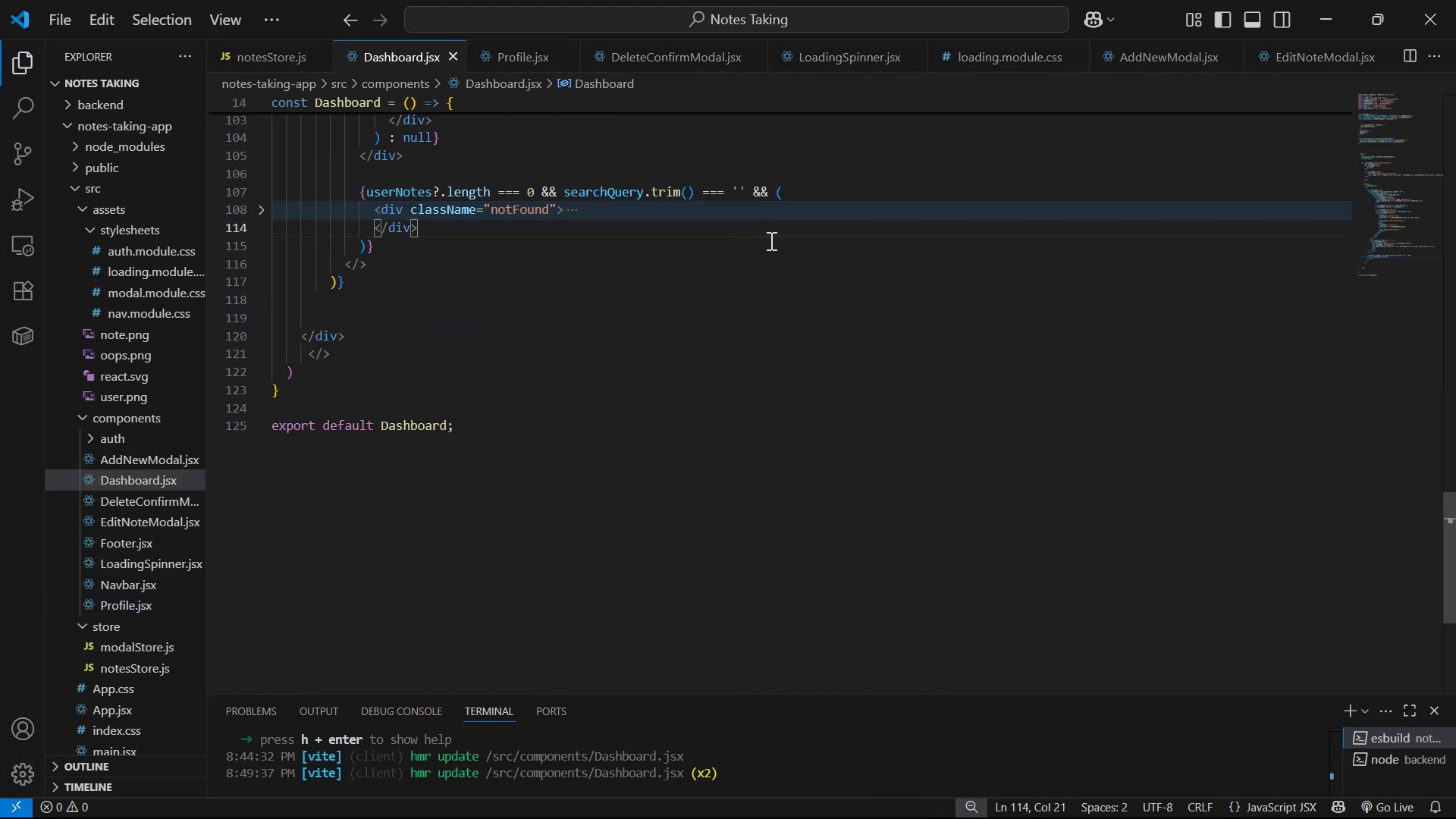 
scroll: coordinate [817, 259], scroll_direction: up, amount: 32.0
 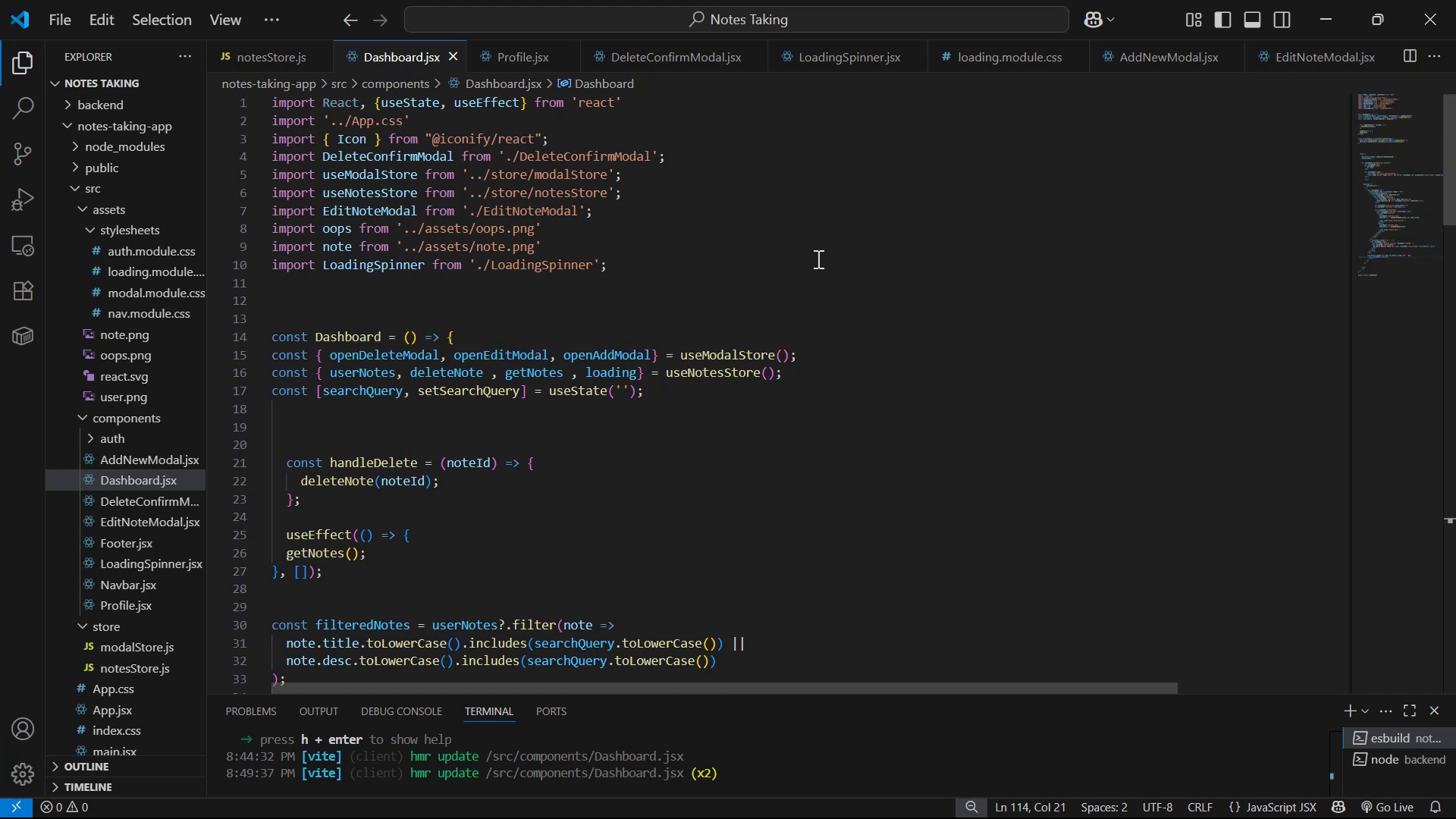 
key(Alt+AltLeft)
 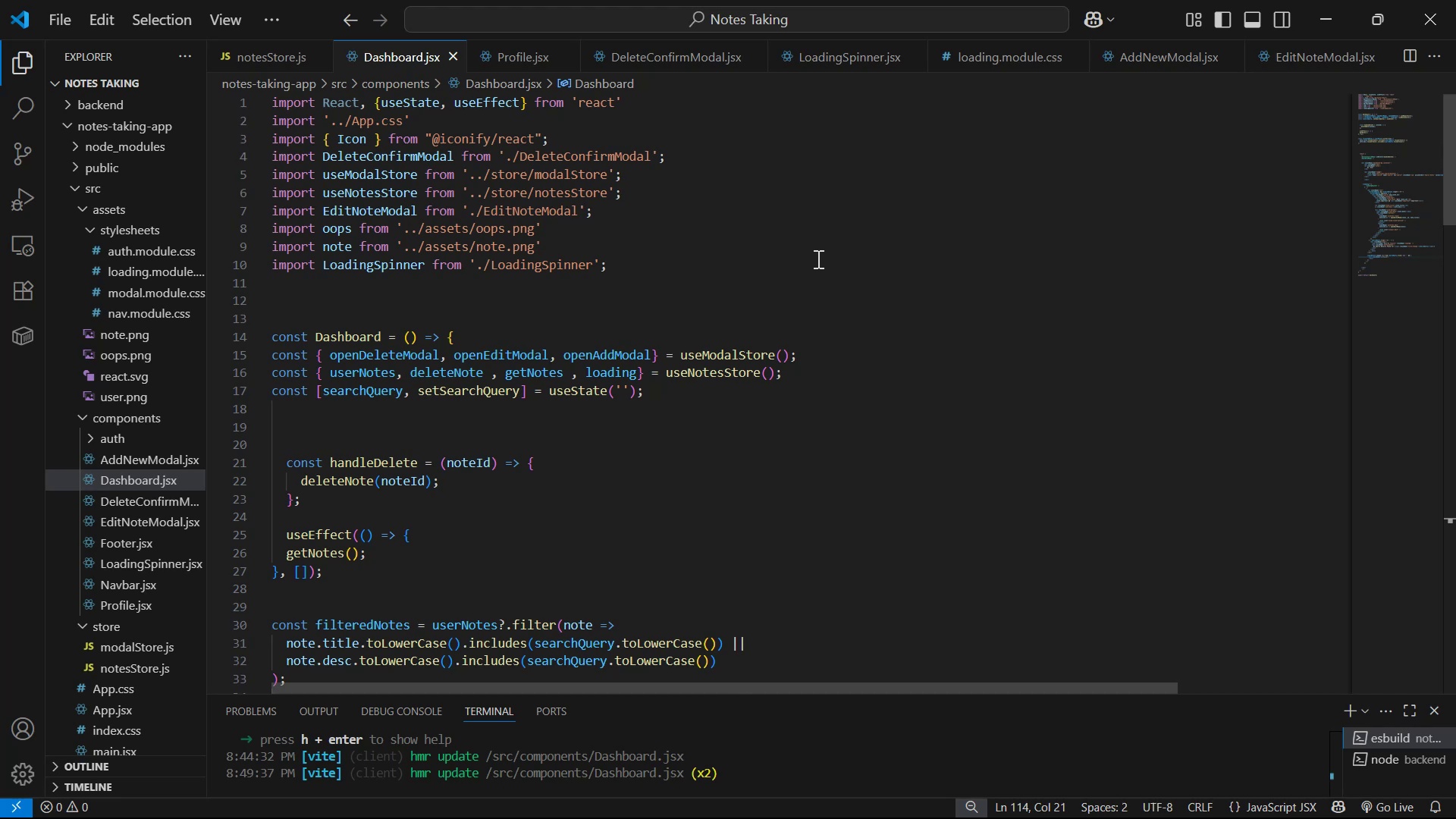 
key(Alt+Tab)
 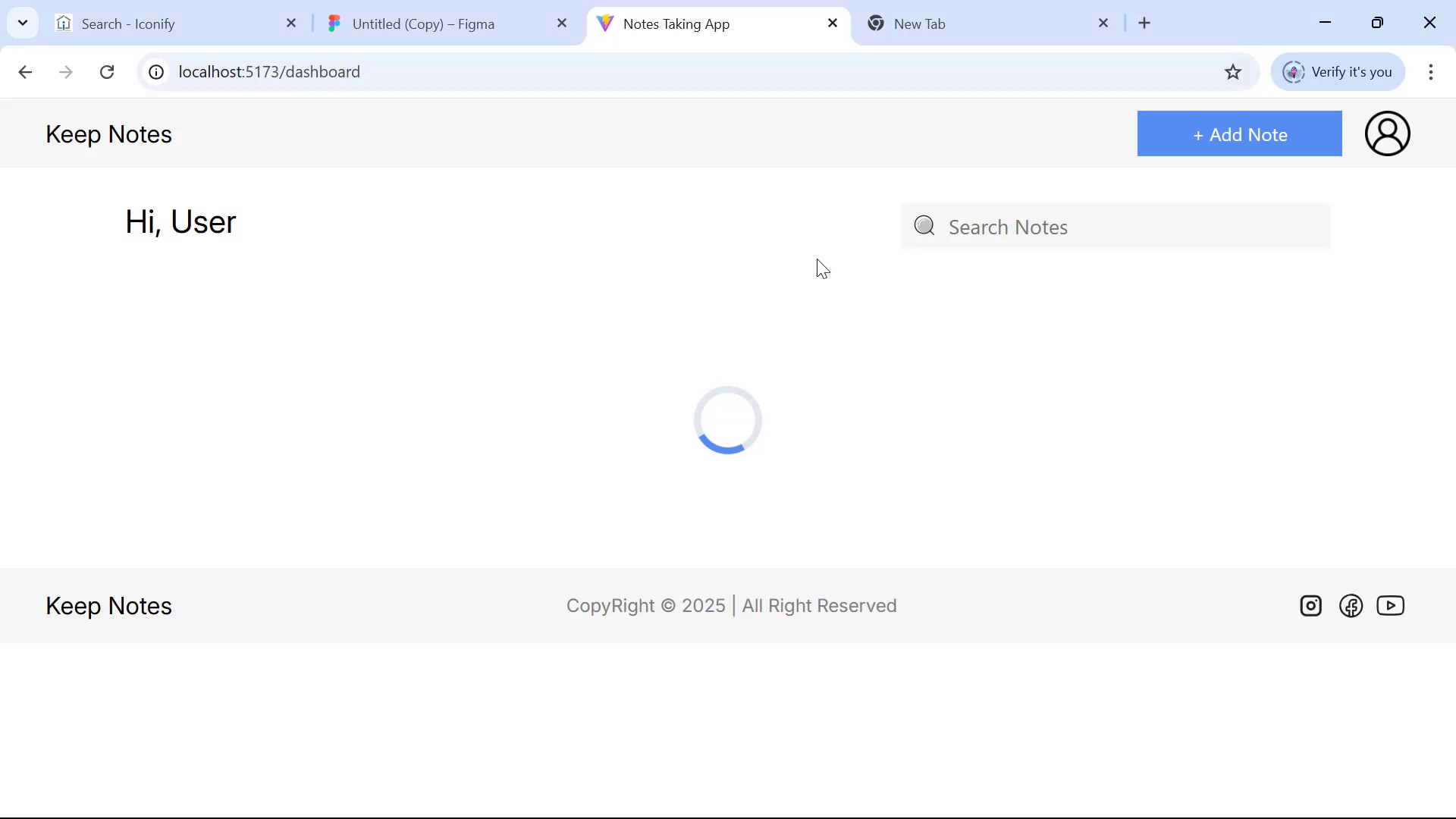 
key(Alt+AltLeft)
 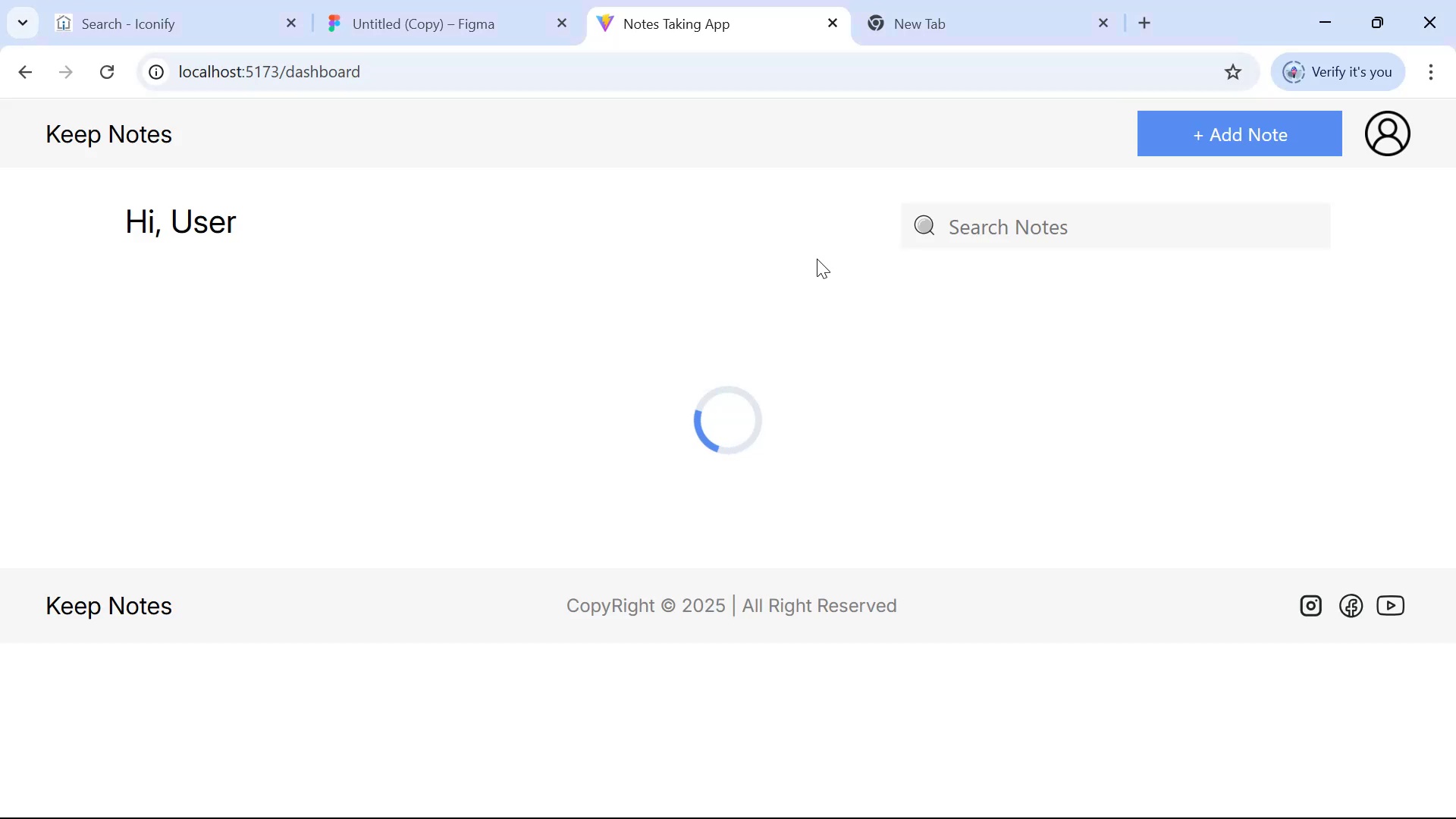 
key(Alt+Tab)
 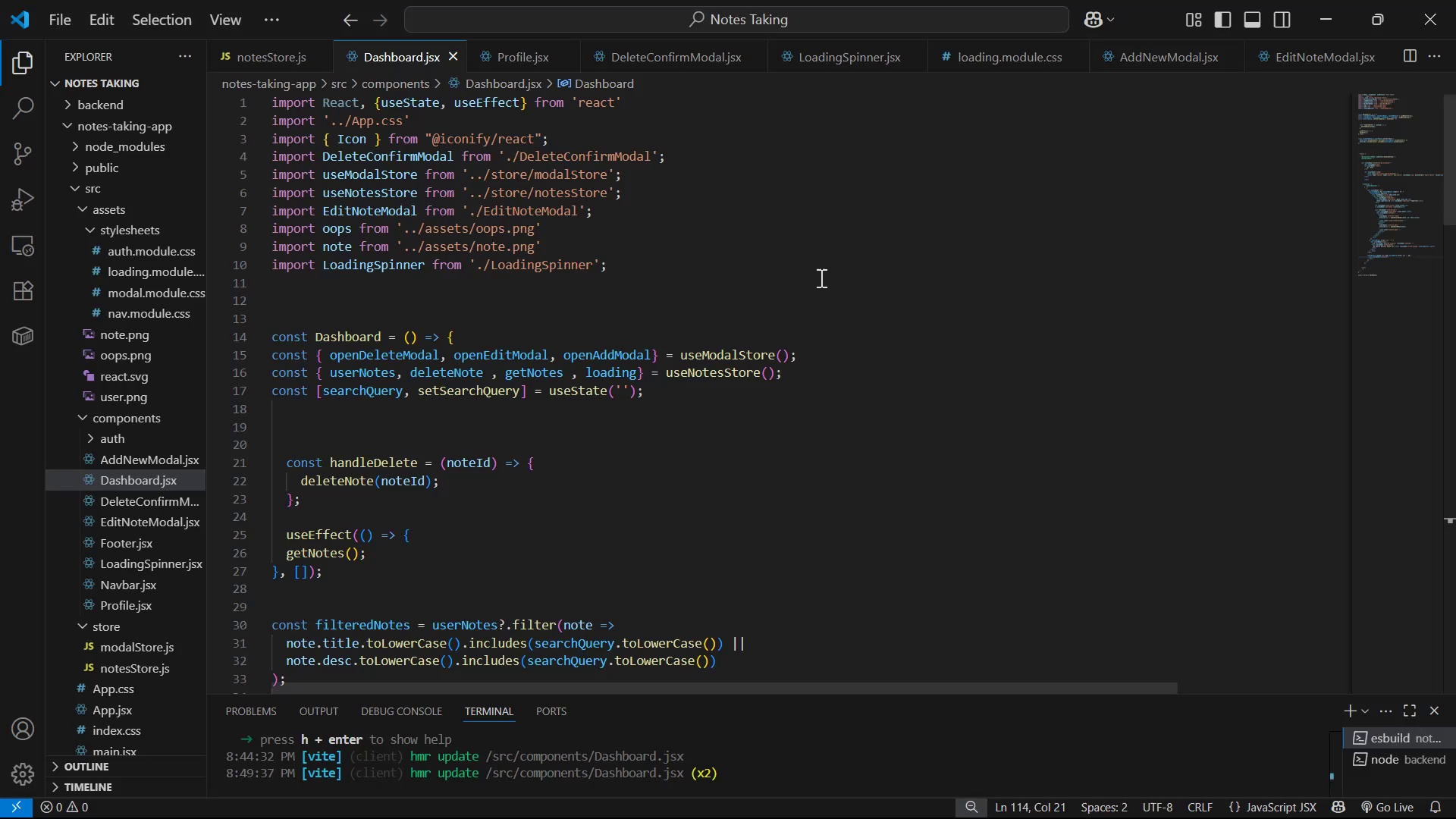 
key(Control+A)
 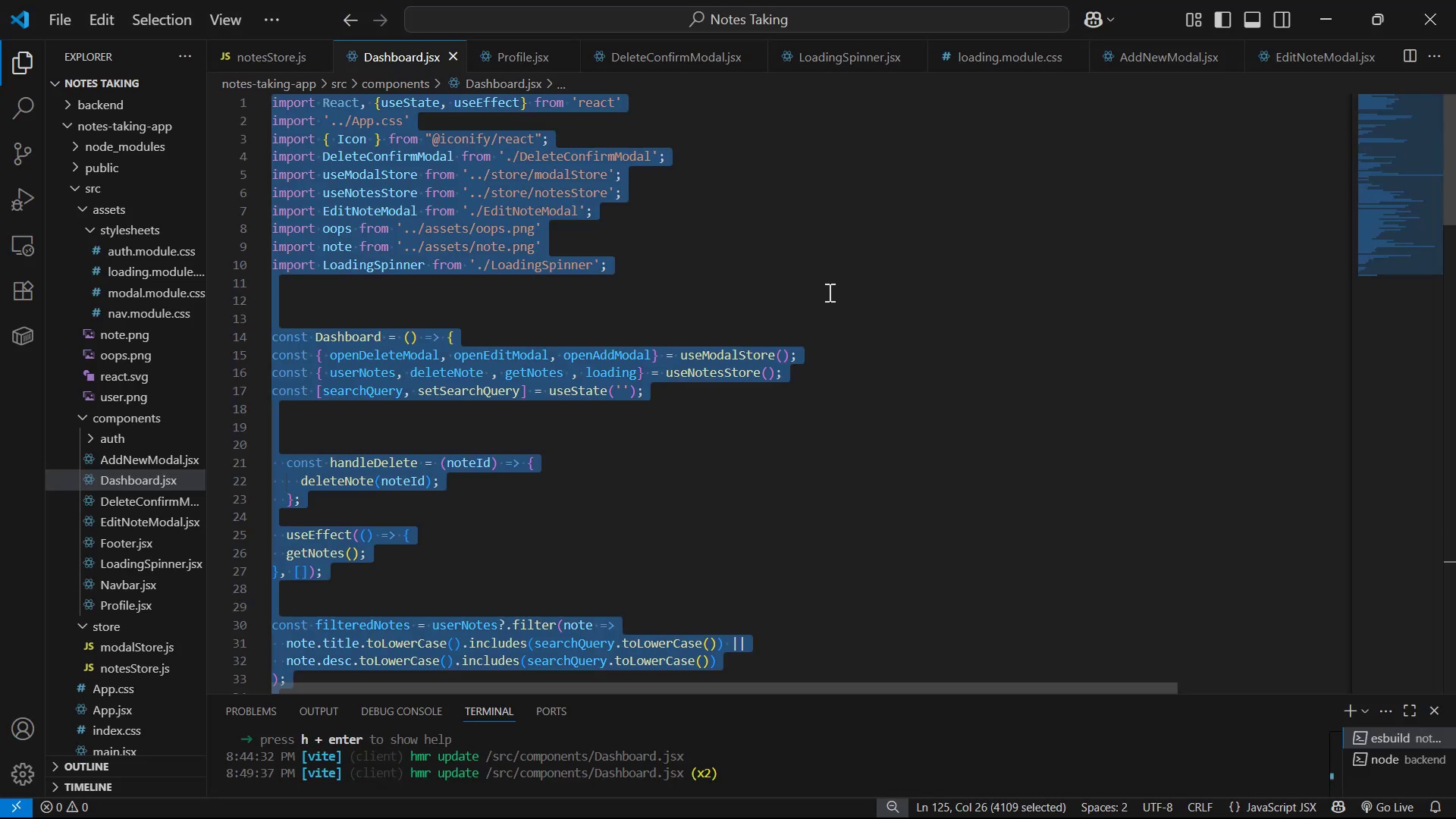 
key(Control+C)
 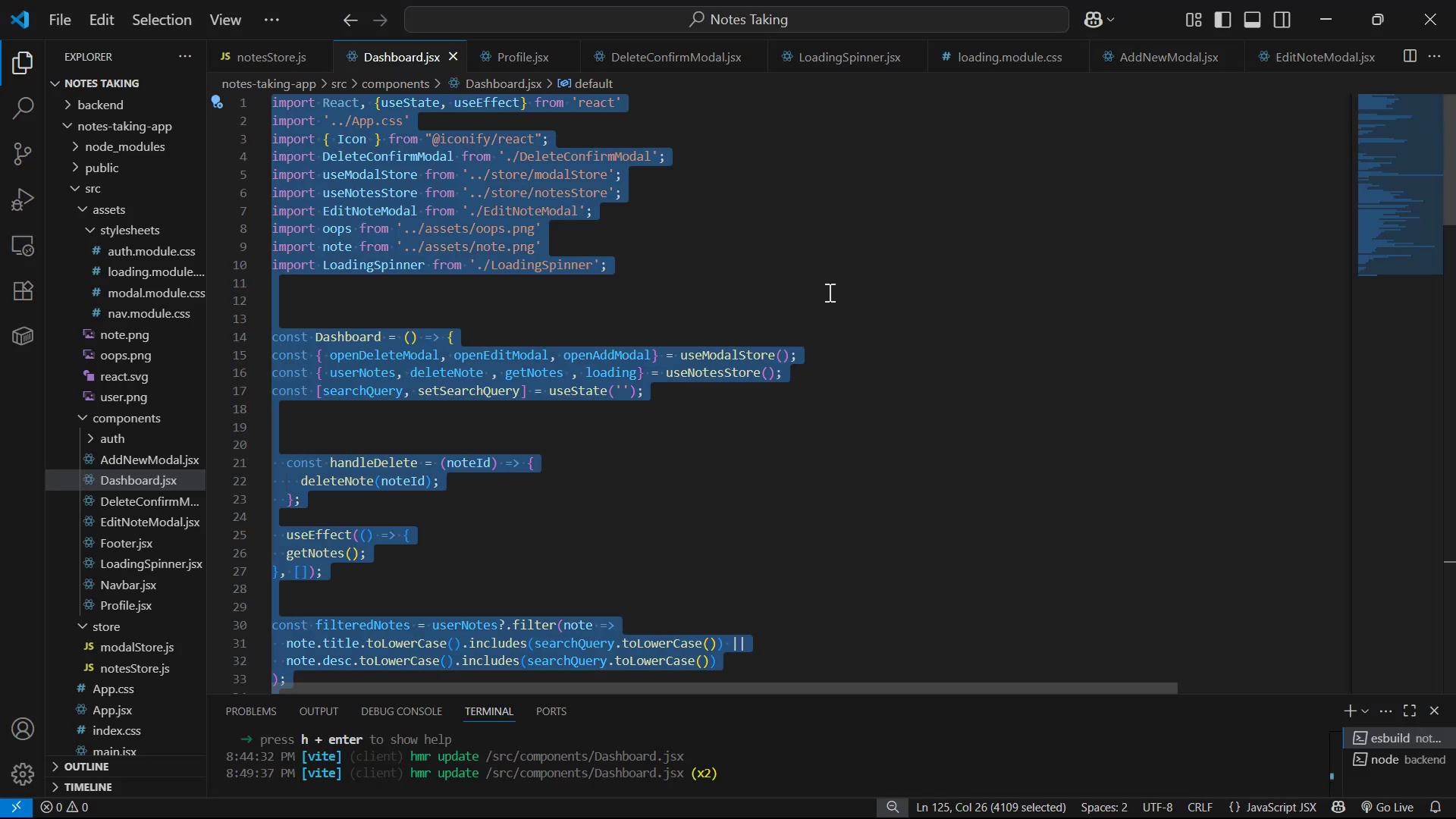 
hold_key(key=AltLeft, duration=1.0)
 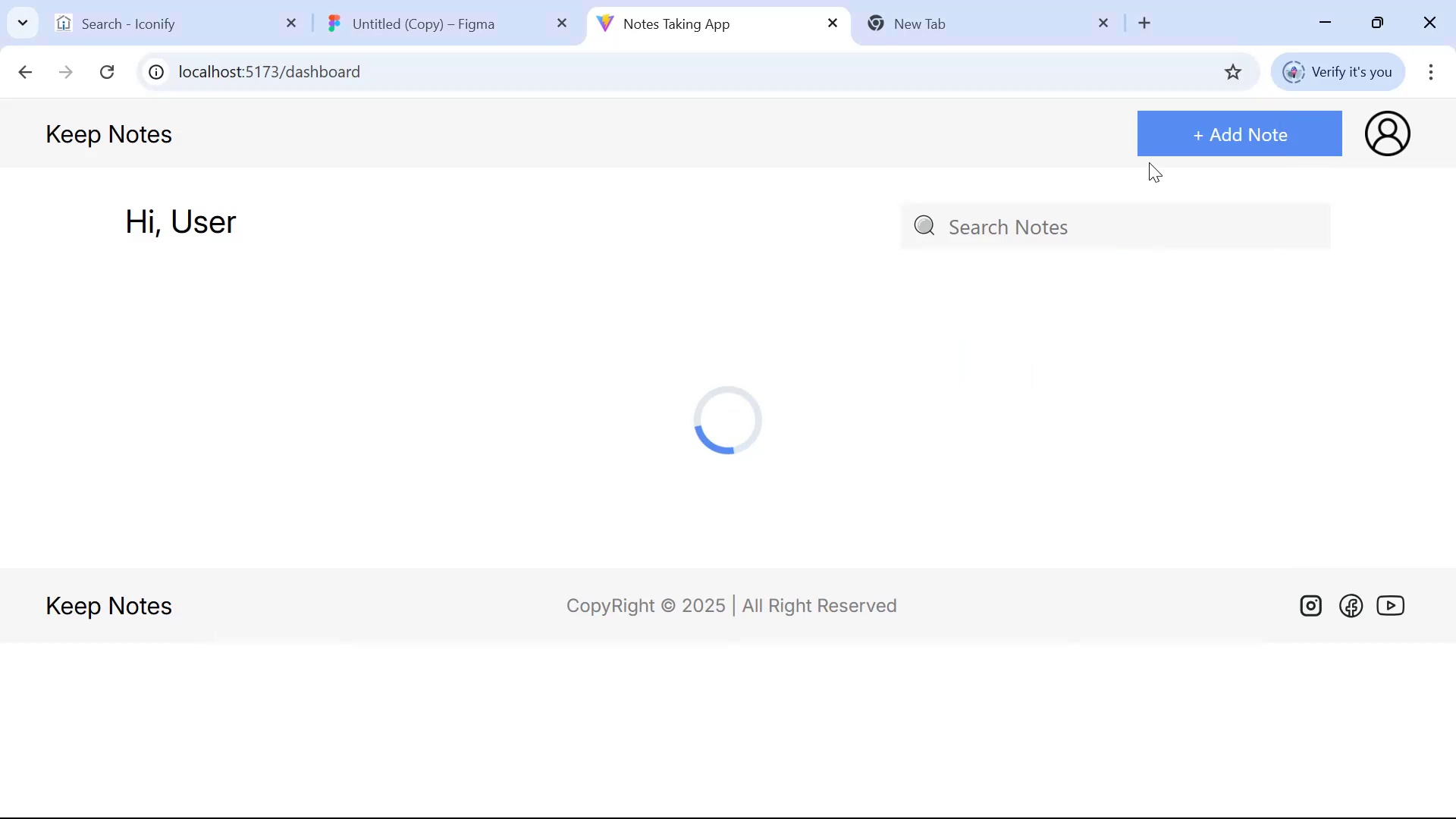 
key(Tab)
type(gpt)
 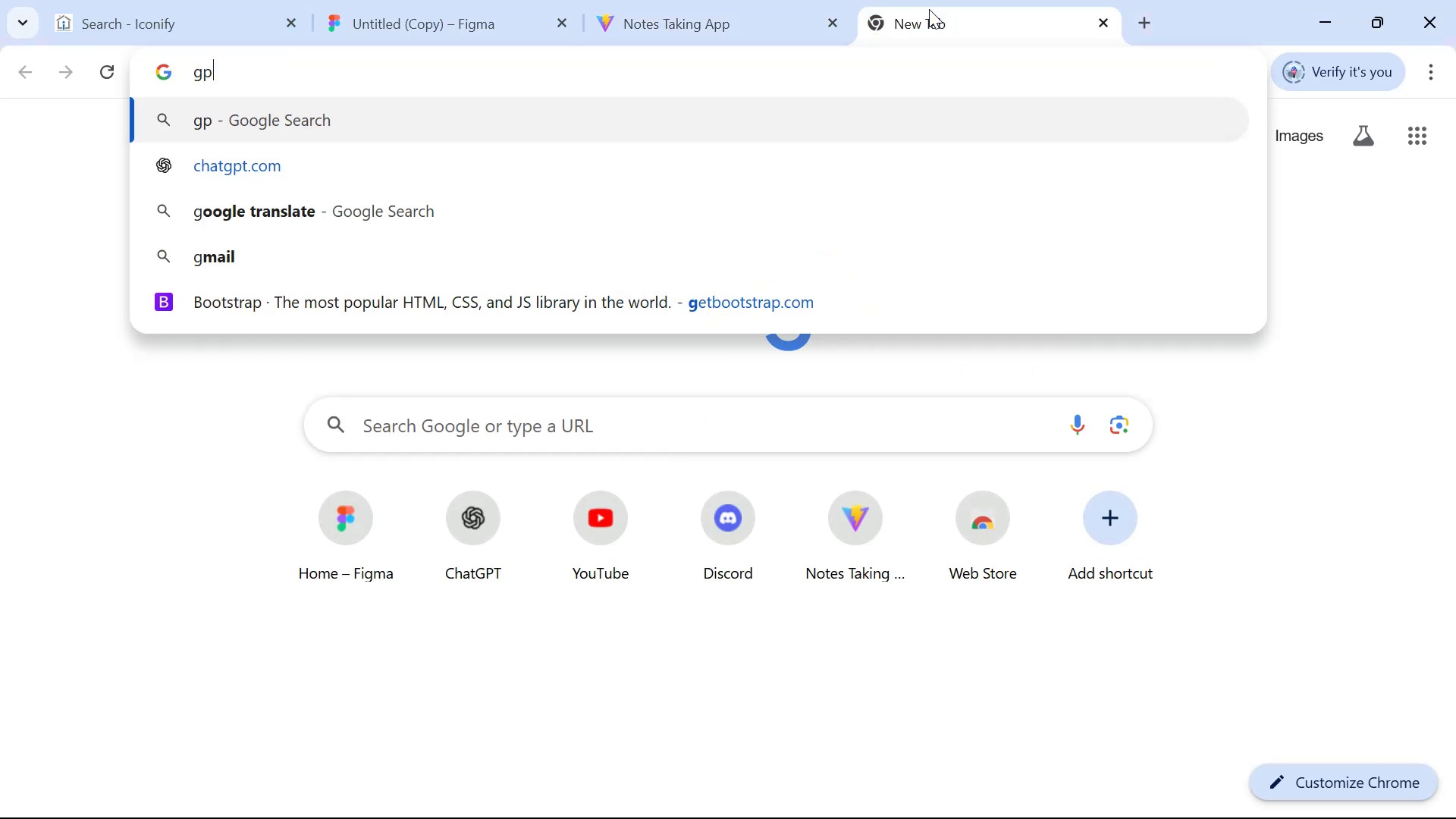 
key(Enter)
 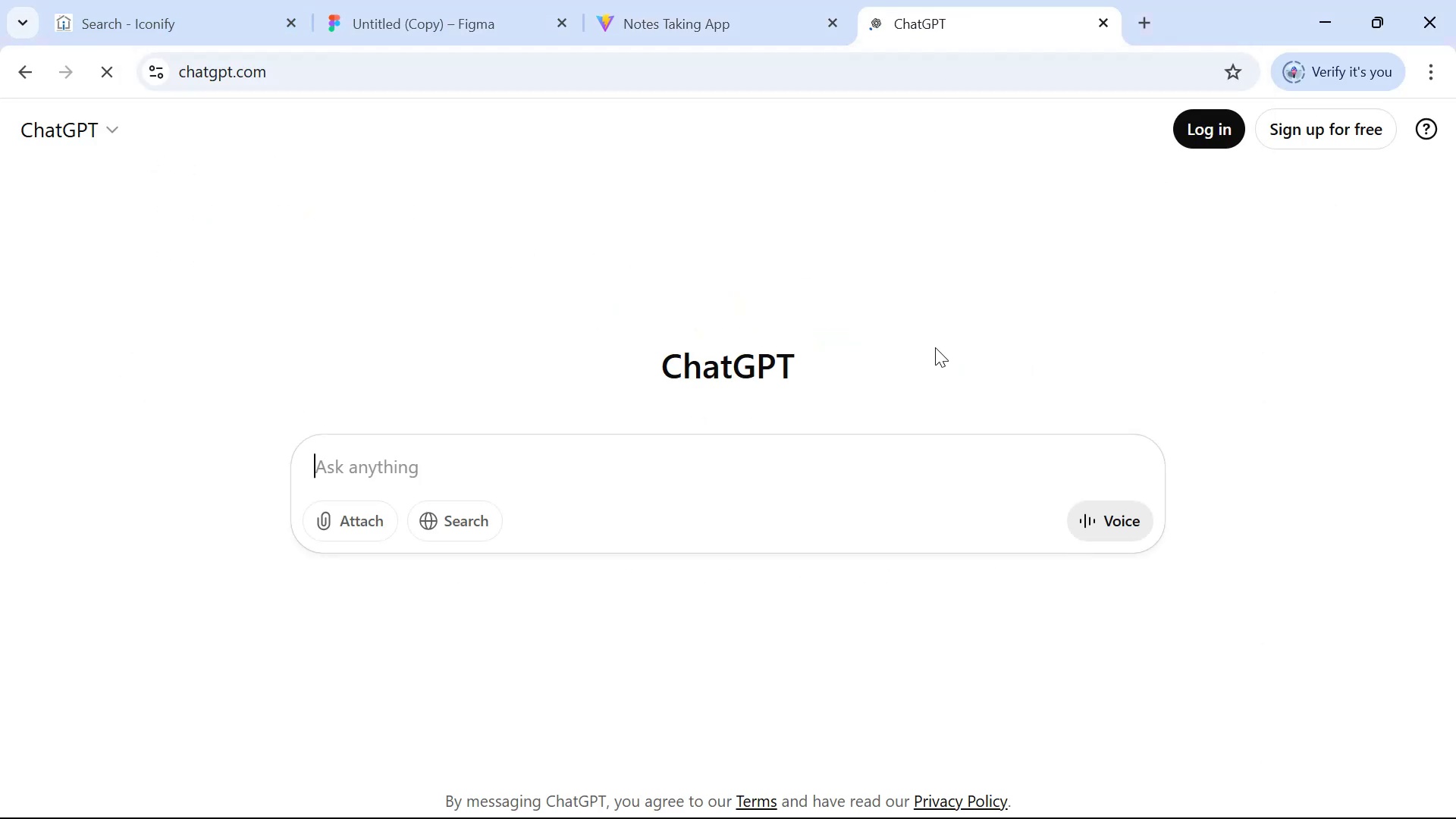 
left_click([877, 497])
 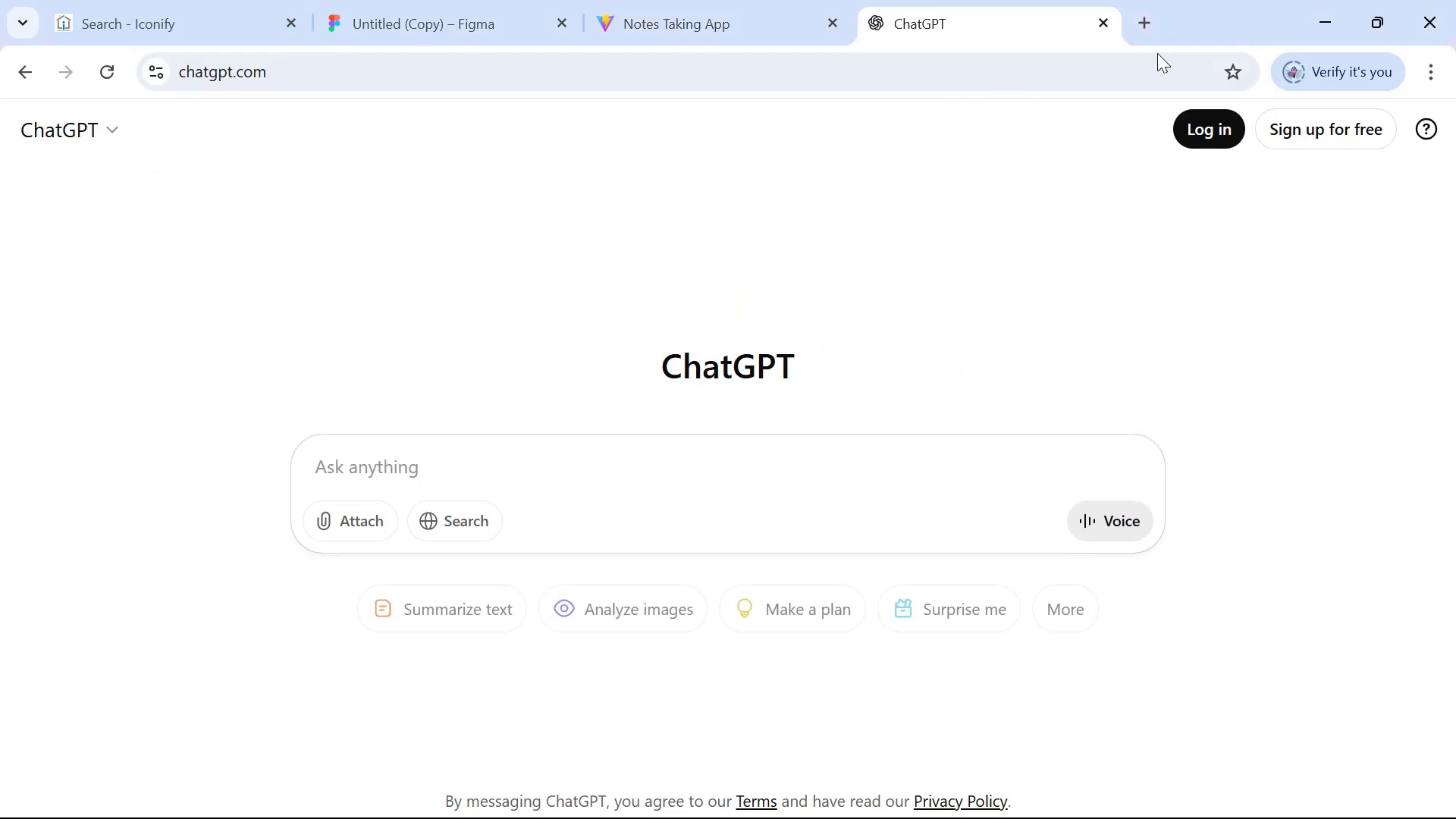 
left_click([1103, 18])
 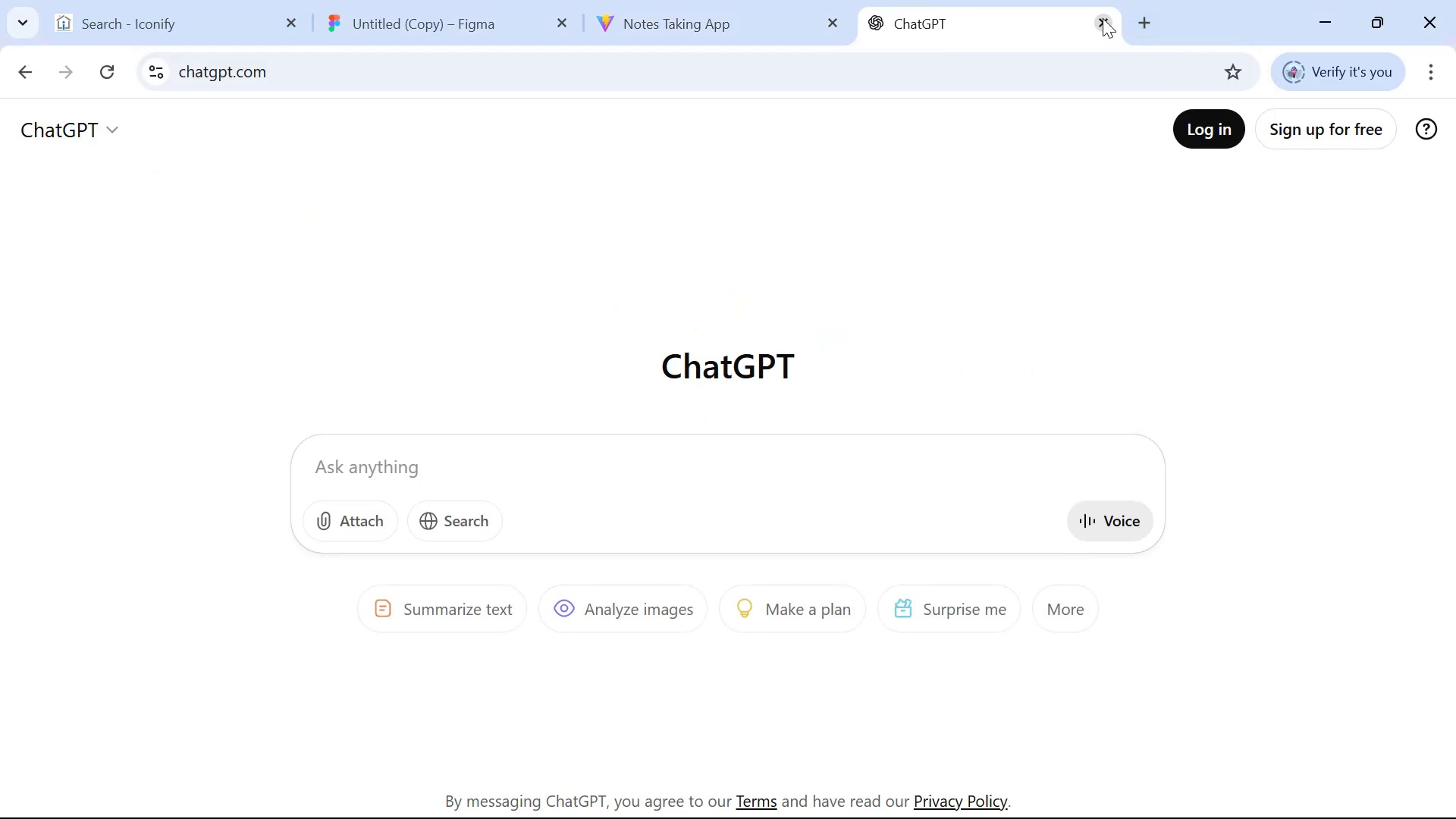 
key(Alt+Tab)
 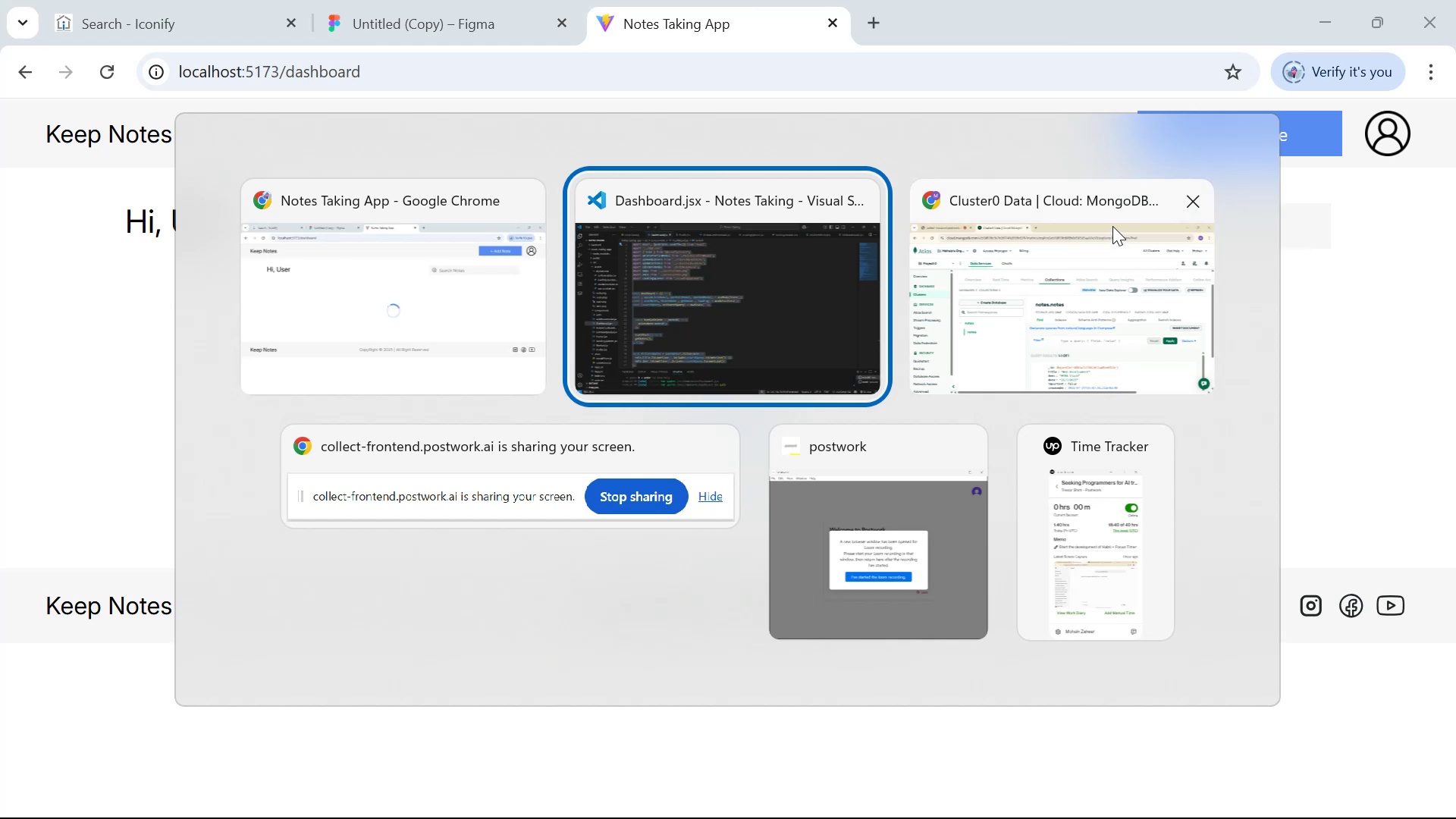 
key(Alt+Tab)
 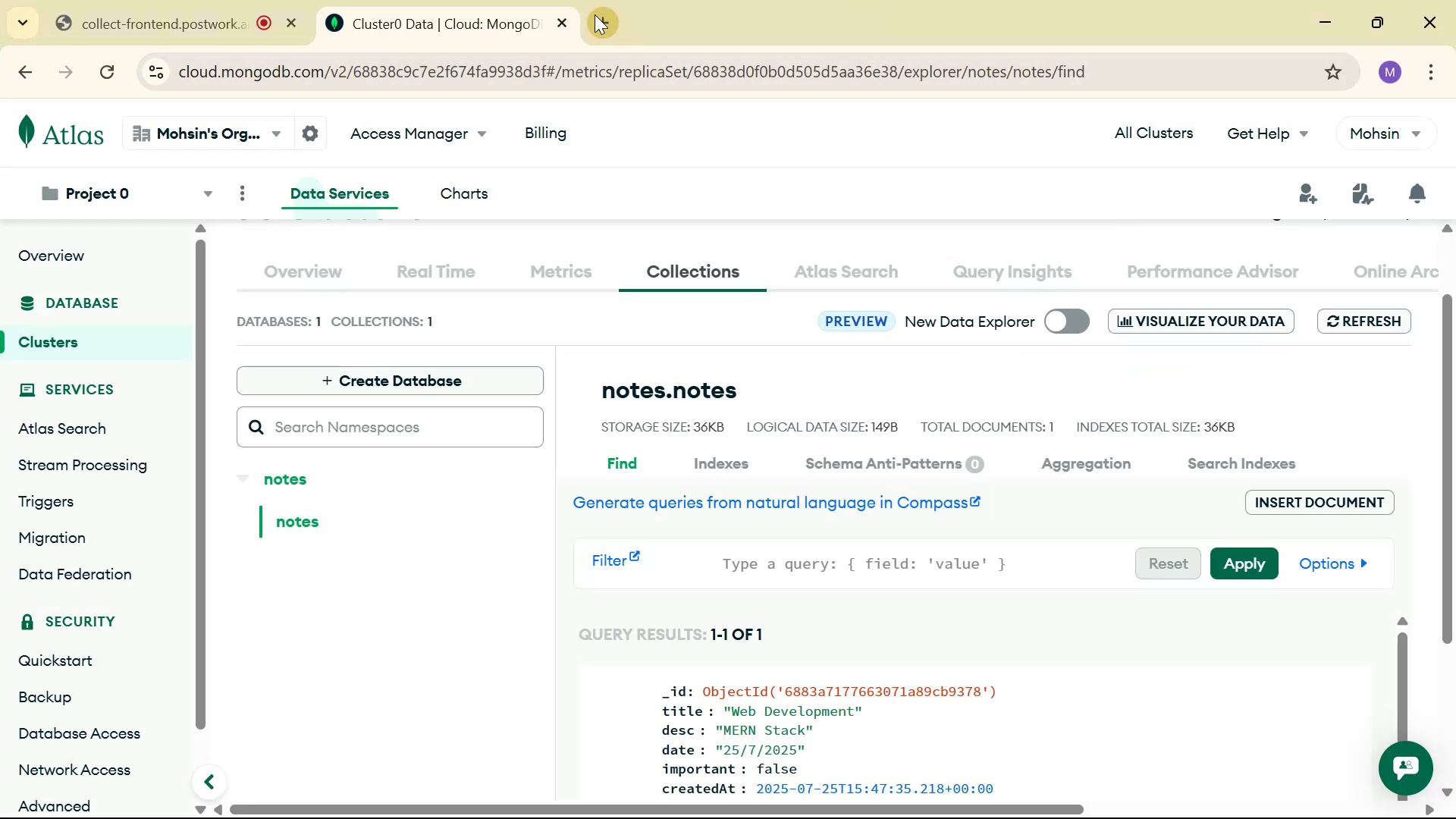 
key(Alt+Tab)
 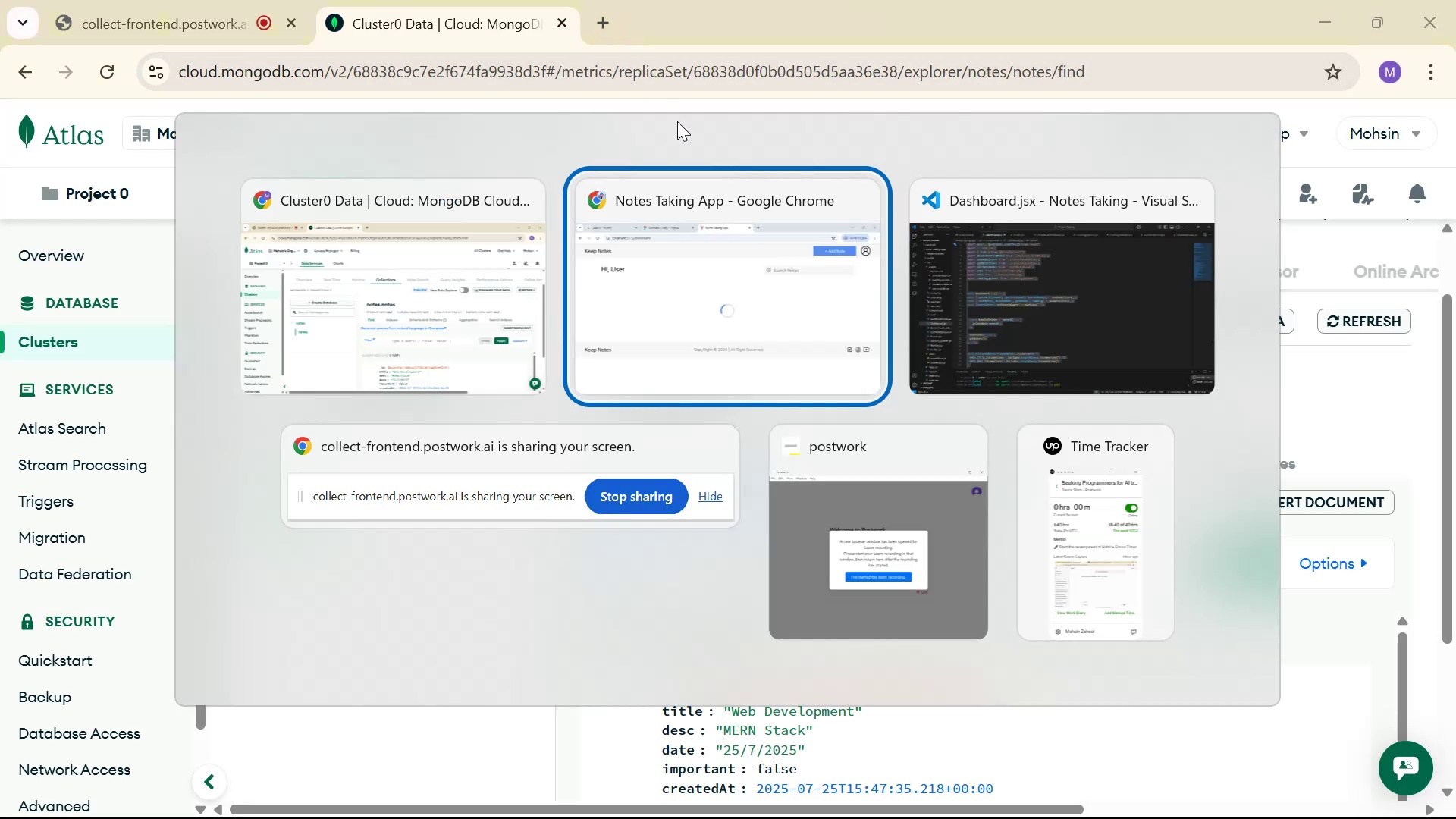 
key(Alt+Tab)
 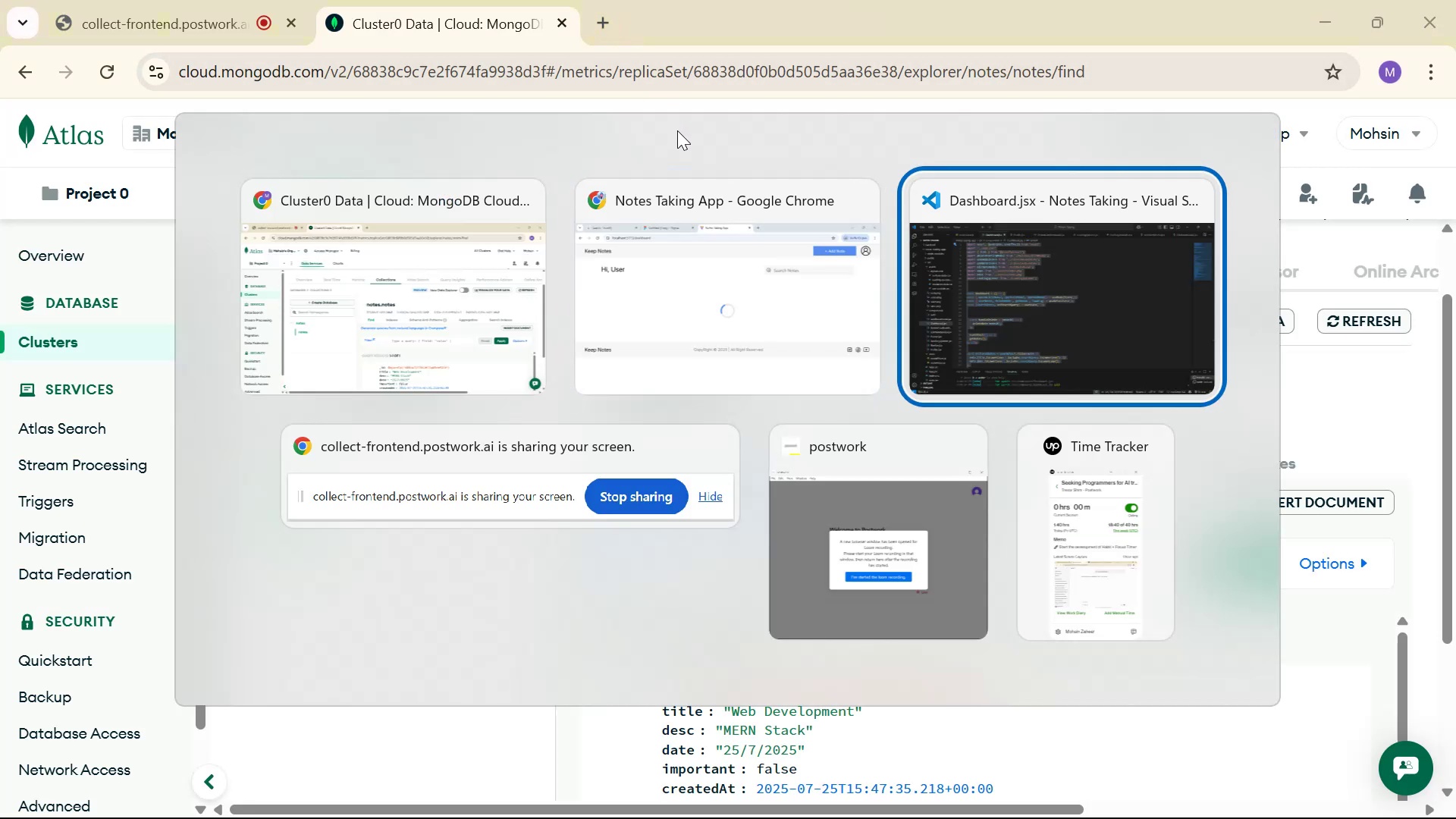 
key(Alt+Tab)
 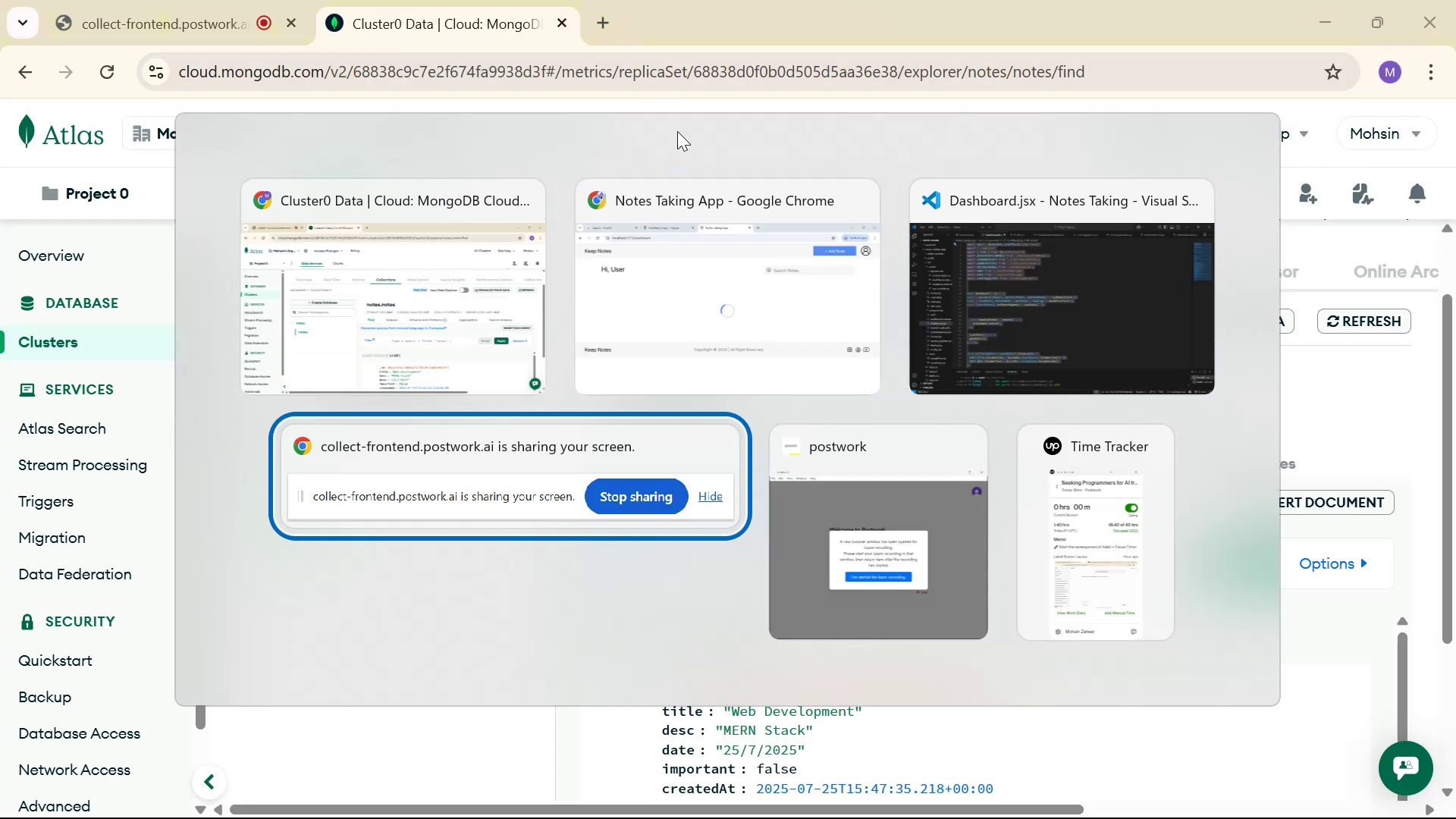 
key(Alt+Tab)
 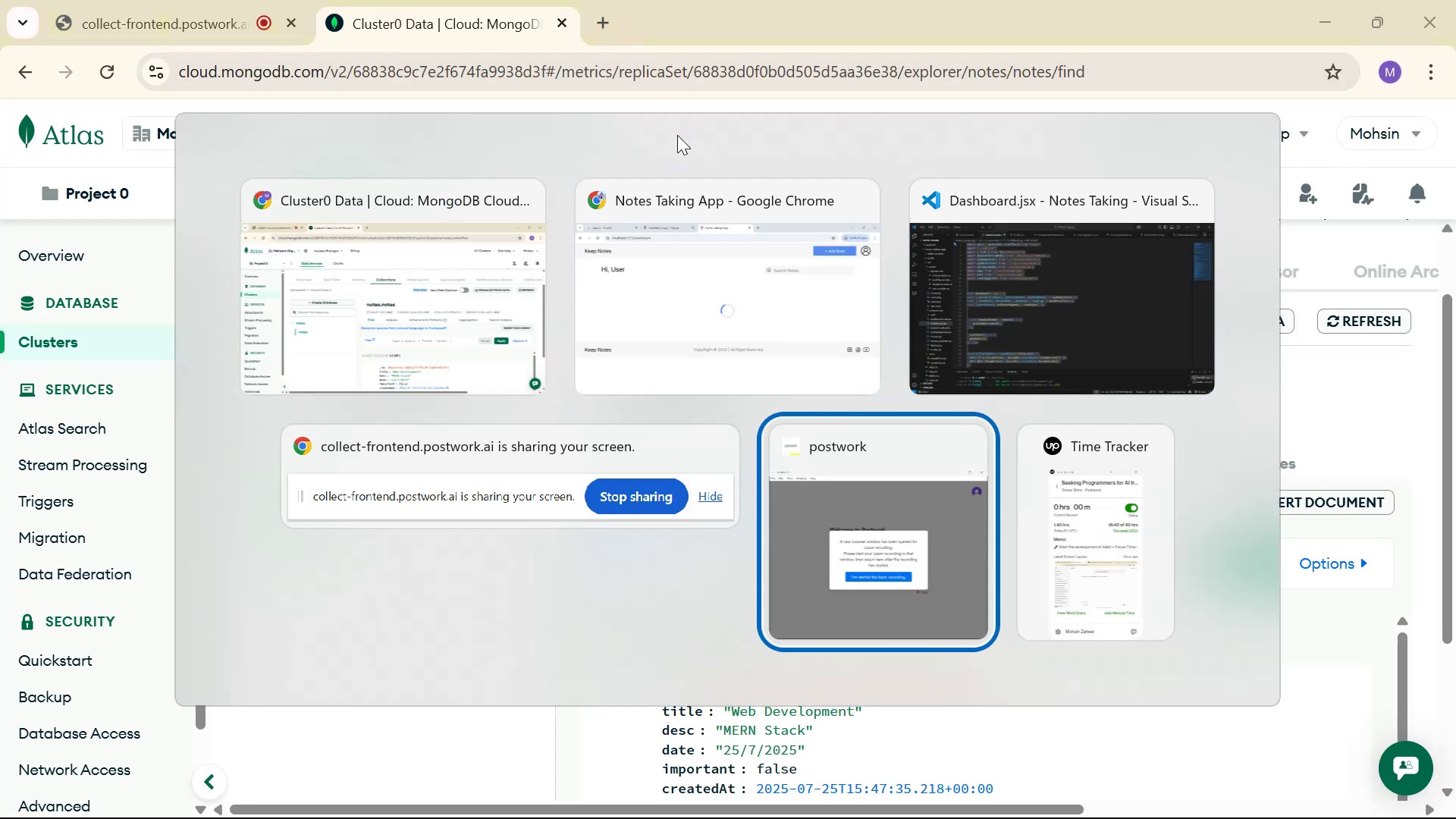 
key(Alt+Tab)
 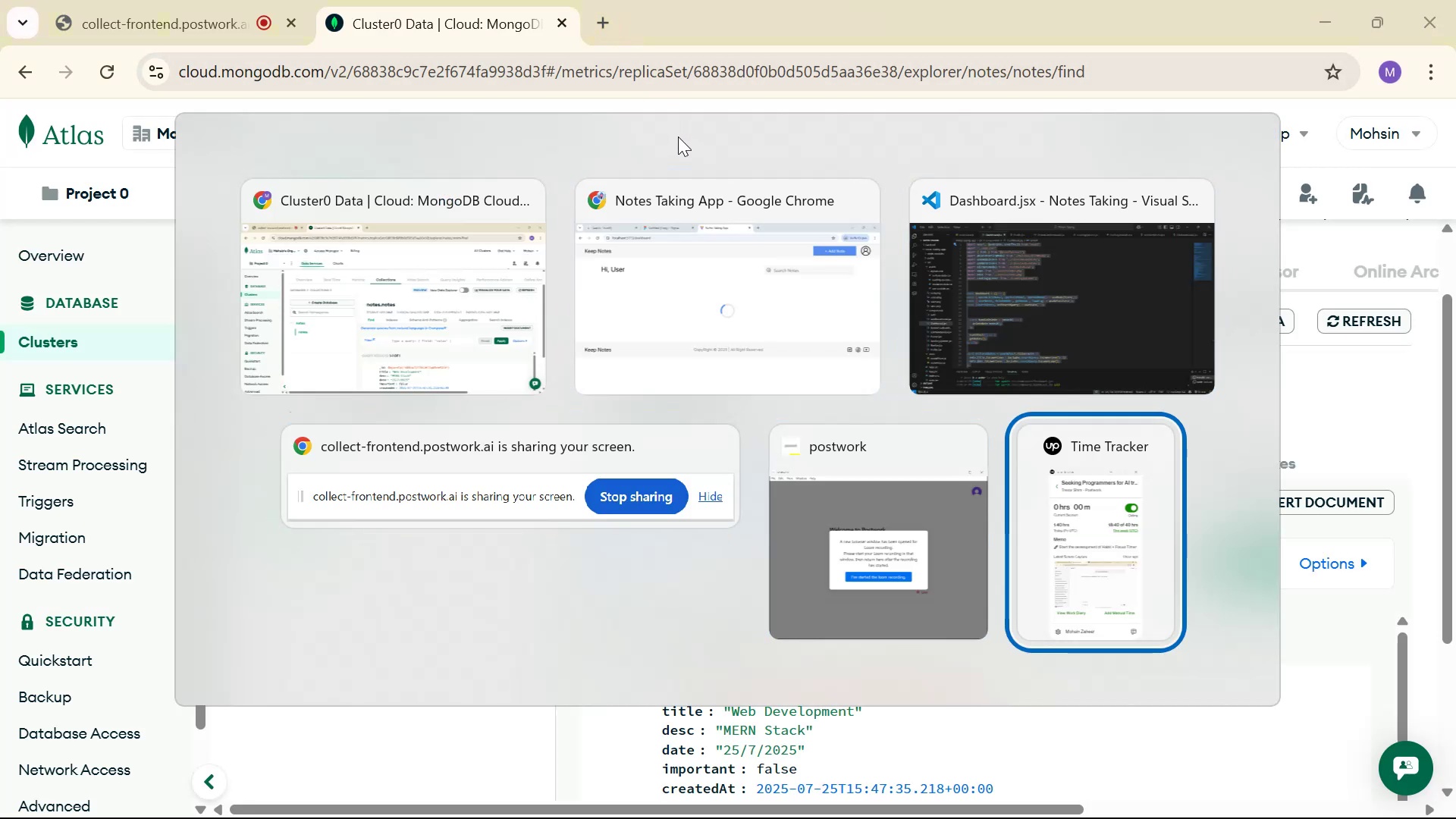 
key(Alt+Tab)
 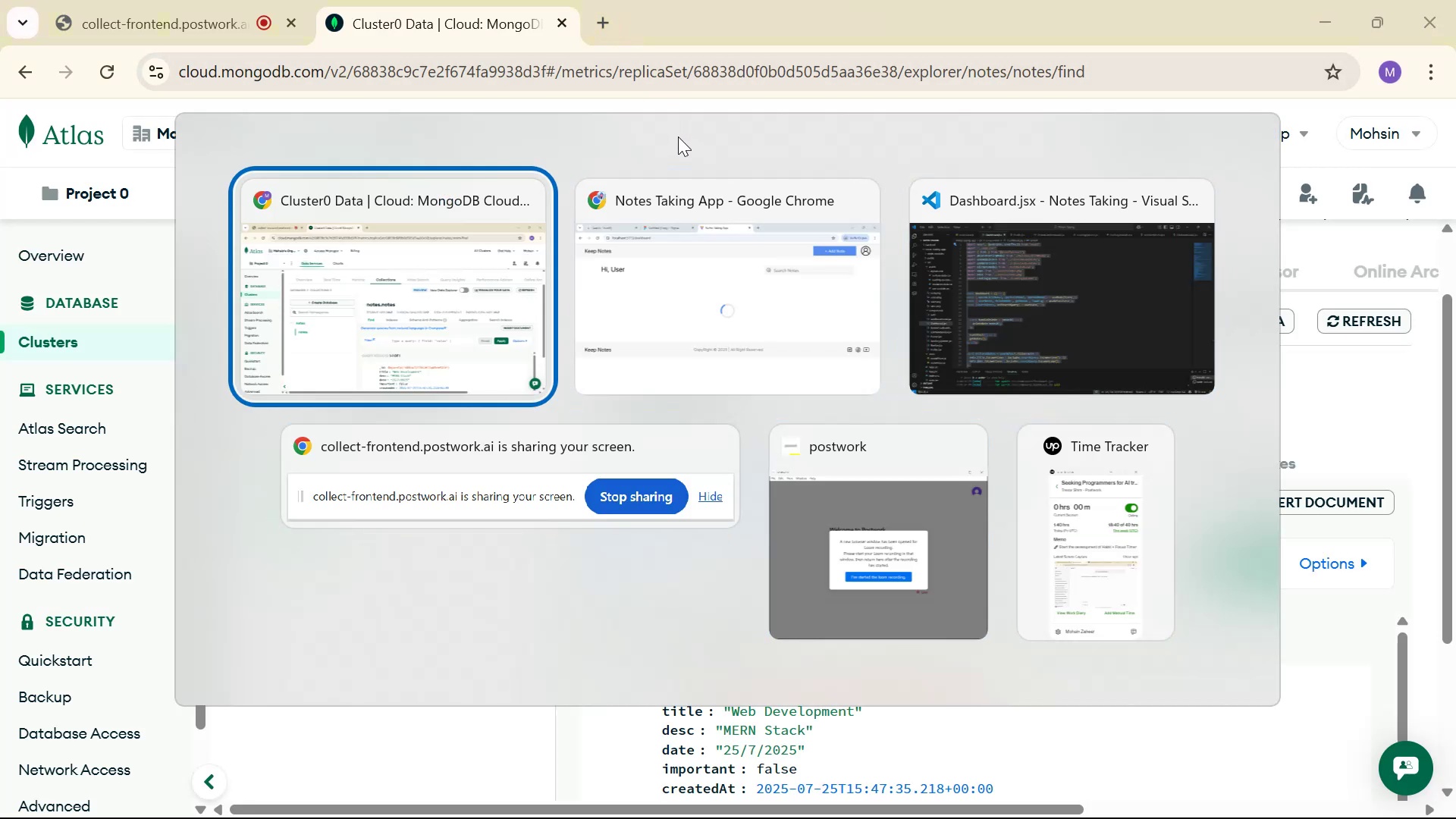 
key(Alt+Tab)
 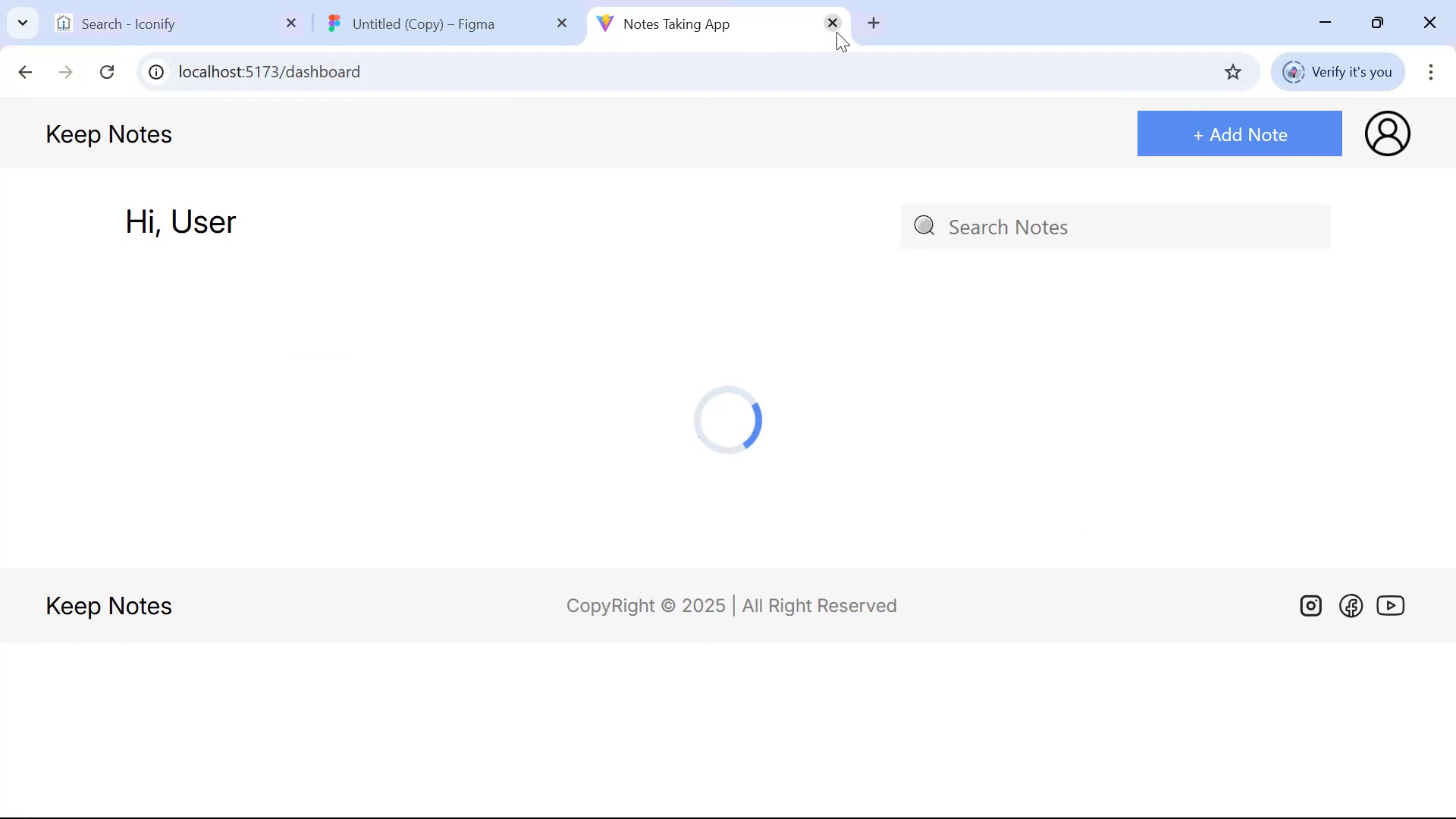 
key(Alt+Tab)
 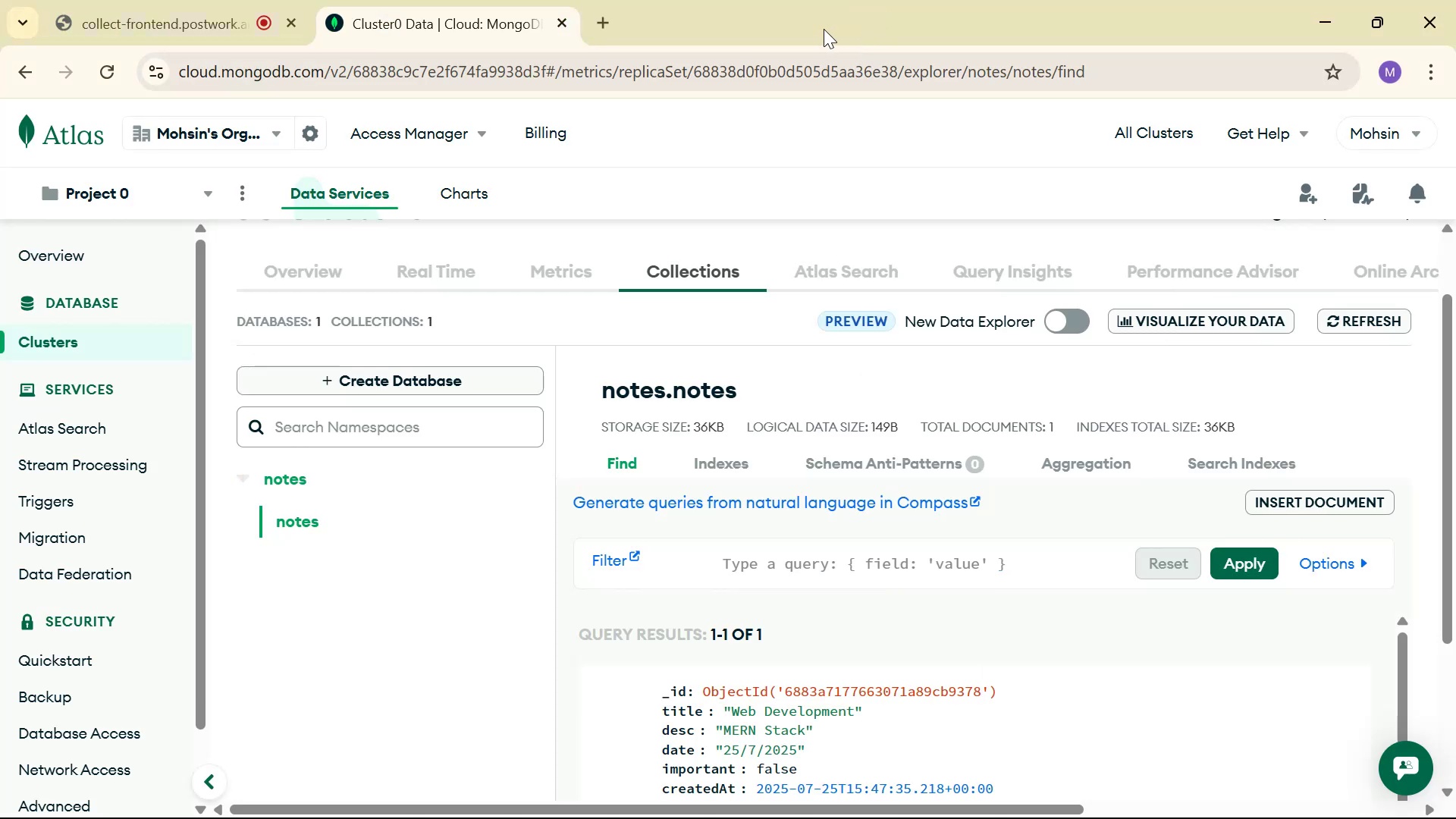 
left_click([605, 21])
 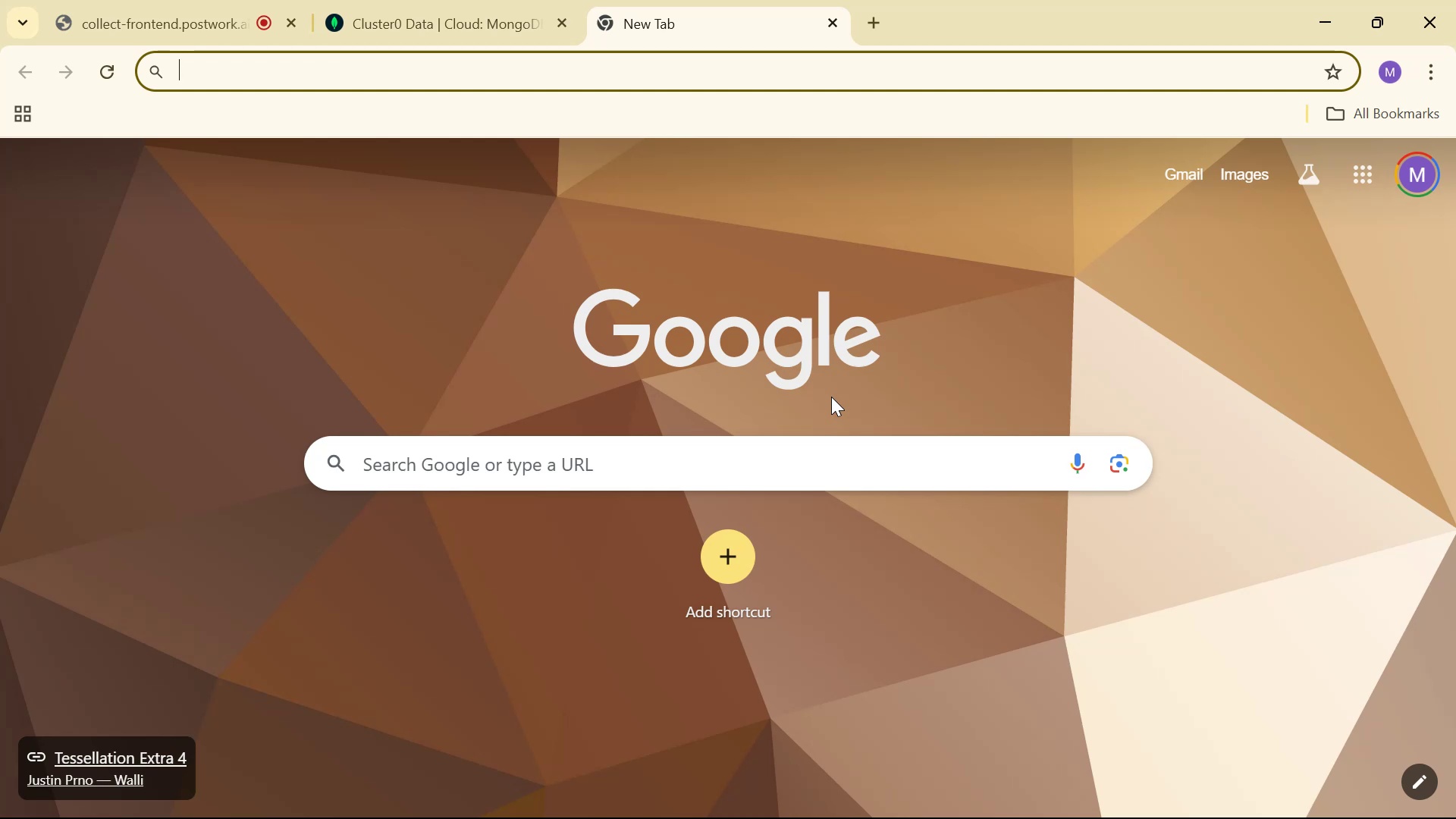 
wait(10.71)
 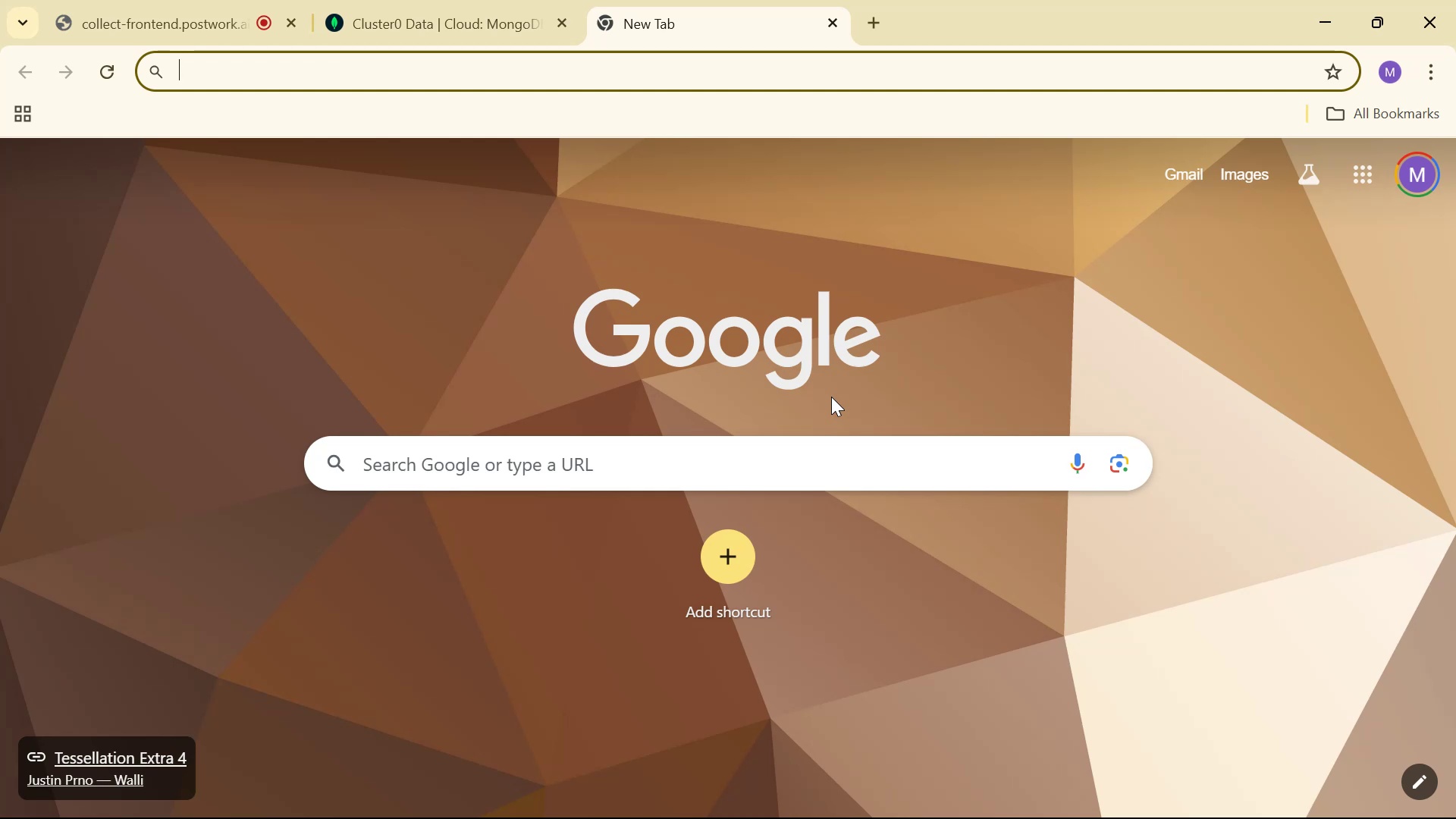 
left_click([999, 73])
 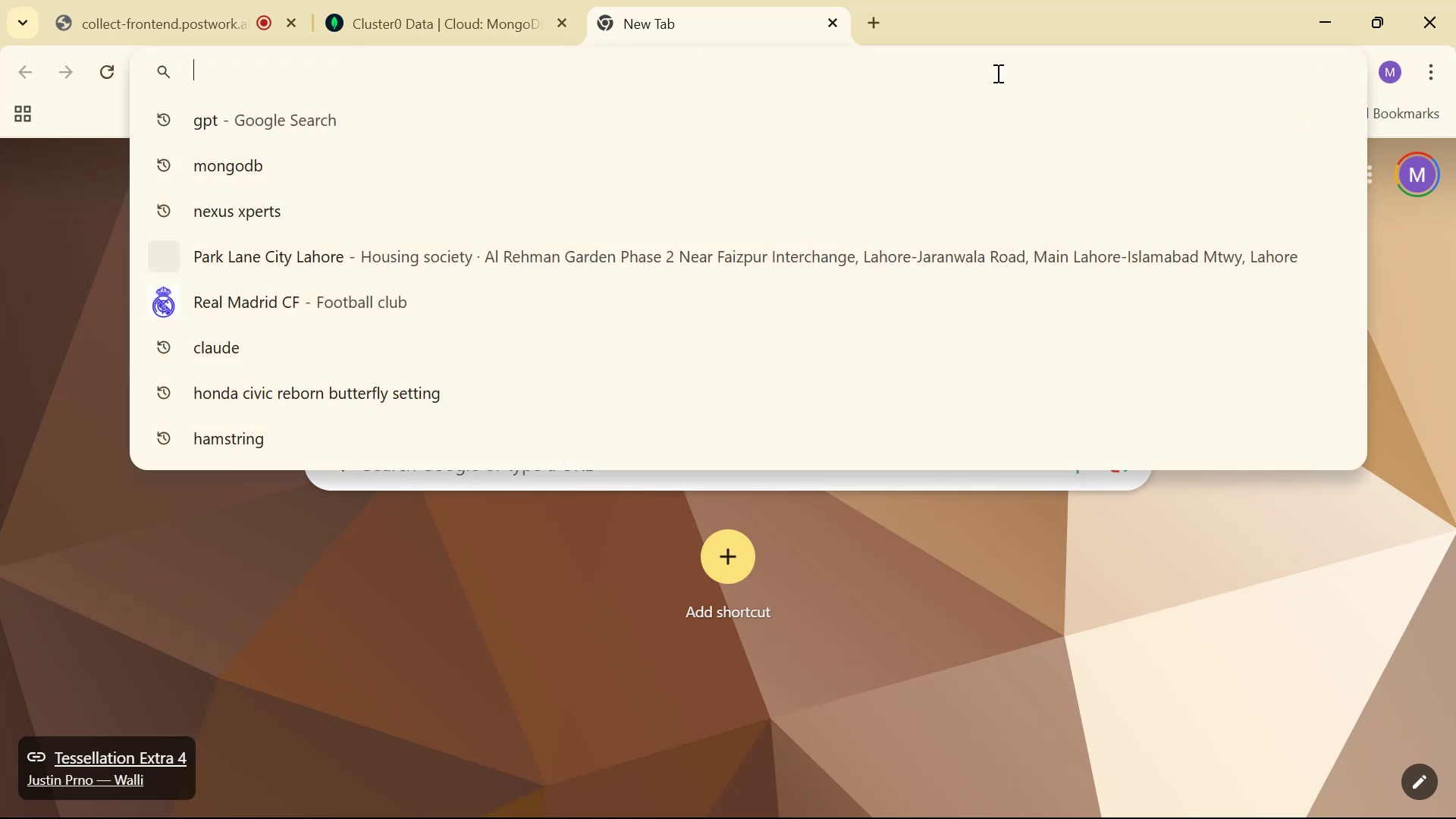 
type(gpt)
 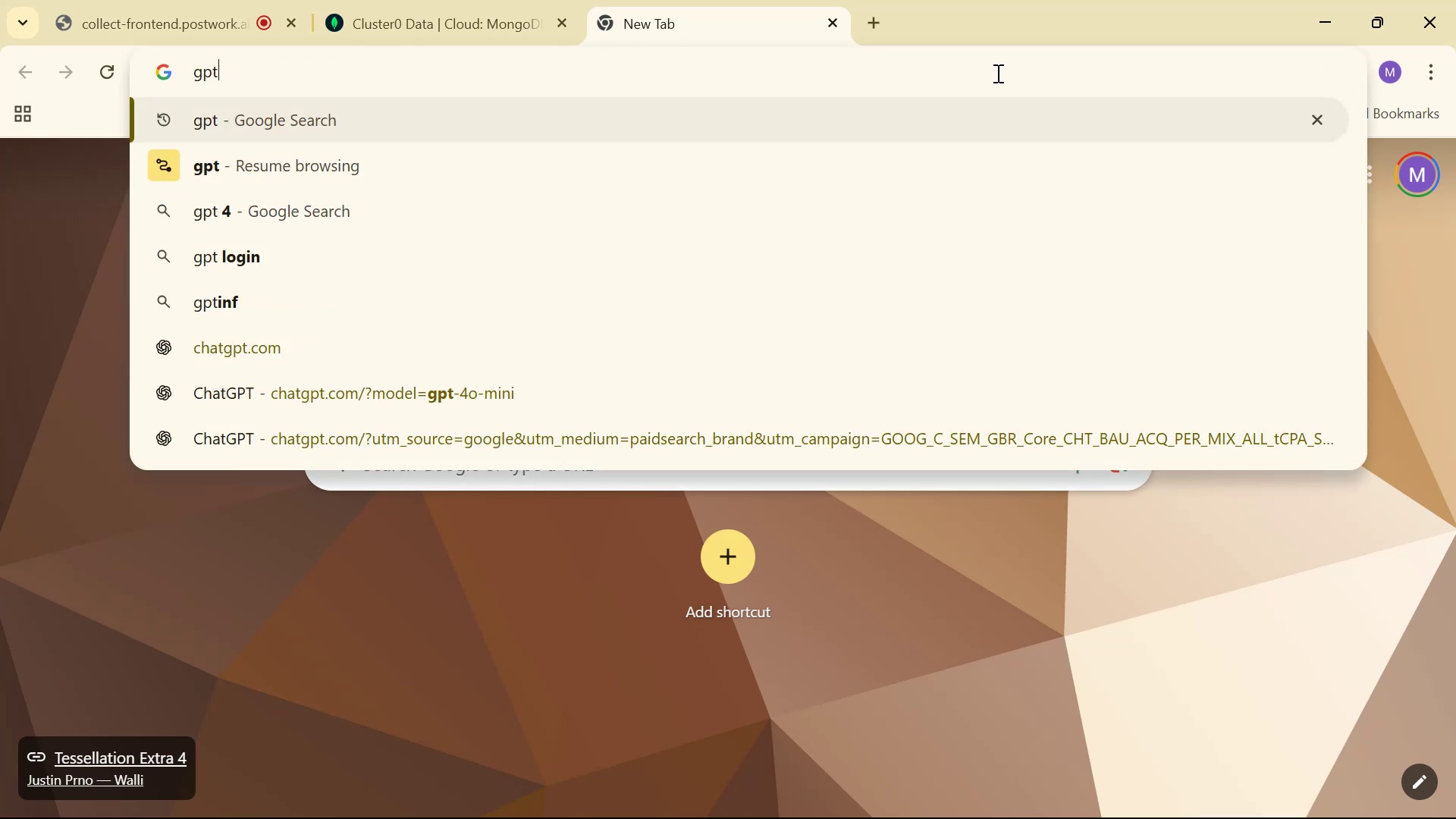 
key(Enter)
 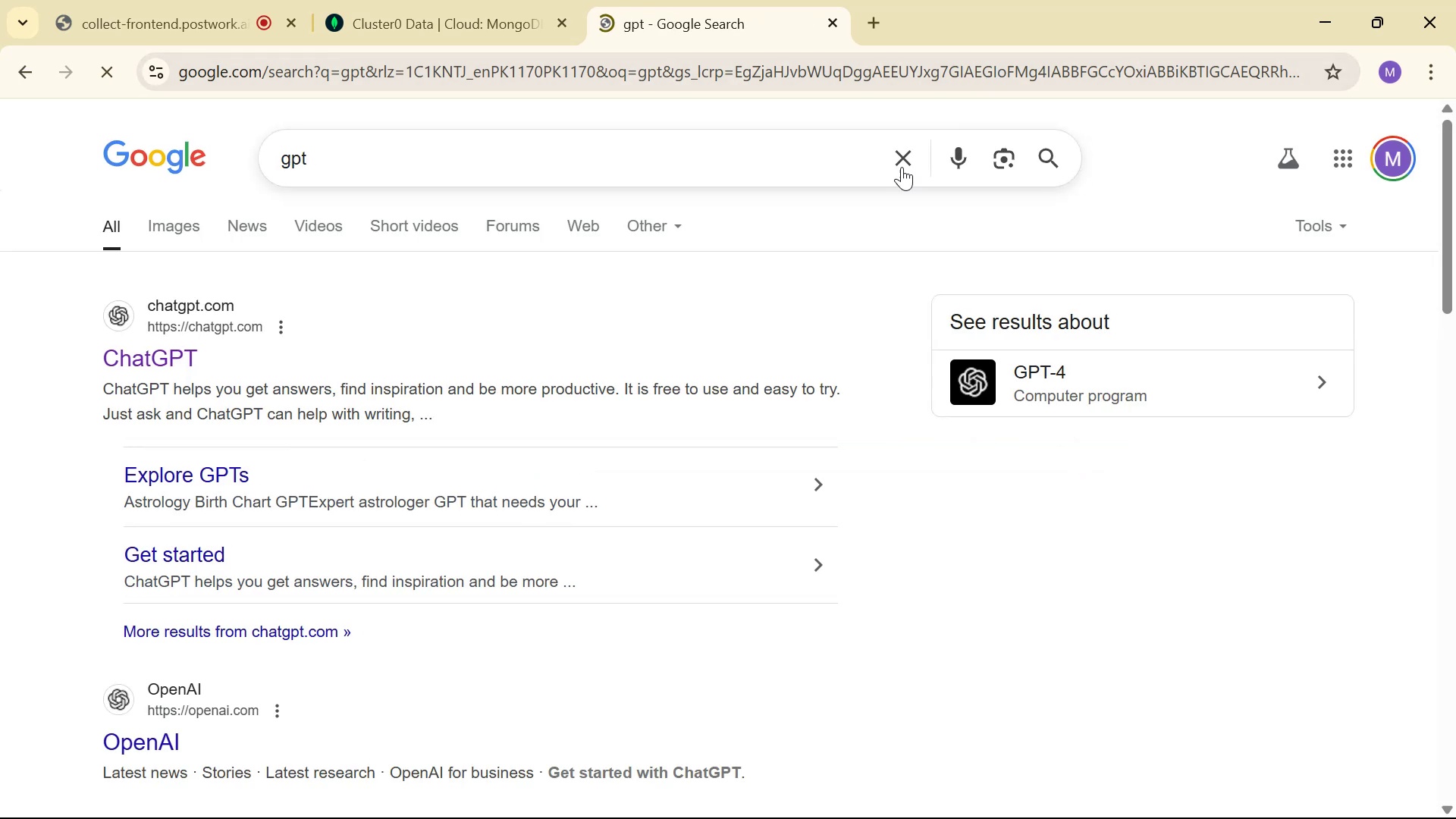 
left_click([187, 353])
 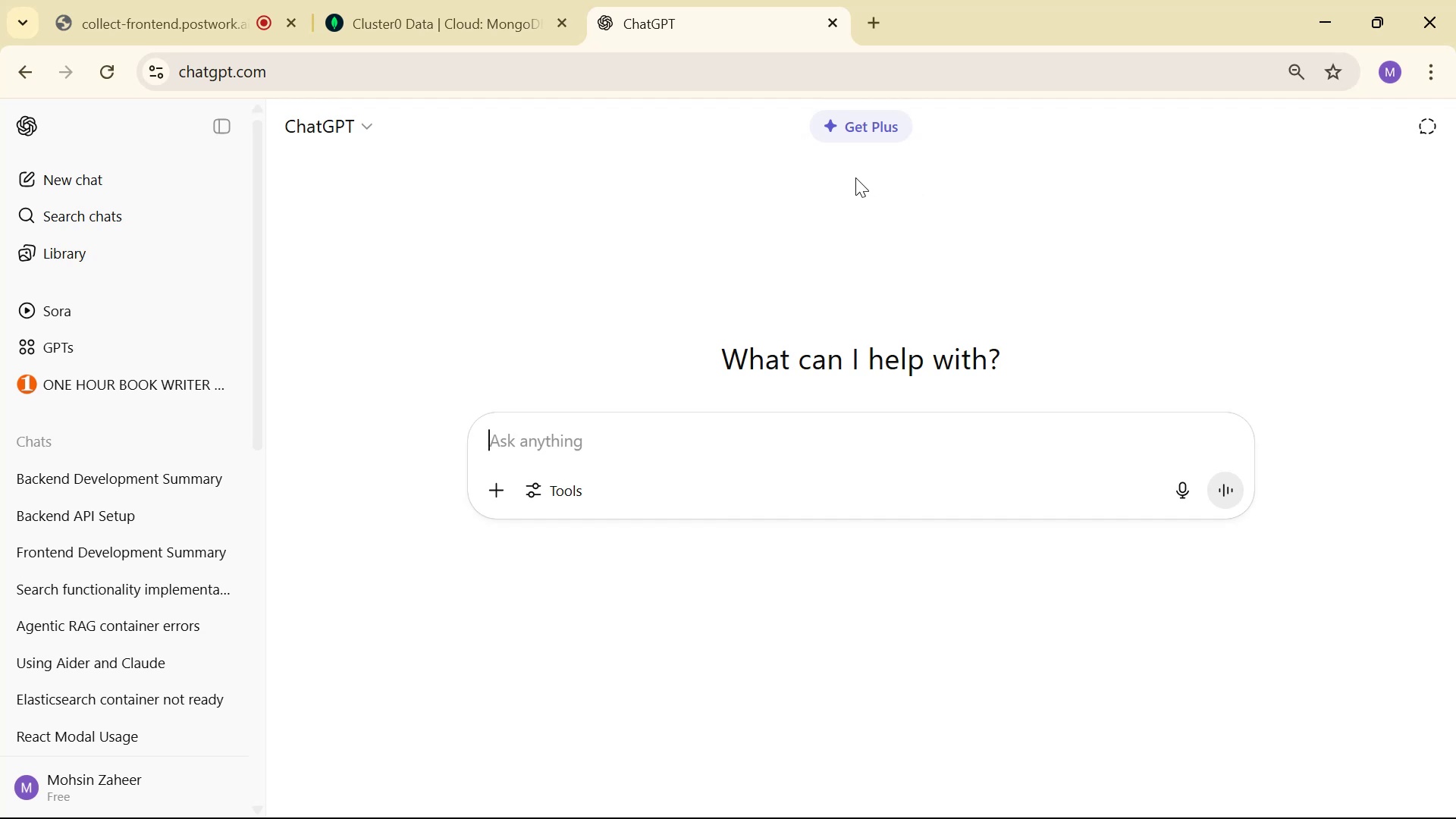 
wait(21.21)
 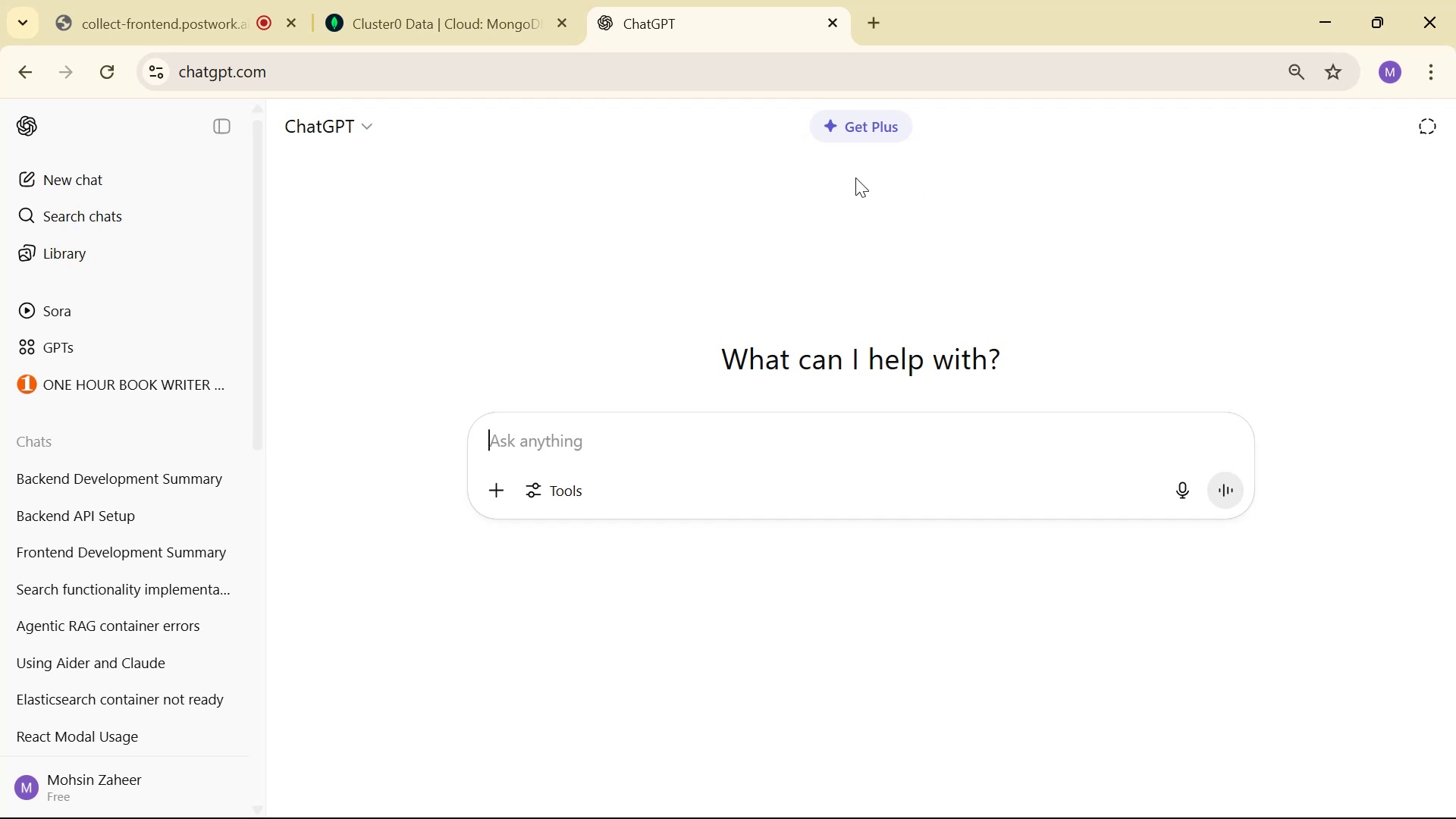 
left_click([658, 463])
 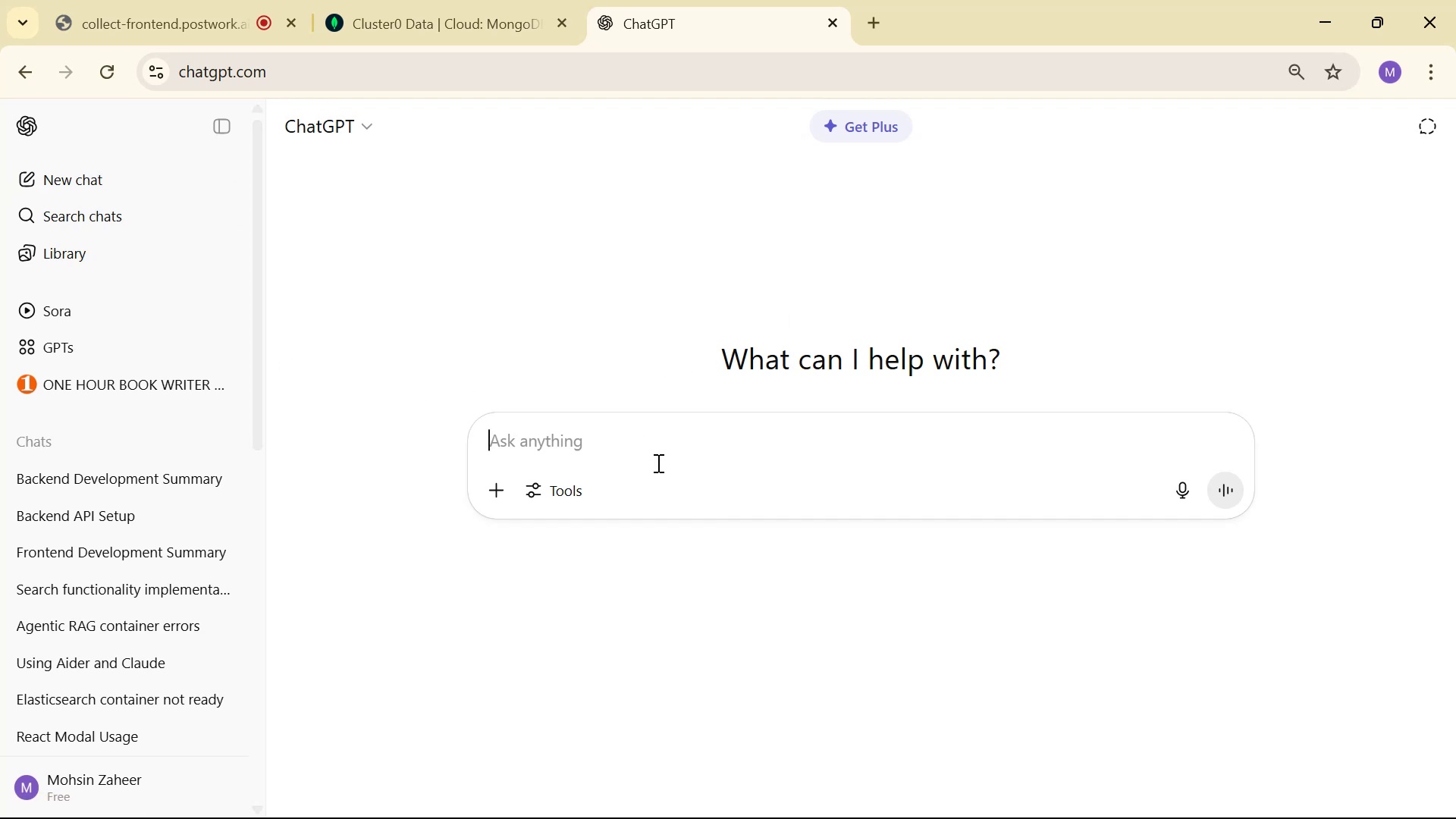 
type(why the loading )
key(Backspace)
type( appear we)
key(Backspace)
type(hen there is no notes: )
 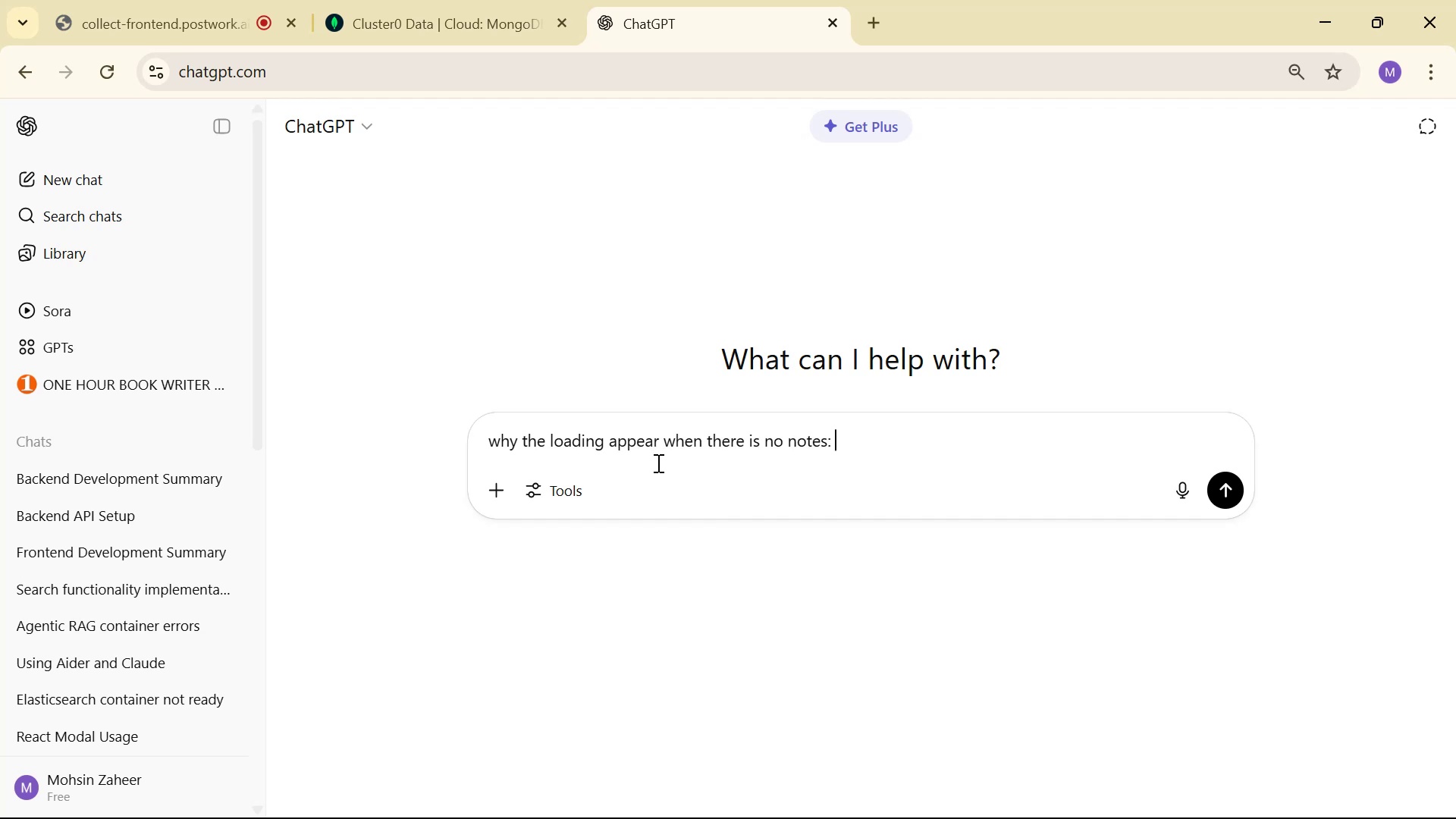 
key(Control+ControlLeft)
 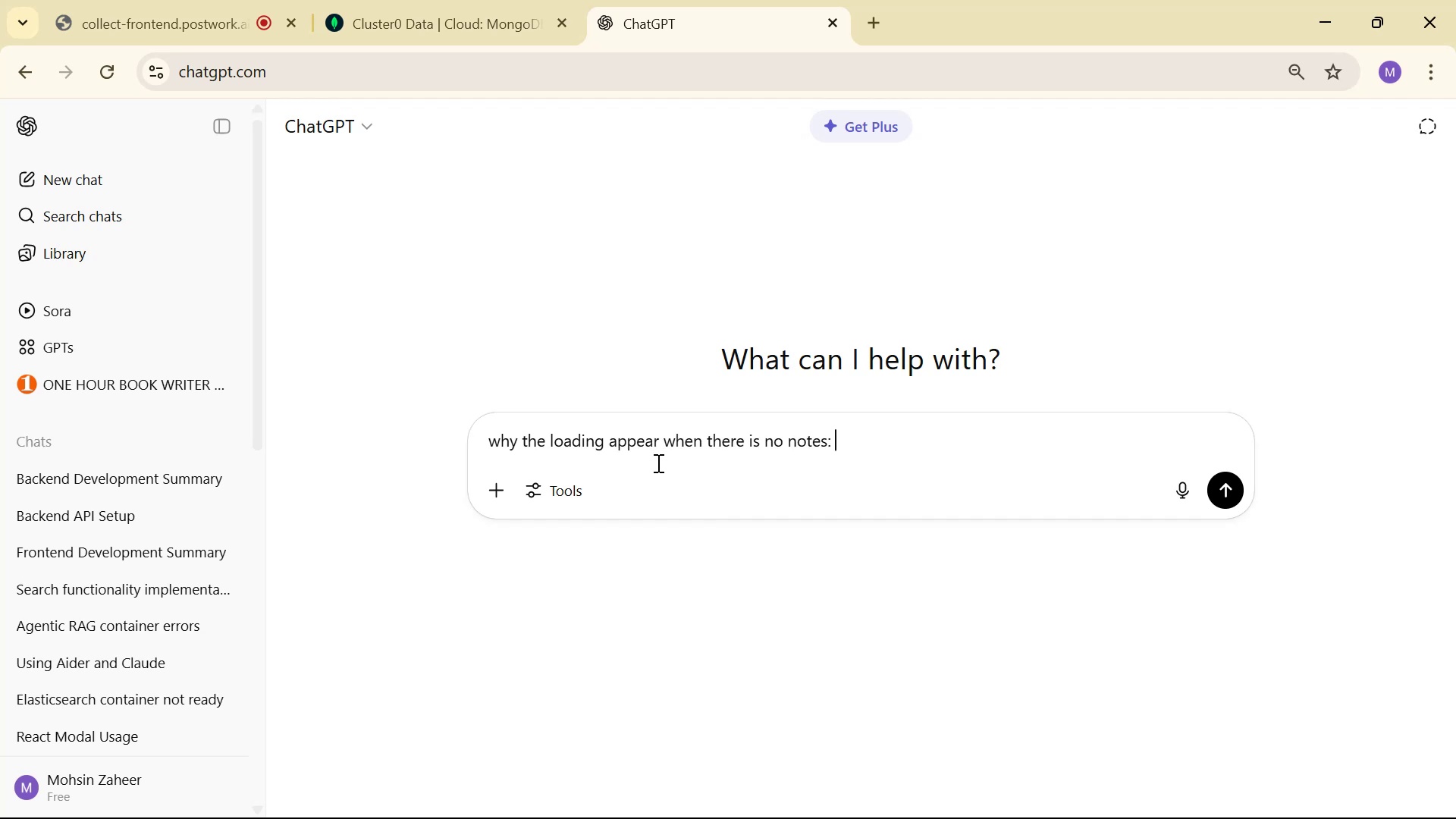 
key(Control+V)
 